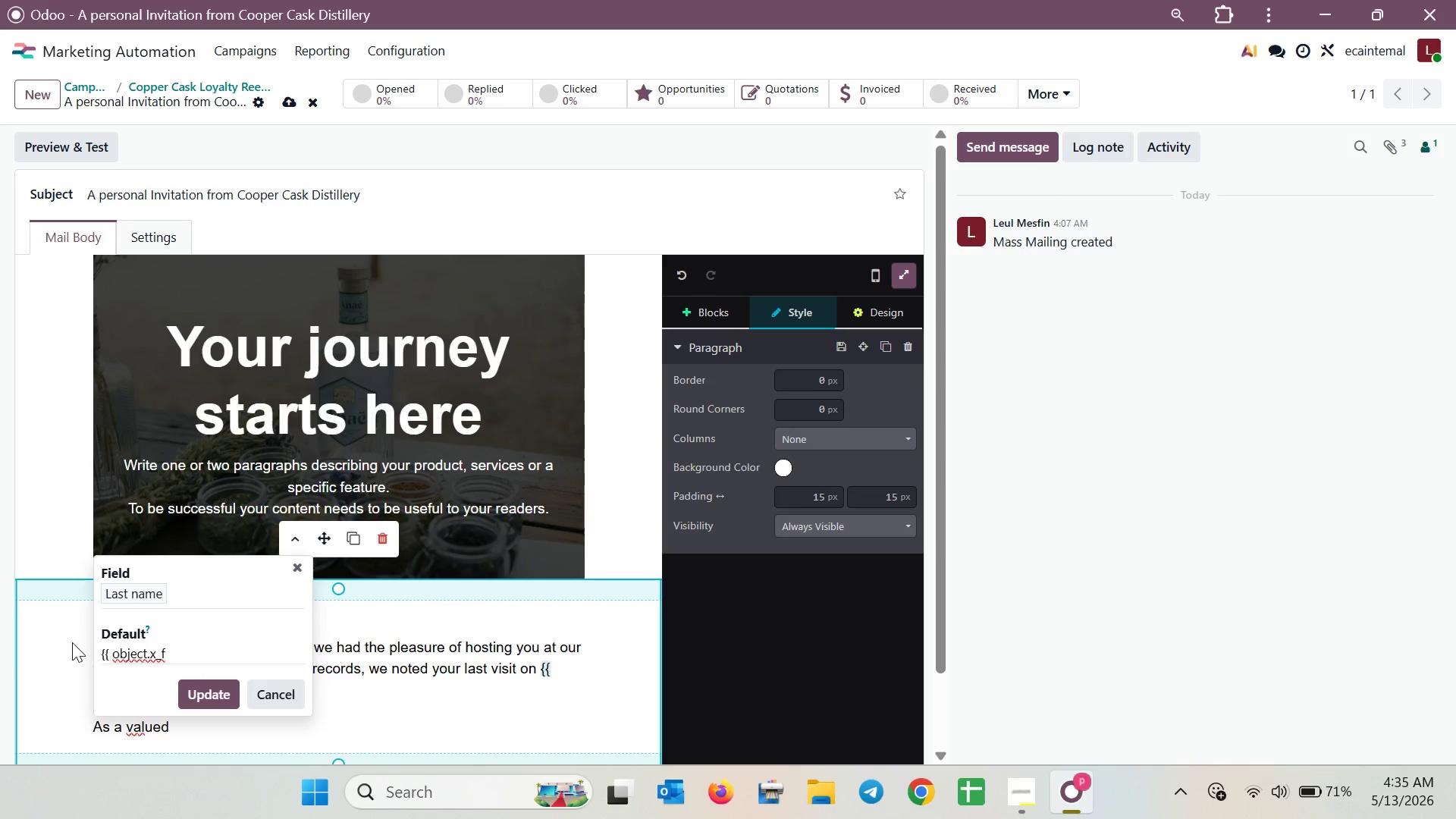 
key(Backspace)
 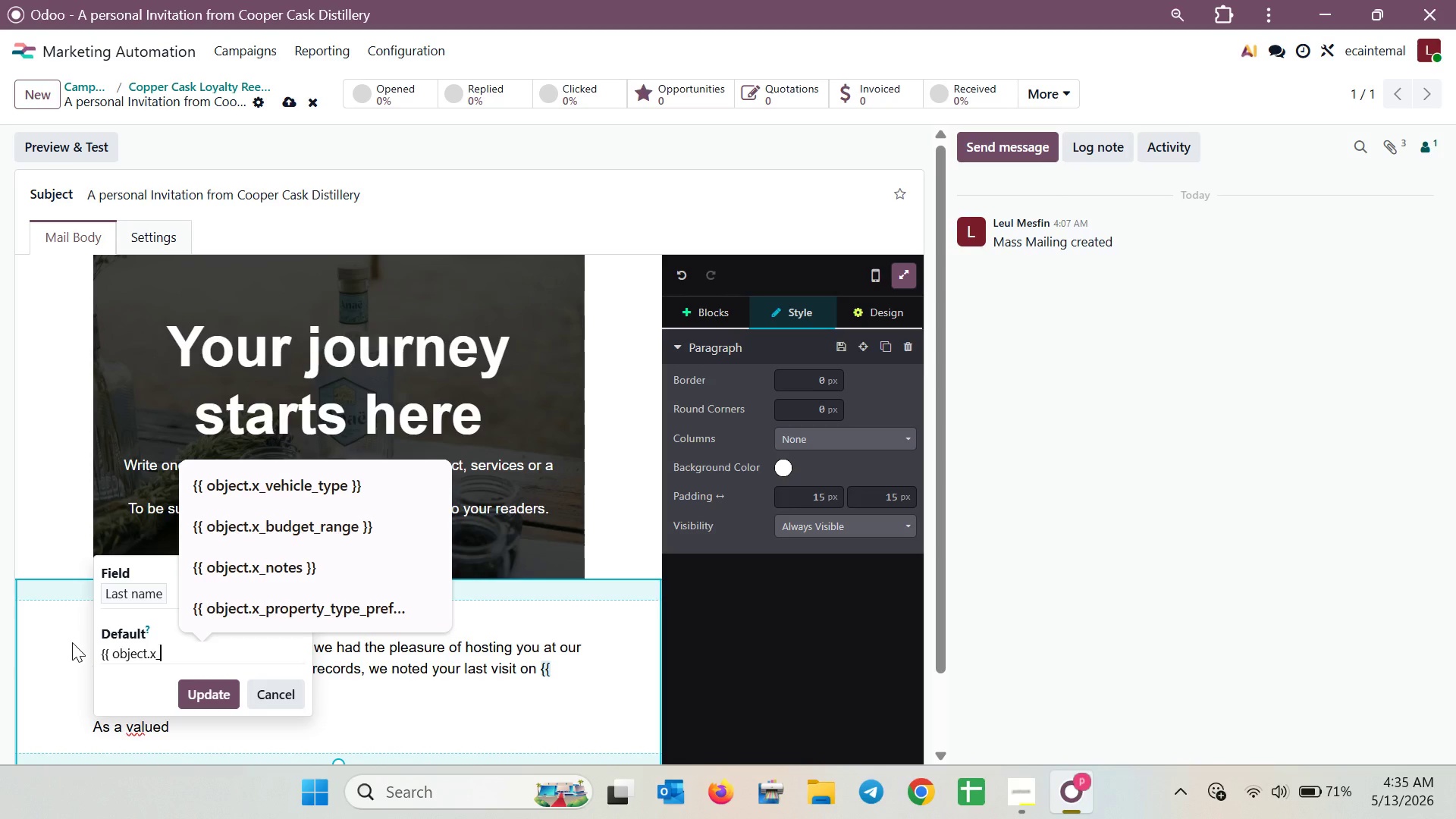 
key(L)
 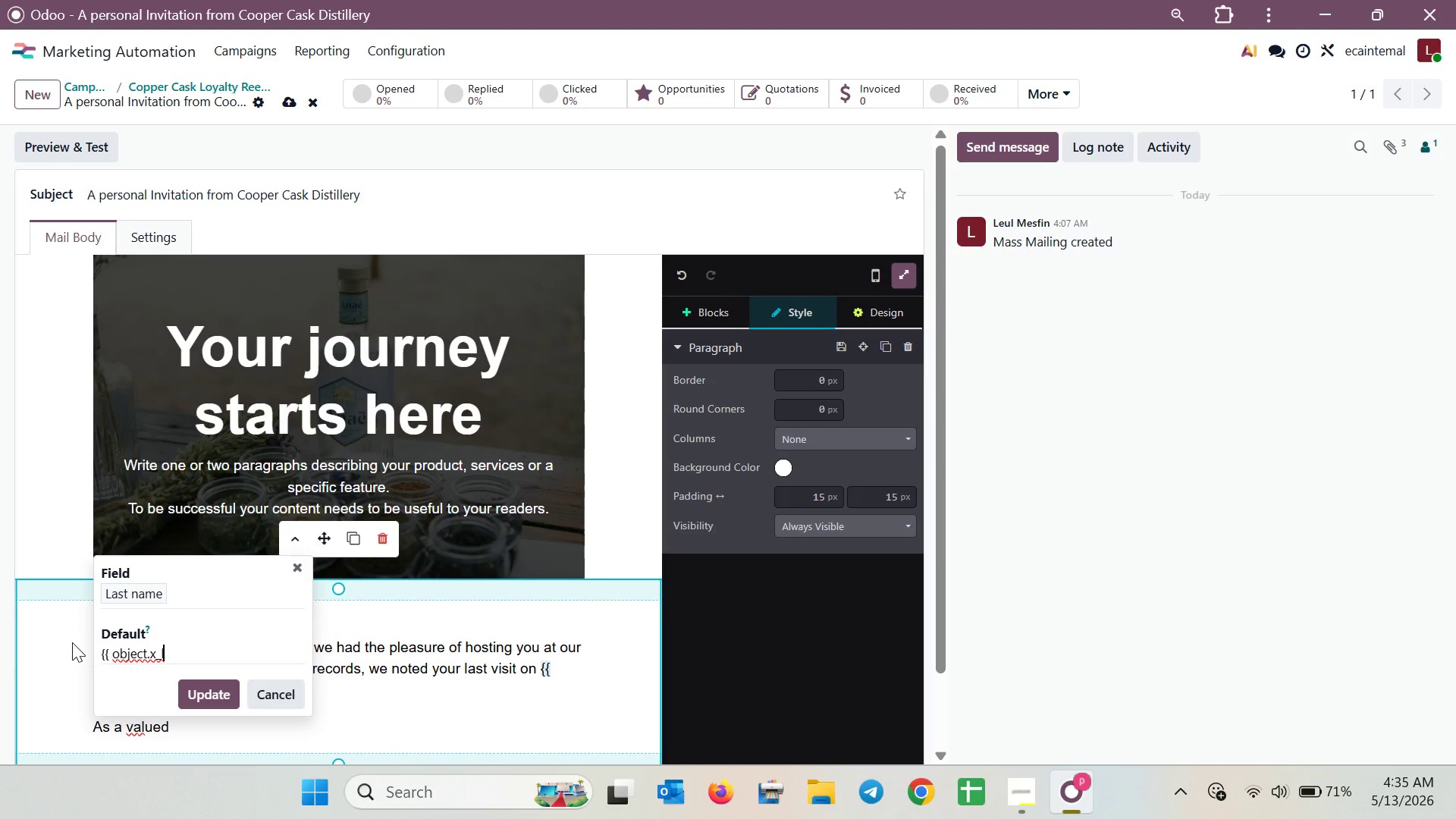 
key(O)
 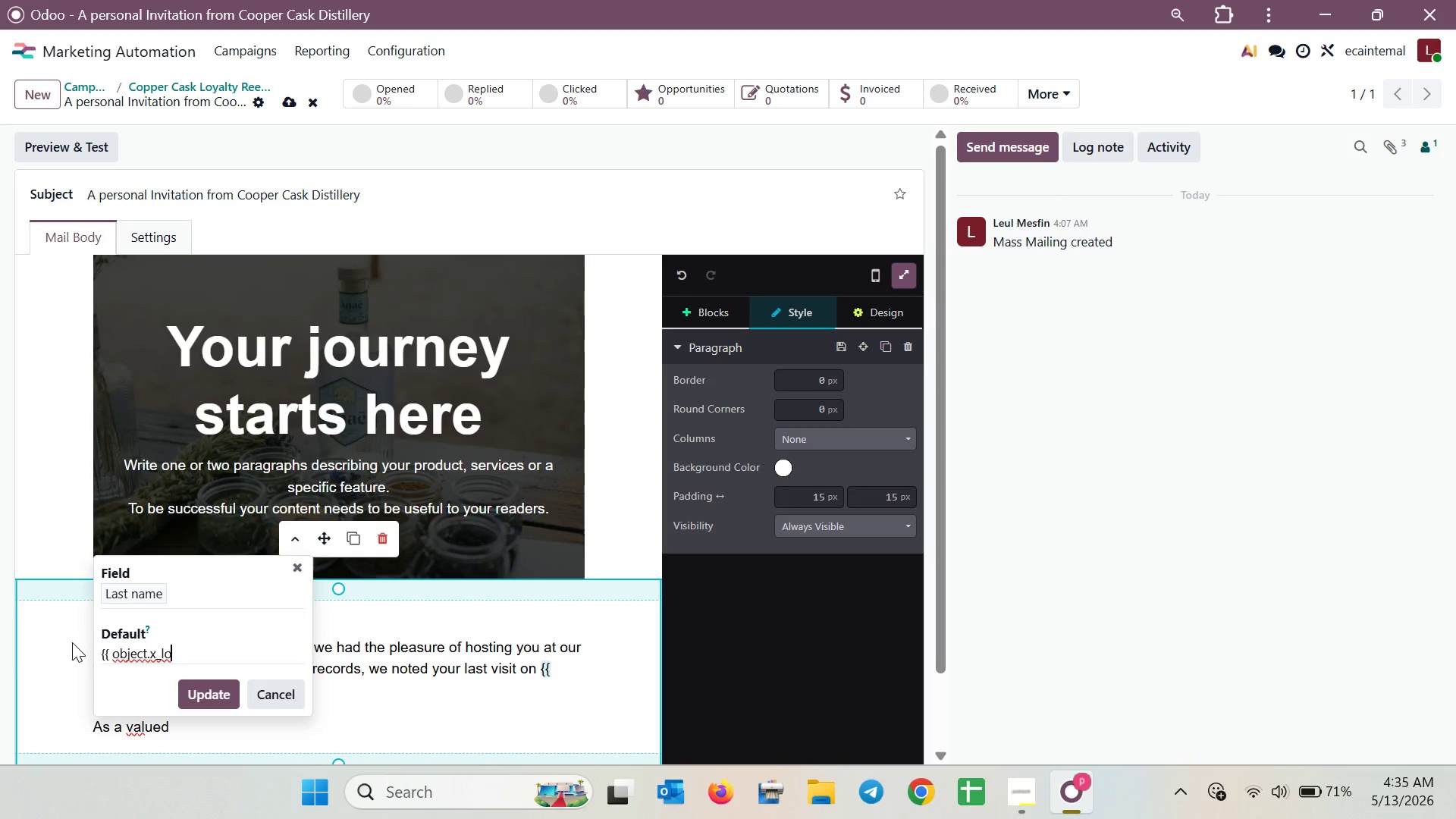 
wait(13.44)
 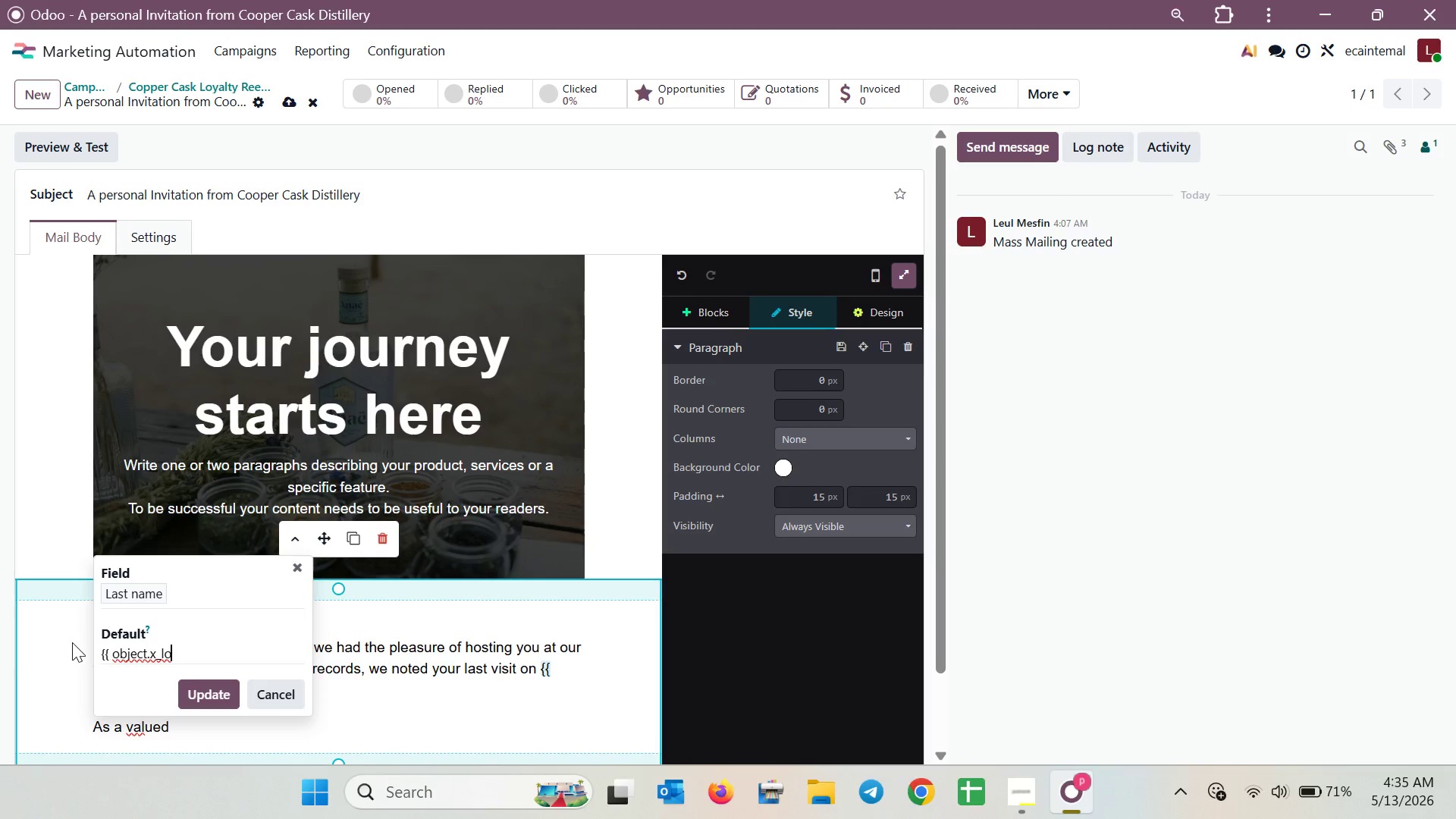 
type(yalty)
 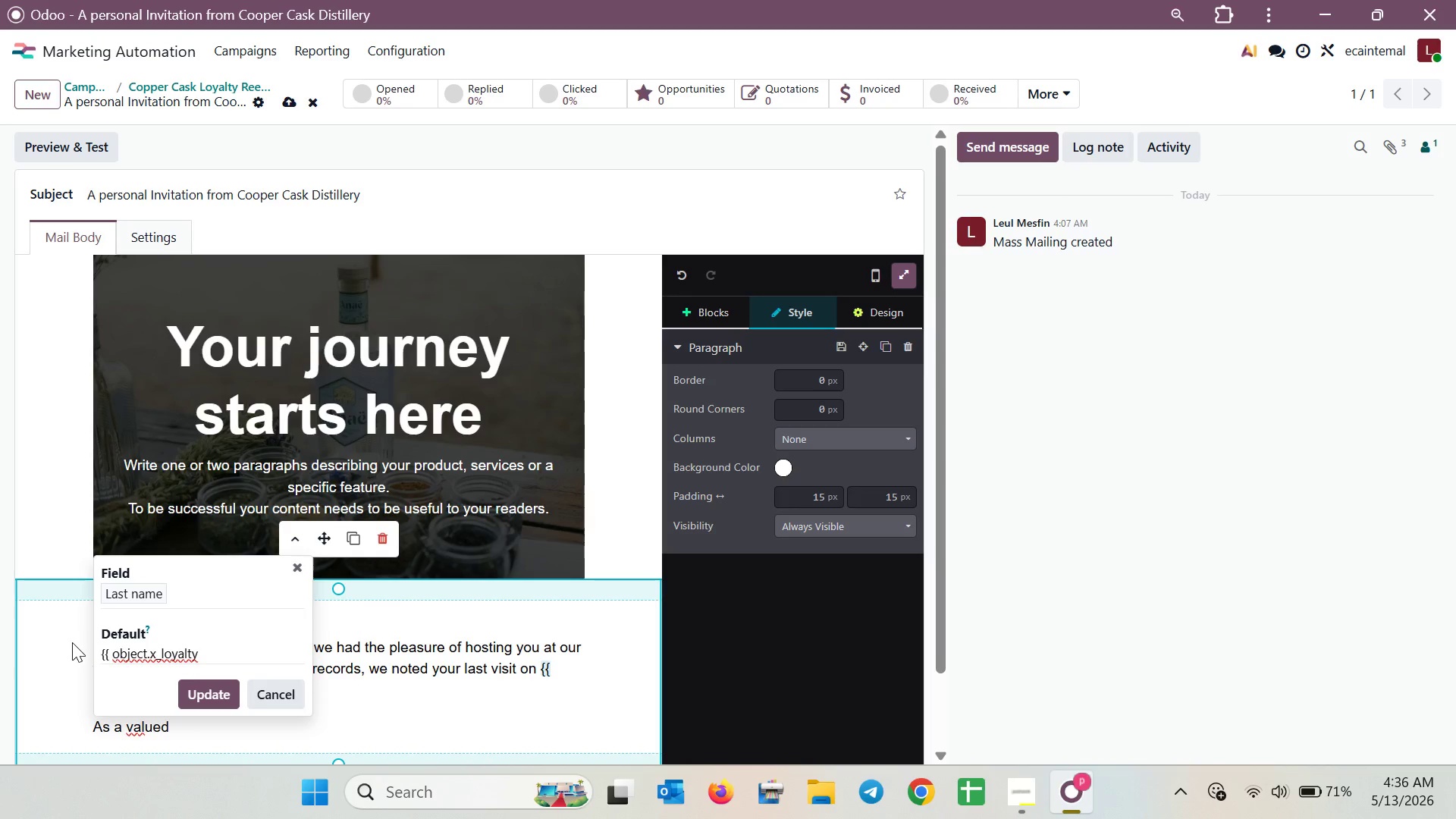 
type(_tier }})
 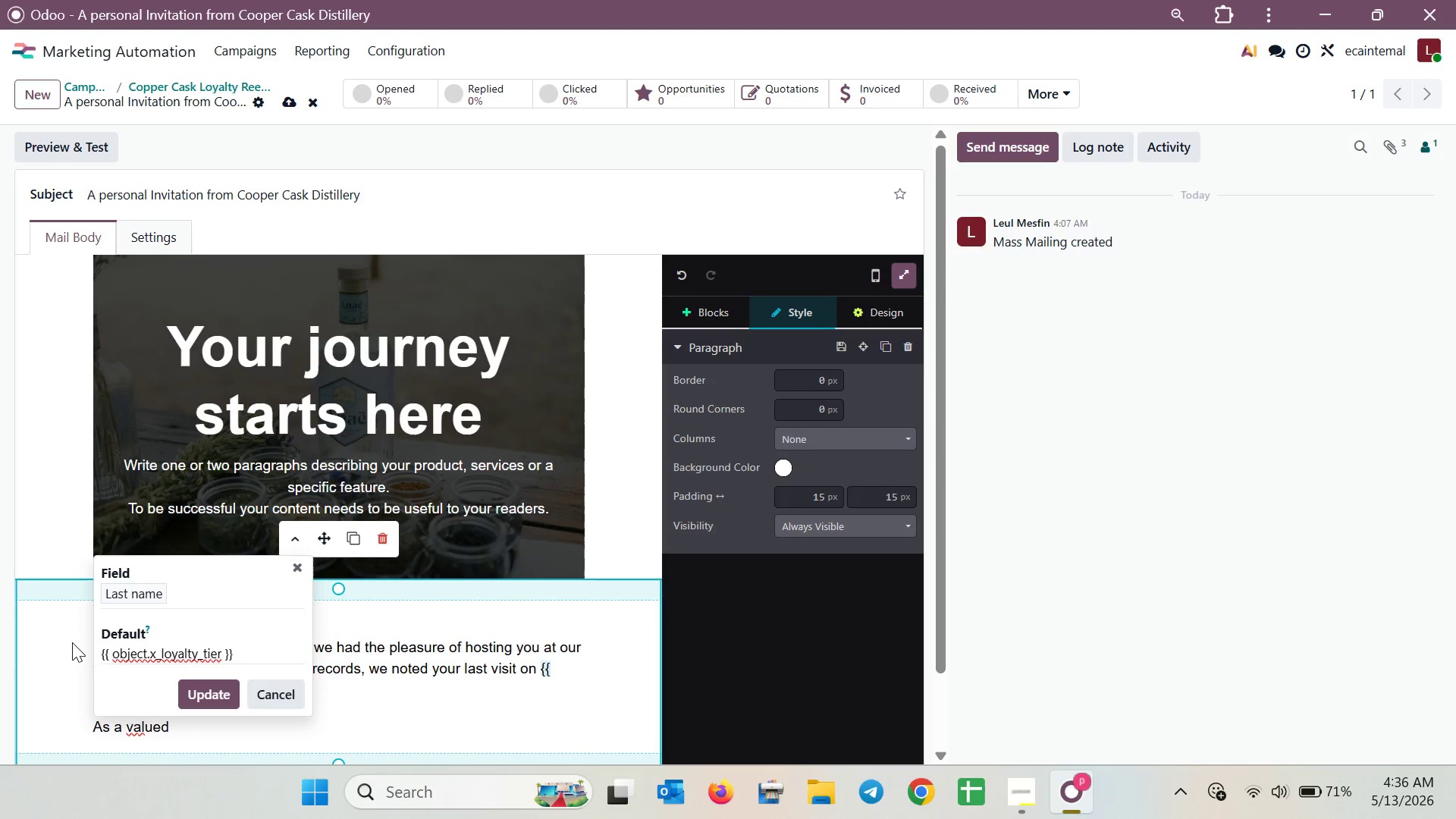 
left_click([190, 699])
 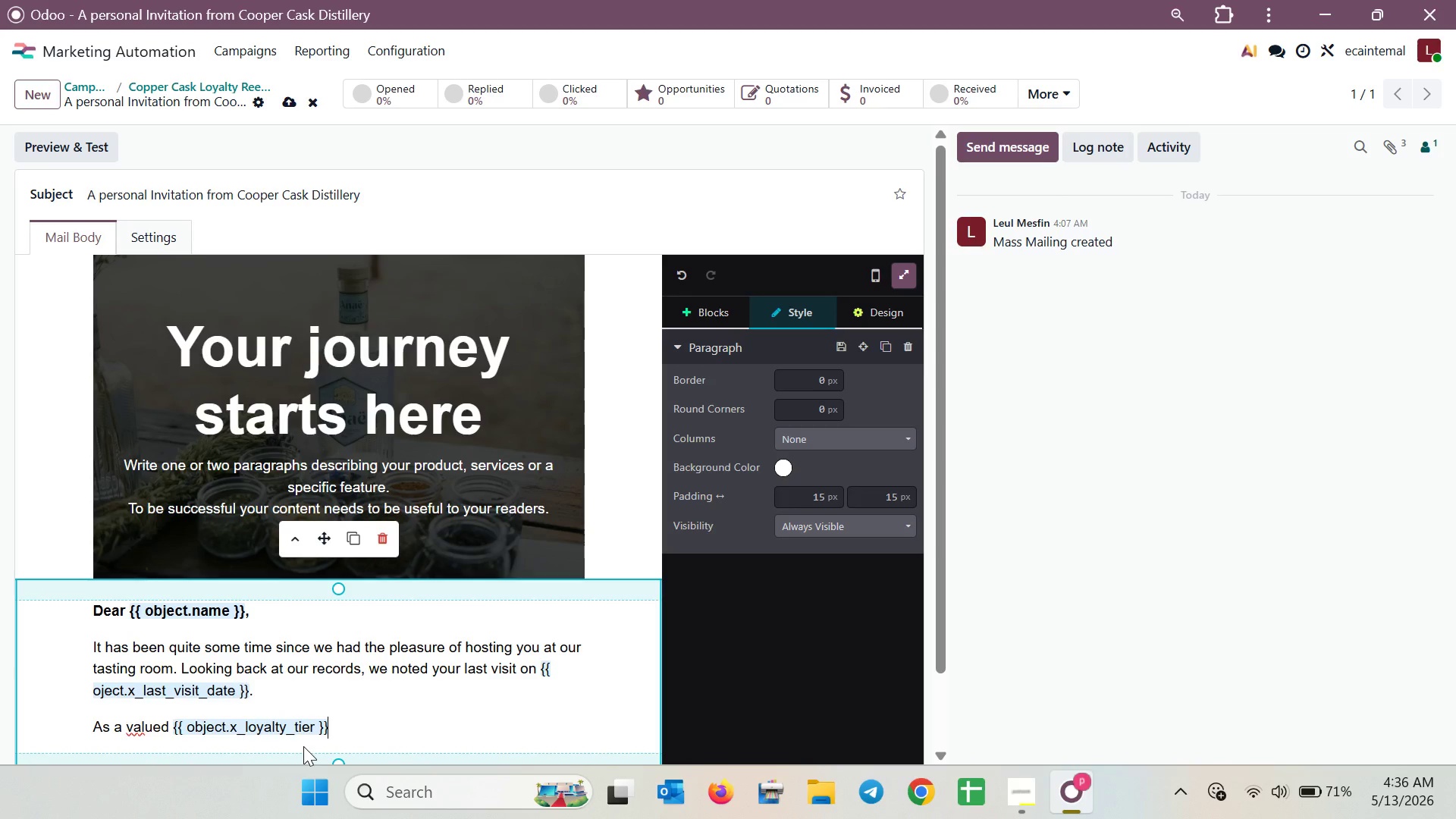 
type( member, )
 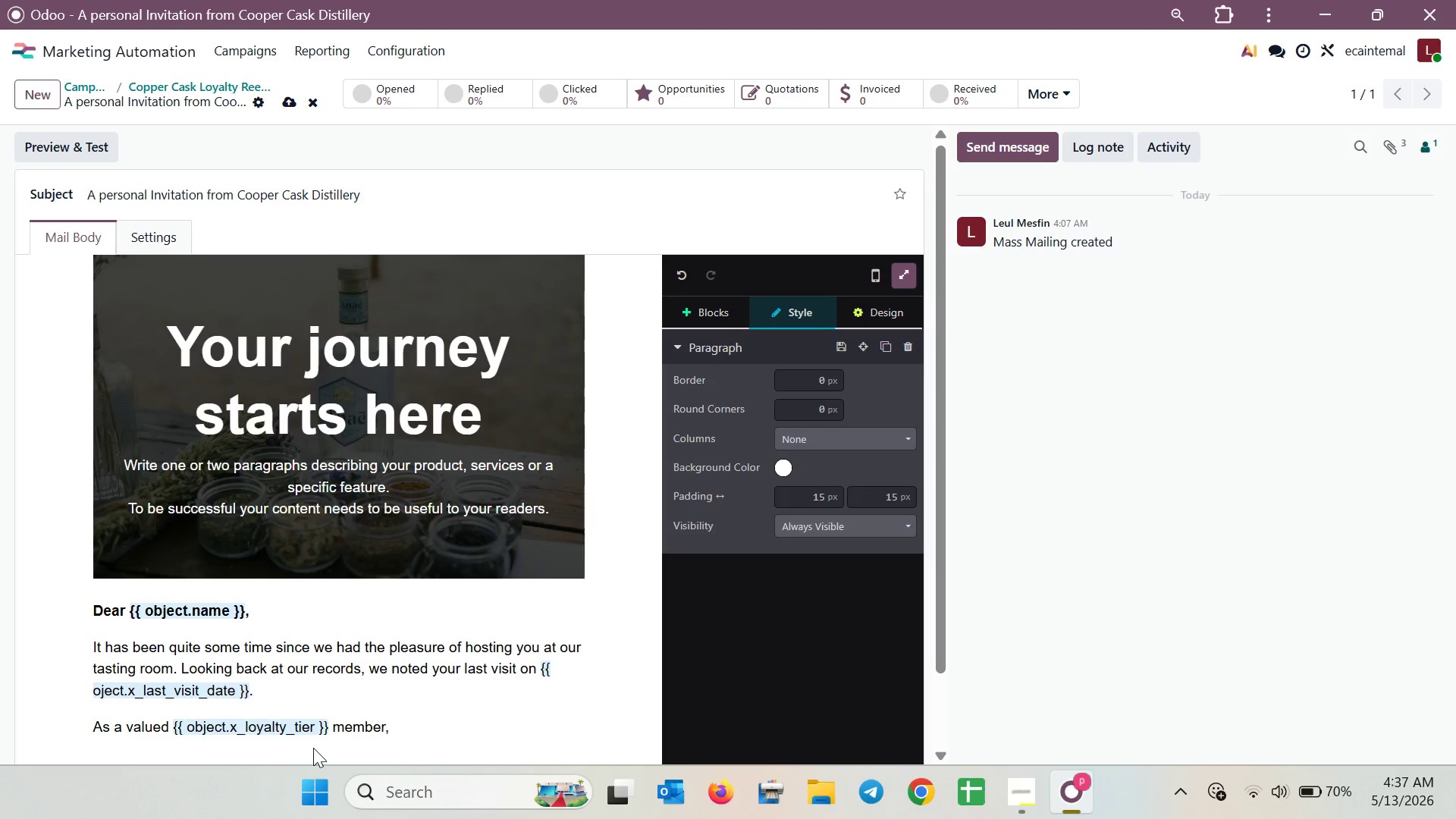 
wait(43.64)
 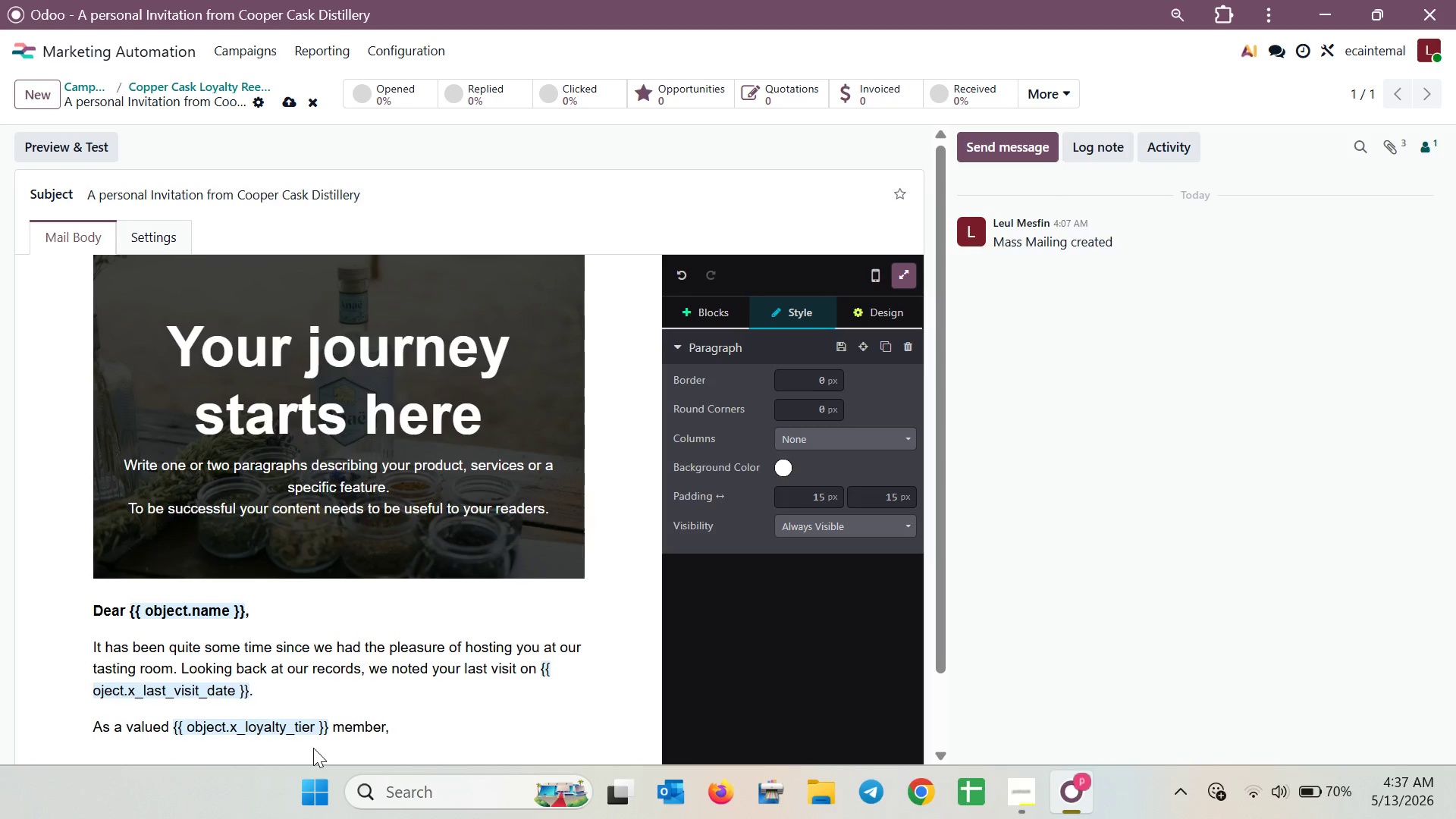 
type(your )
 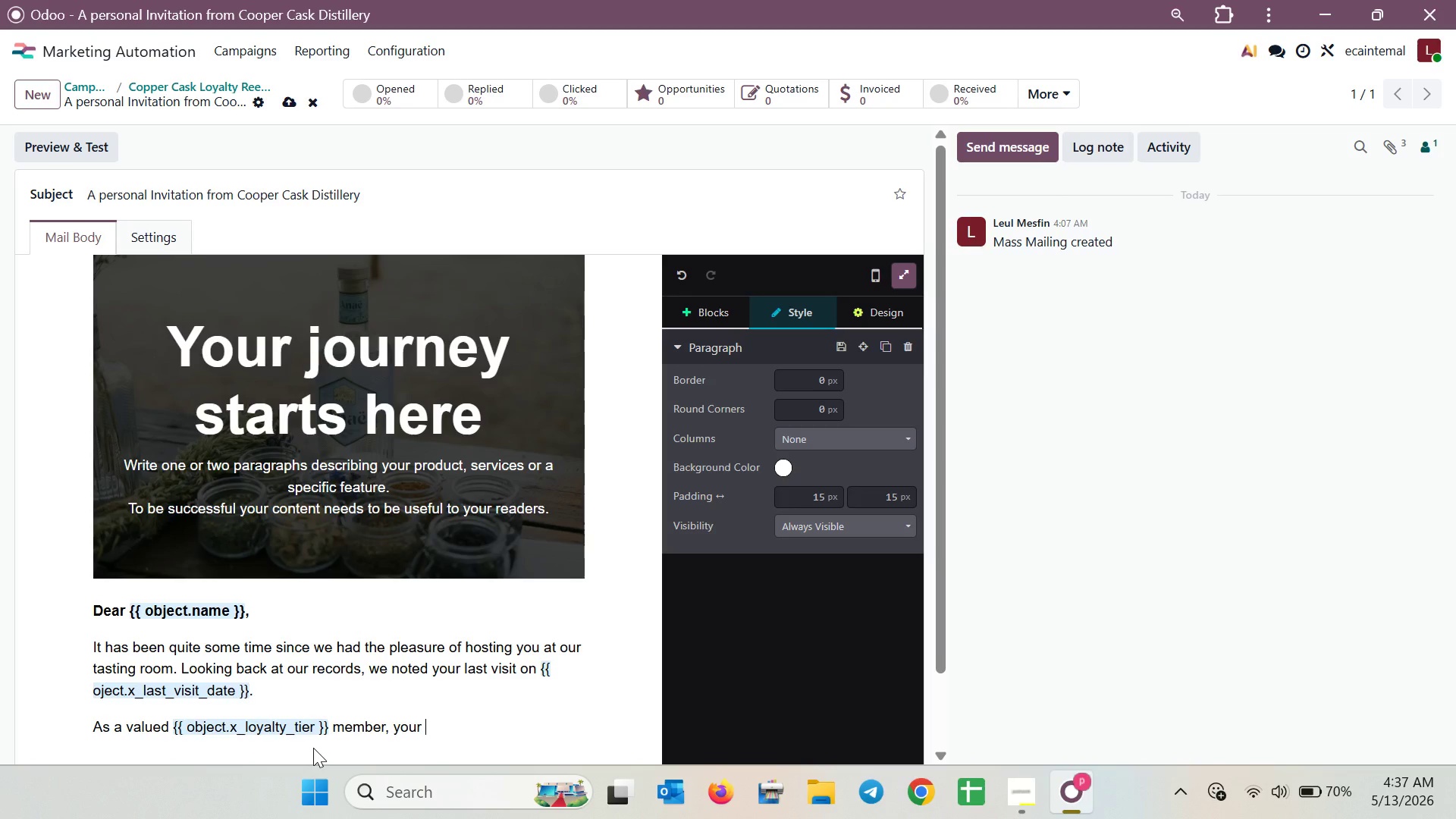 
wait(8.45)
 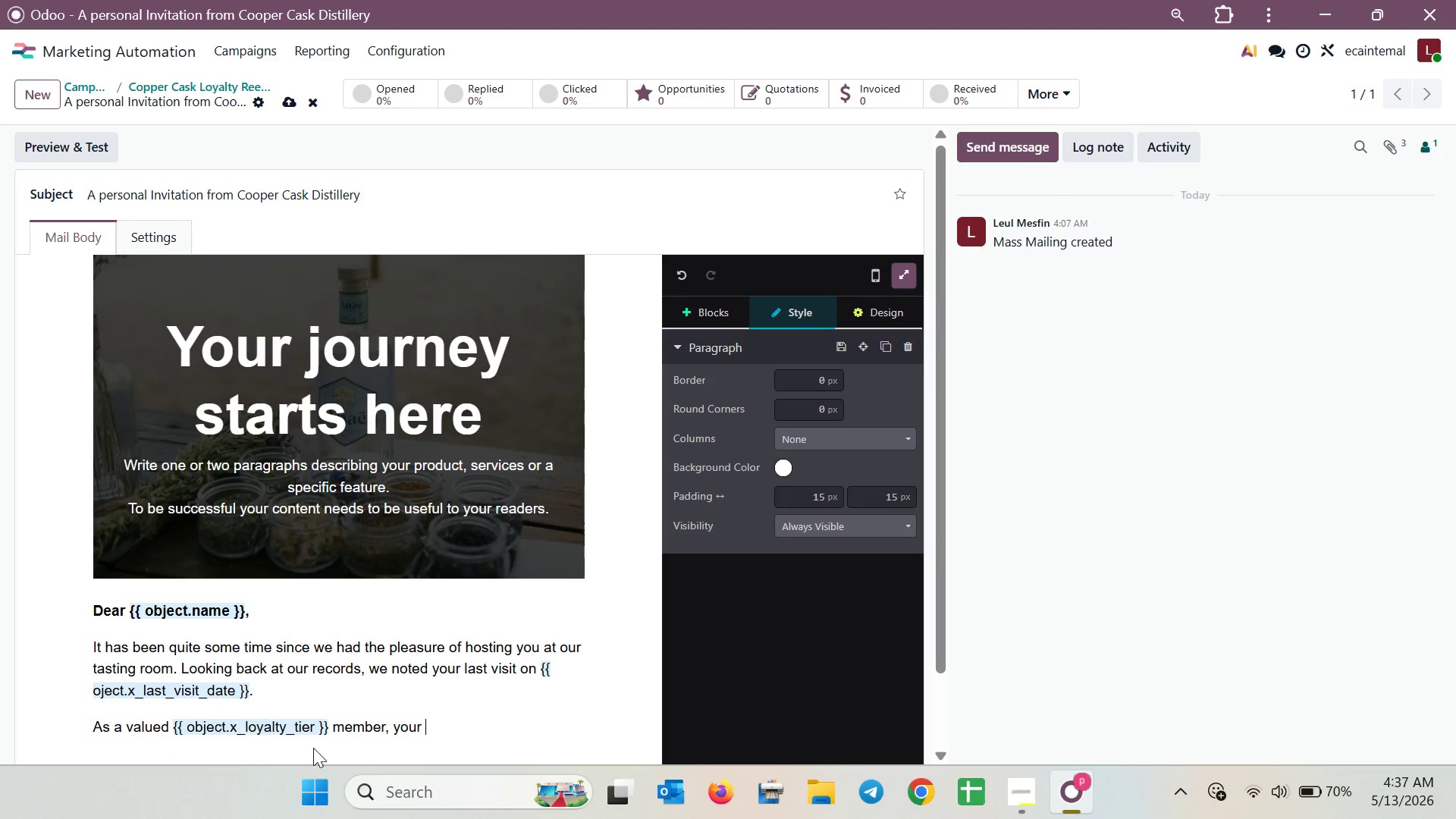 
type(preference for our )
 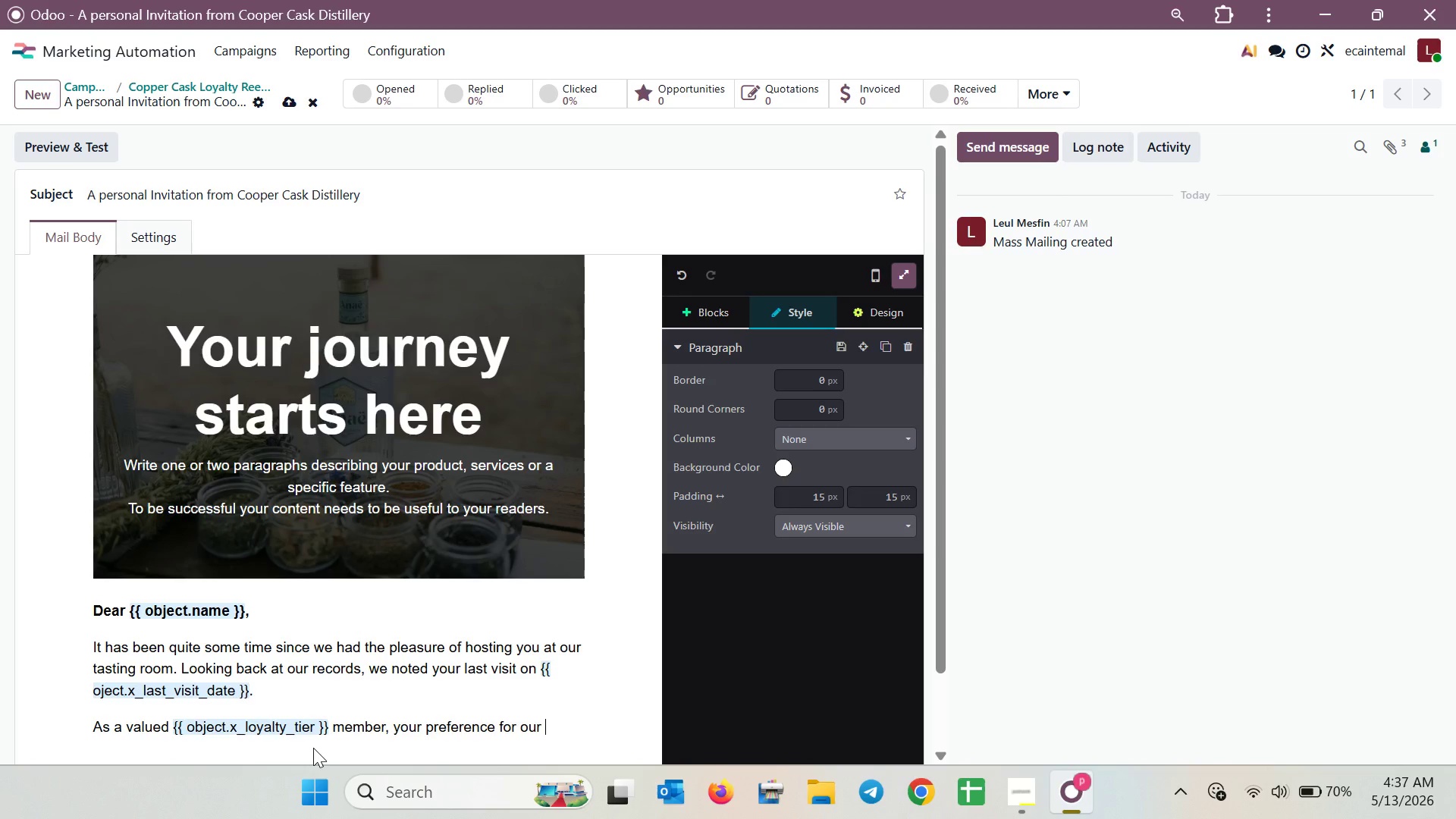 
wait(23.17)
 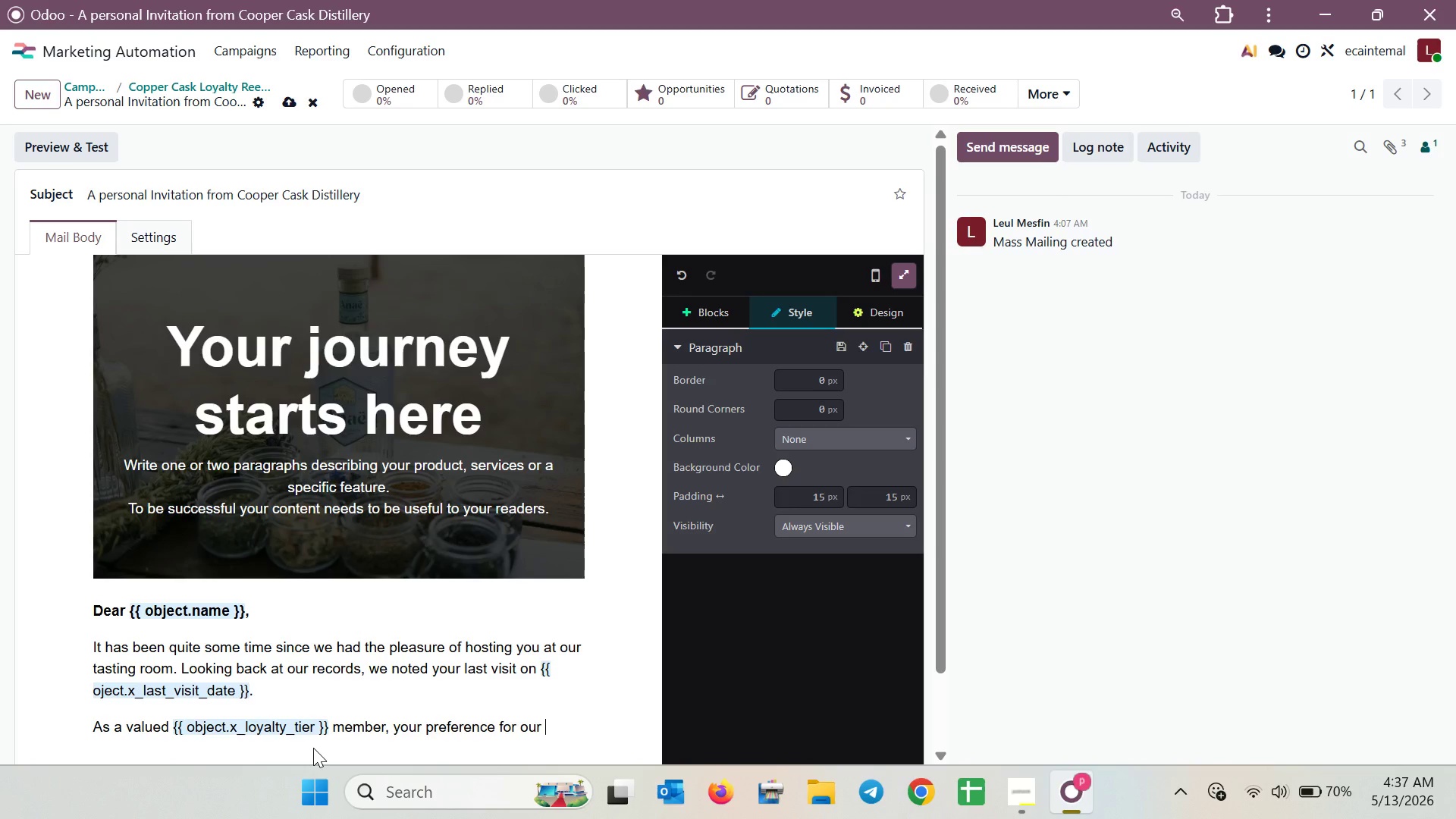 
type(handmade ginn )
key(Backspace)
key(Backspace)
type( an)
key(Backspace)
type(d goald )
key(Backspace)
key(Backspace)
key(Backspace)
key(Backspace)
type(ld lable t)
key(Backspace)
key(Backspace)
key(Backspace)
key(Backspace)
key(Backspace)
key(Backspace)
key(Backspace)
key(Backspace)
key(Backspace)
key(Backspace)
key(Backspace)
key(Backspace)
key(Backspace)
key(Backspace)
key(Backspace)
key(Backspace)
key(Backspace)
key(Backspace)
key(Backspace)
key(Backspace)
key(Backspace)
key(Backspace)
key(Backspace)
key(Backspace)
 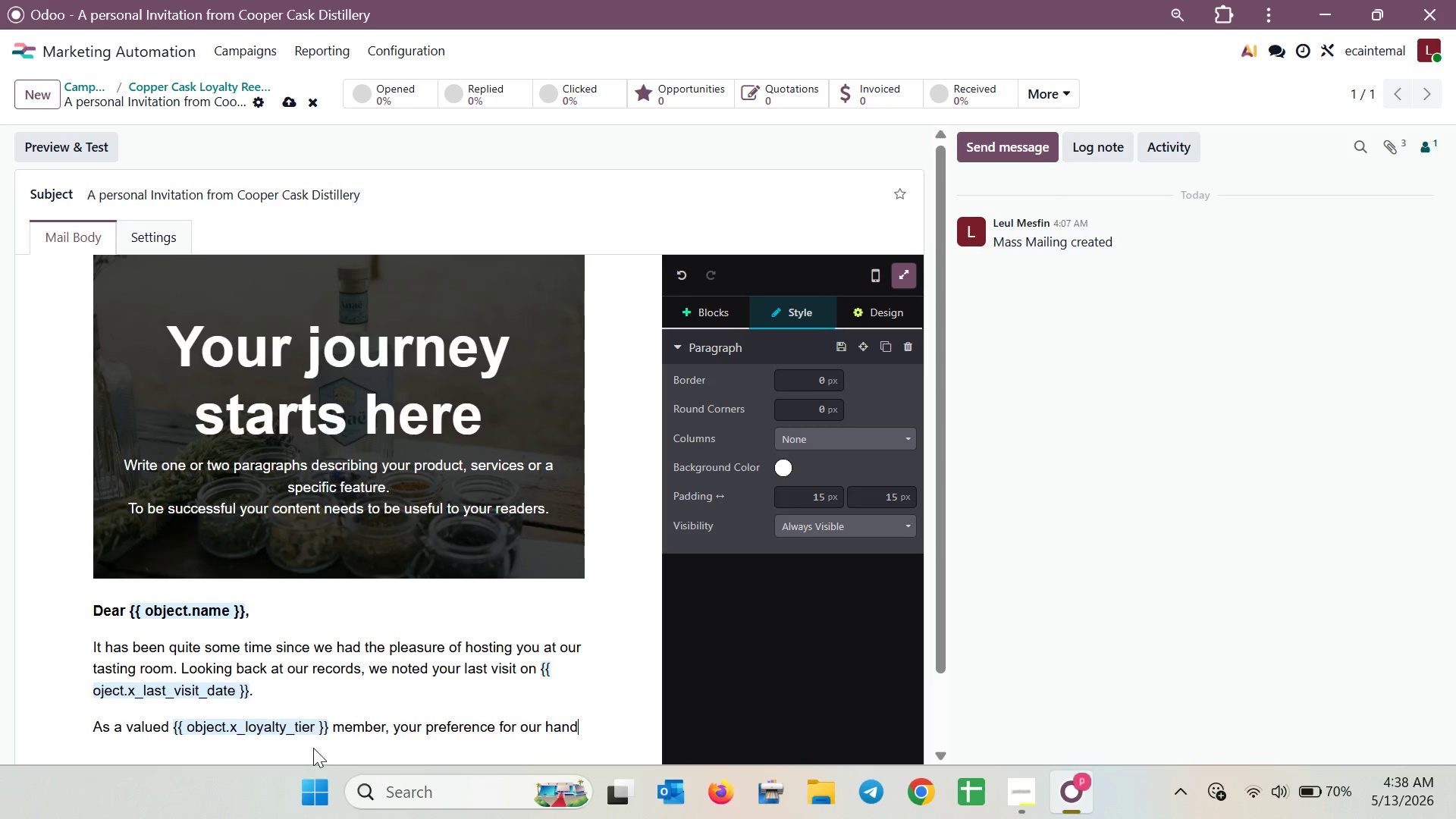 
wait(10.48)
 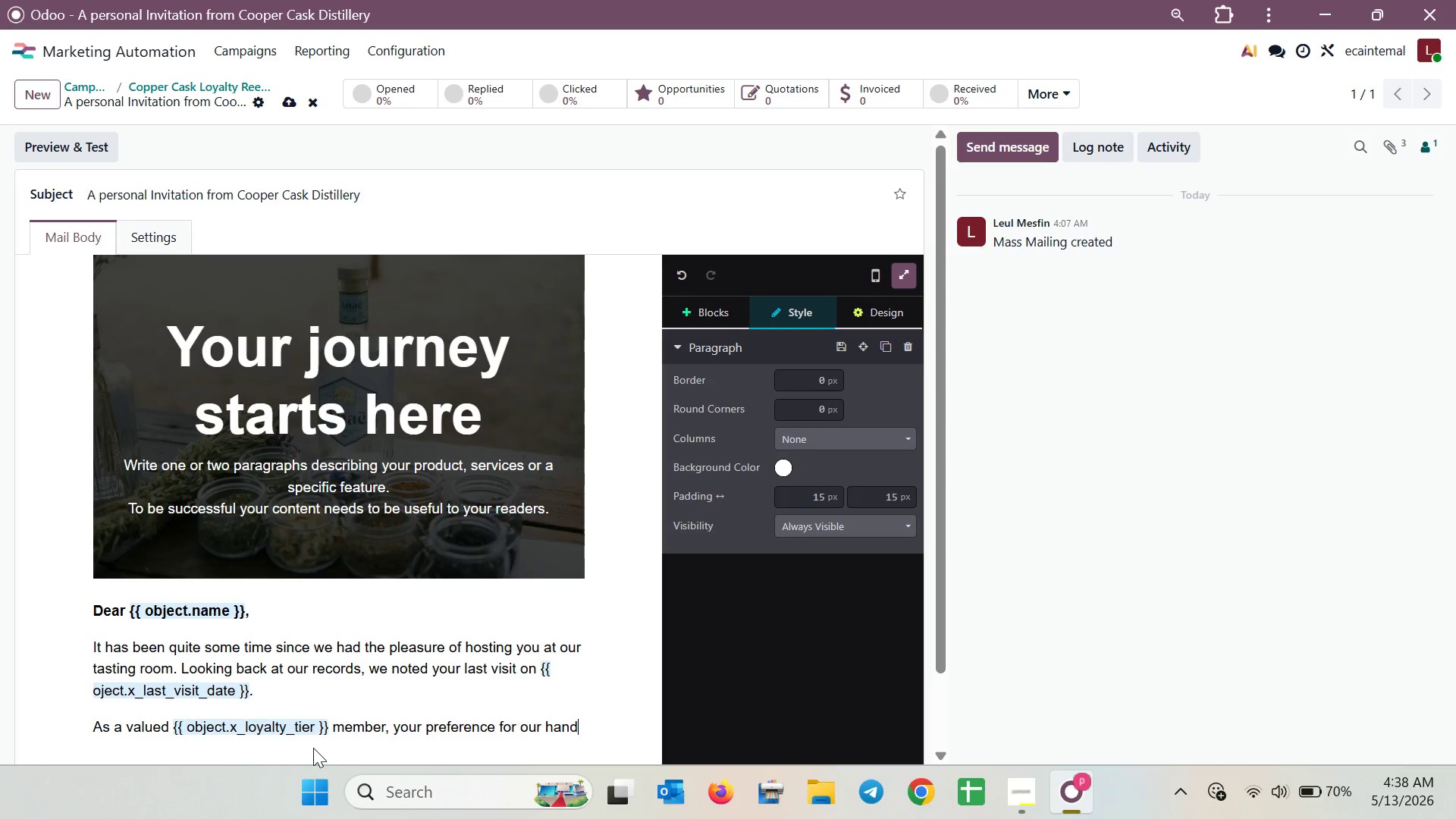 
type(crafted /)
 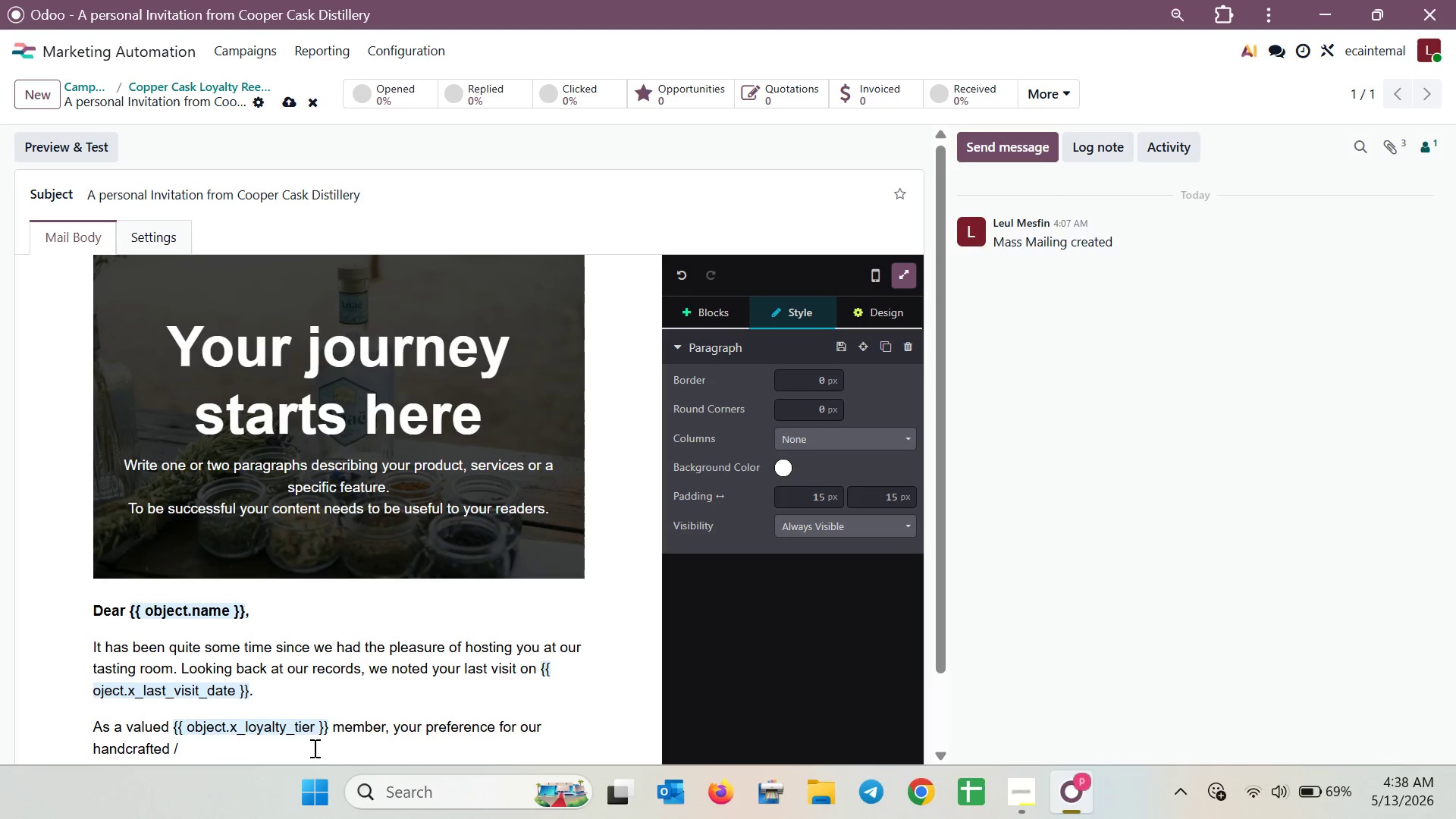 
hold_key(key=ControlLeft, duration=1.05)
scroll: coordinate [315, 747], scroll_direction: down, amount: 2.0
 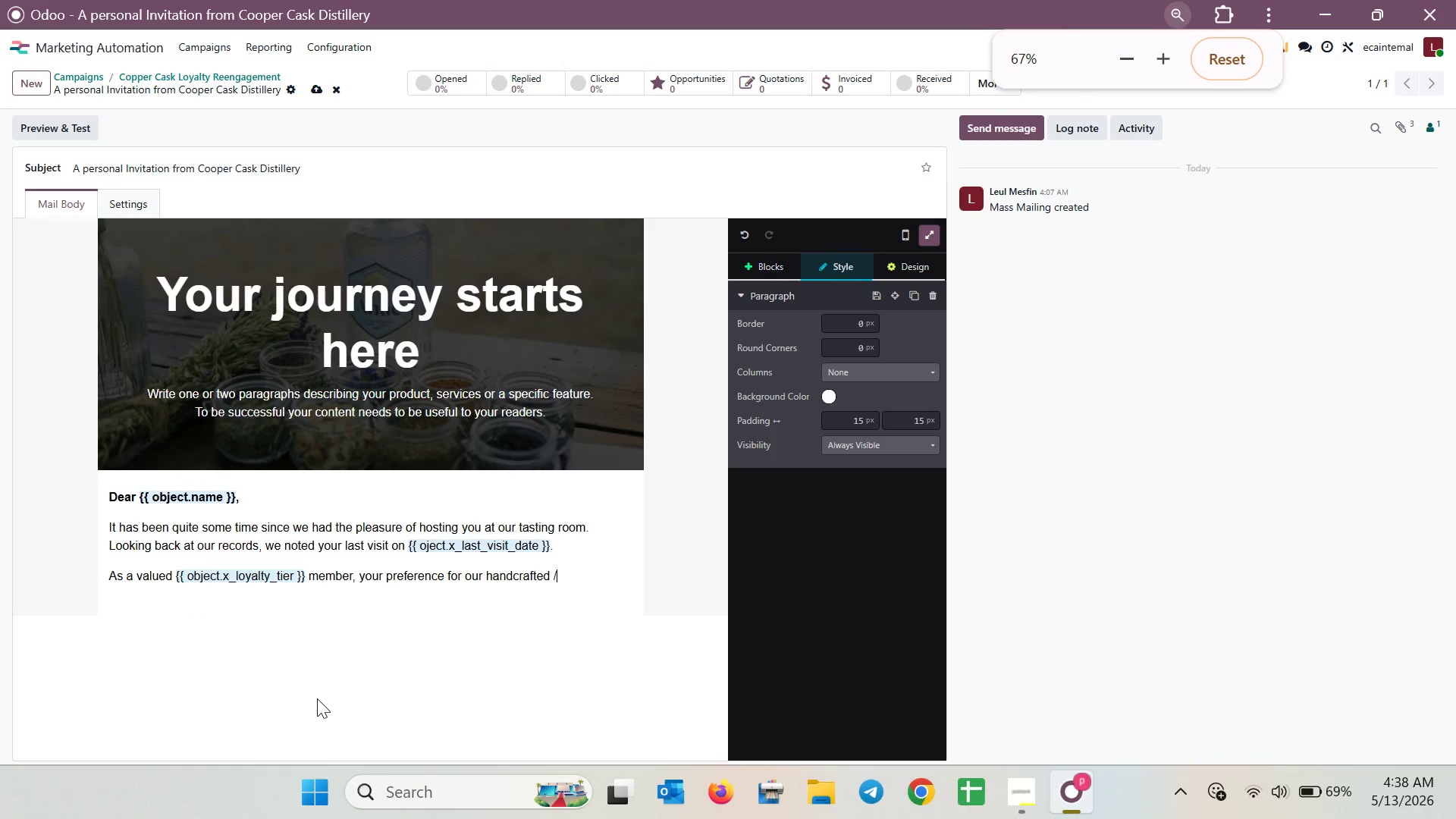 
hold_key(key=ControlLeft, duration=3.41)
scroll: coordinate [316, 689], scroll_direction: down, amount: 3.0
 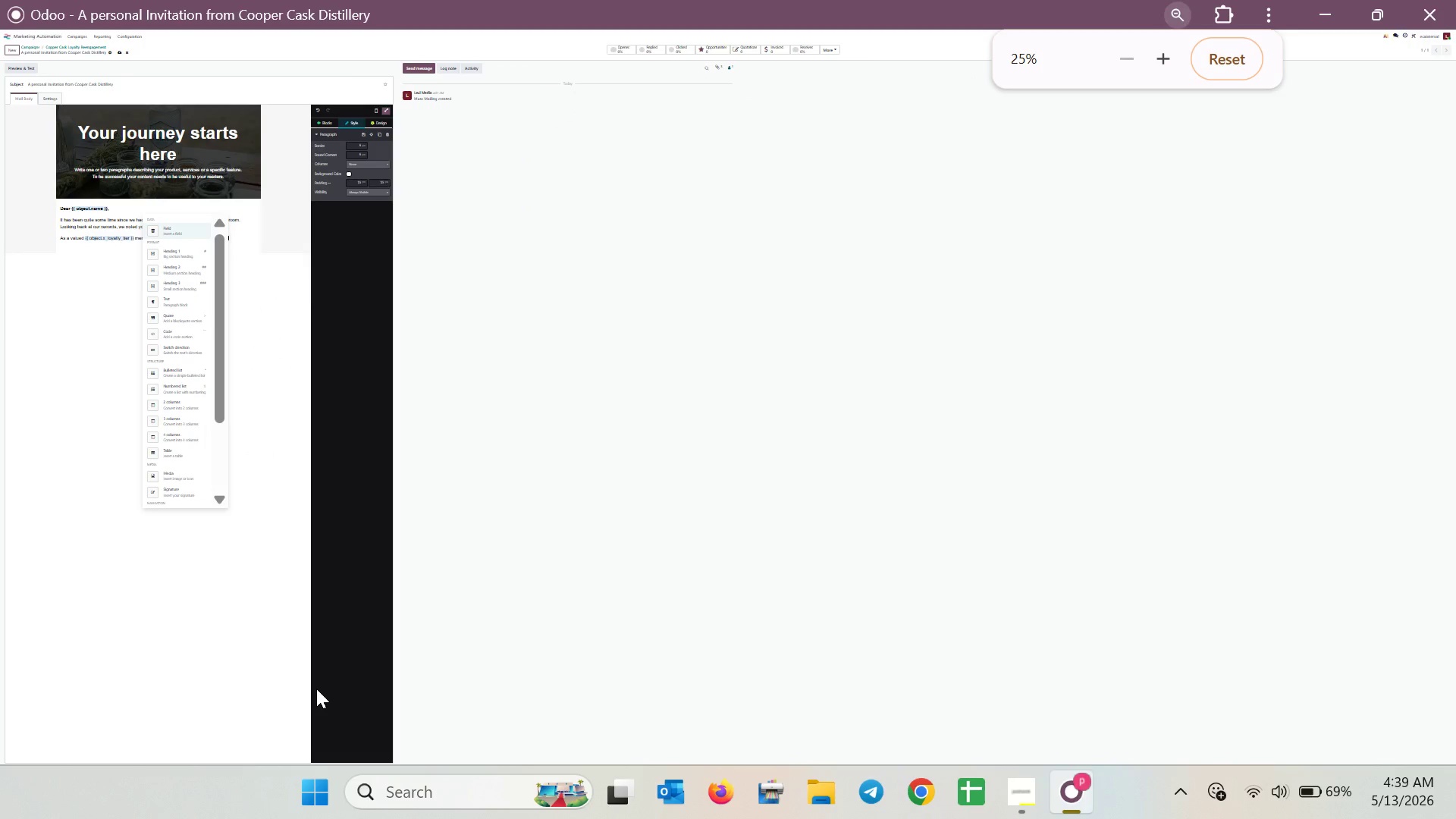 
scroll: coordinate [316, 689], scroll_direction: up, amount: 1.0
 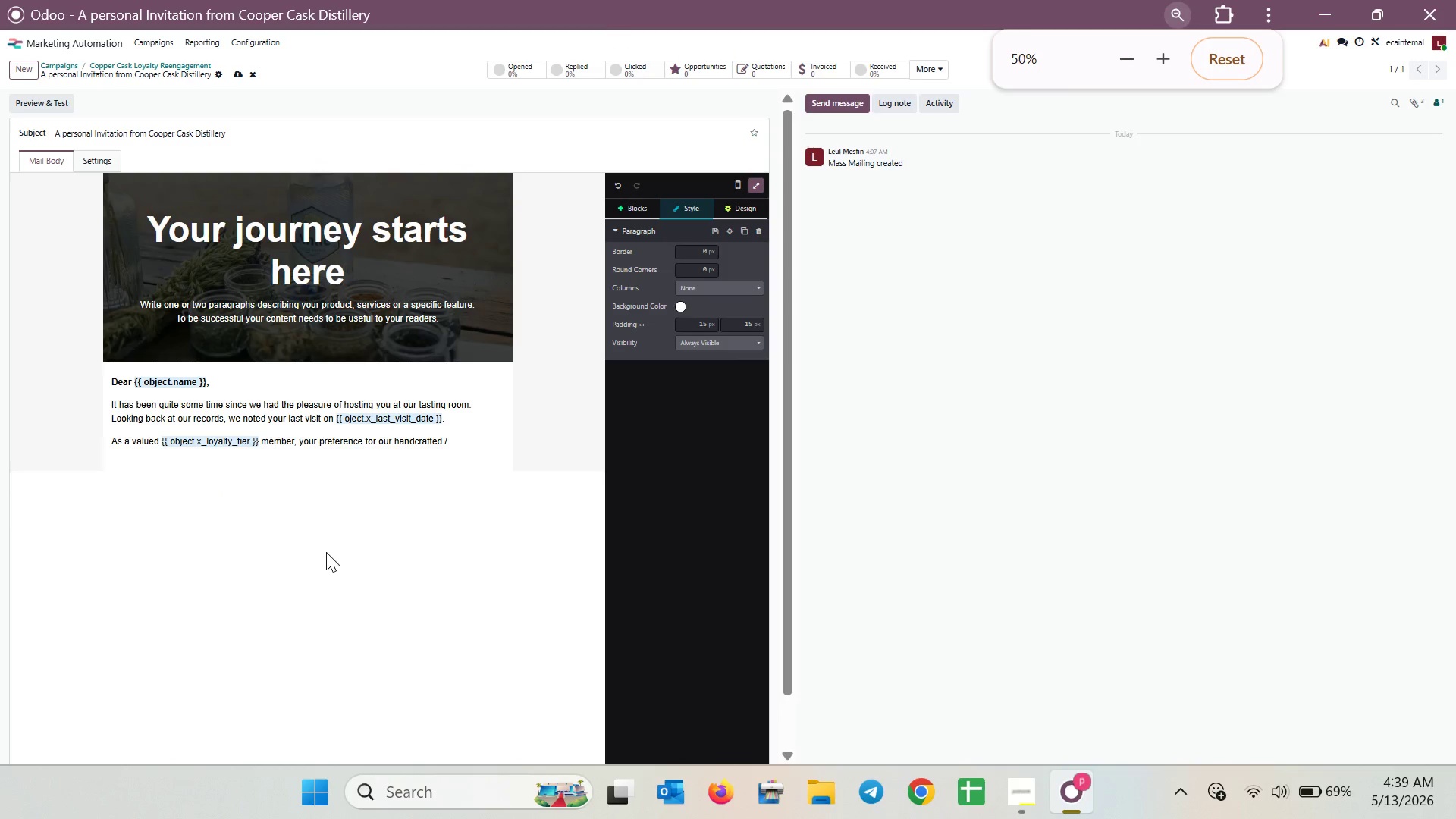 
scroll: coordinate [326, 552], scroll_direction: none, amount: 0.0
 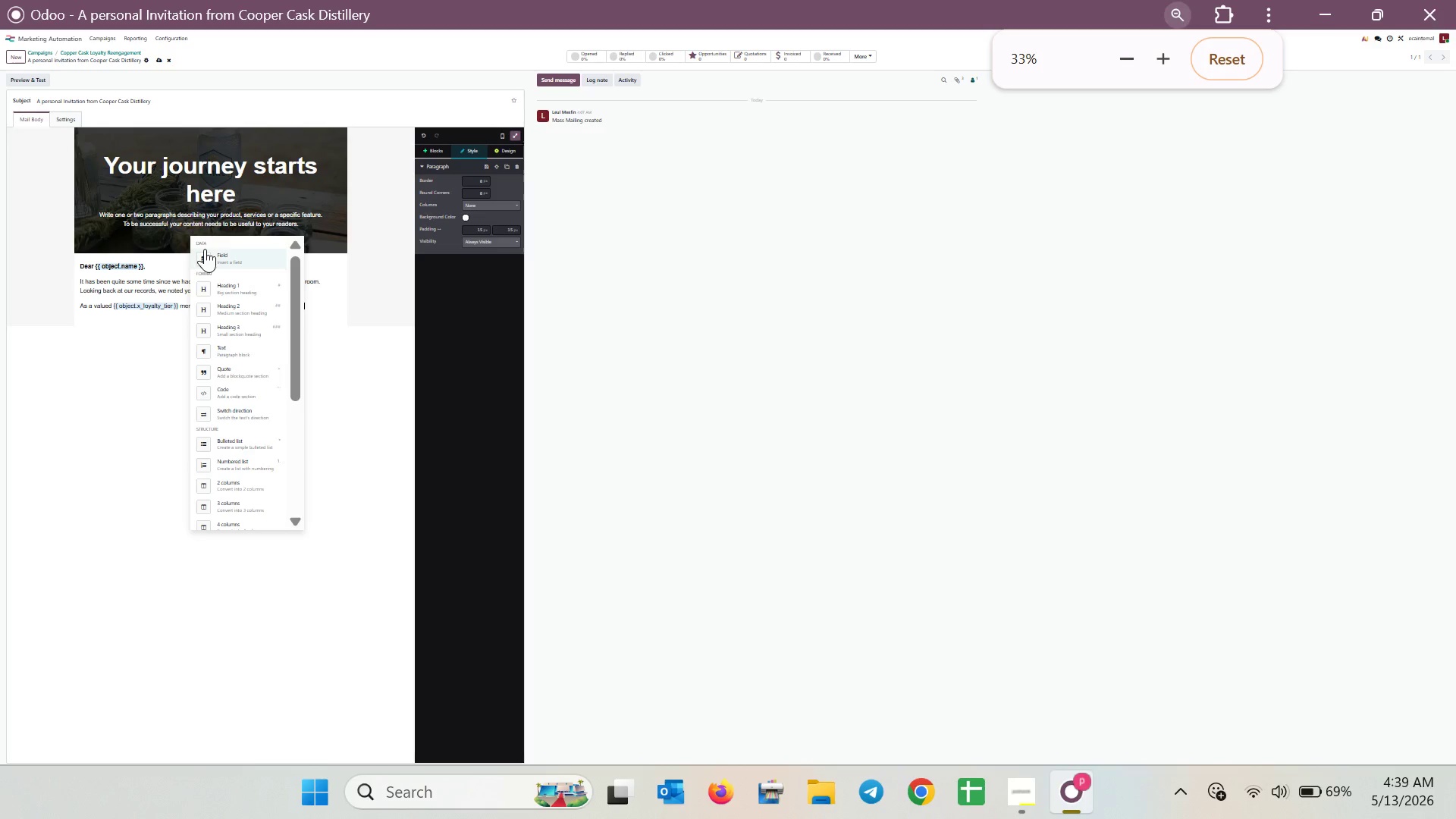 
left_click([205, 260])
 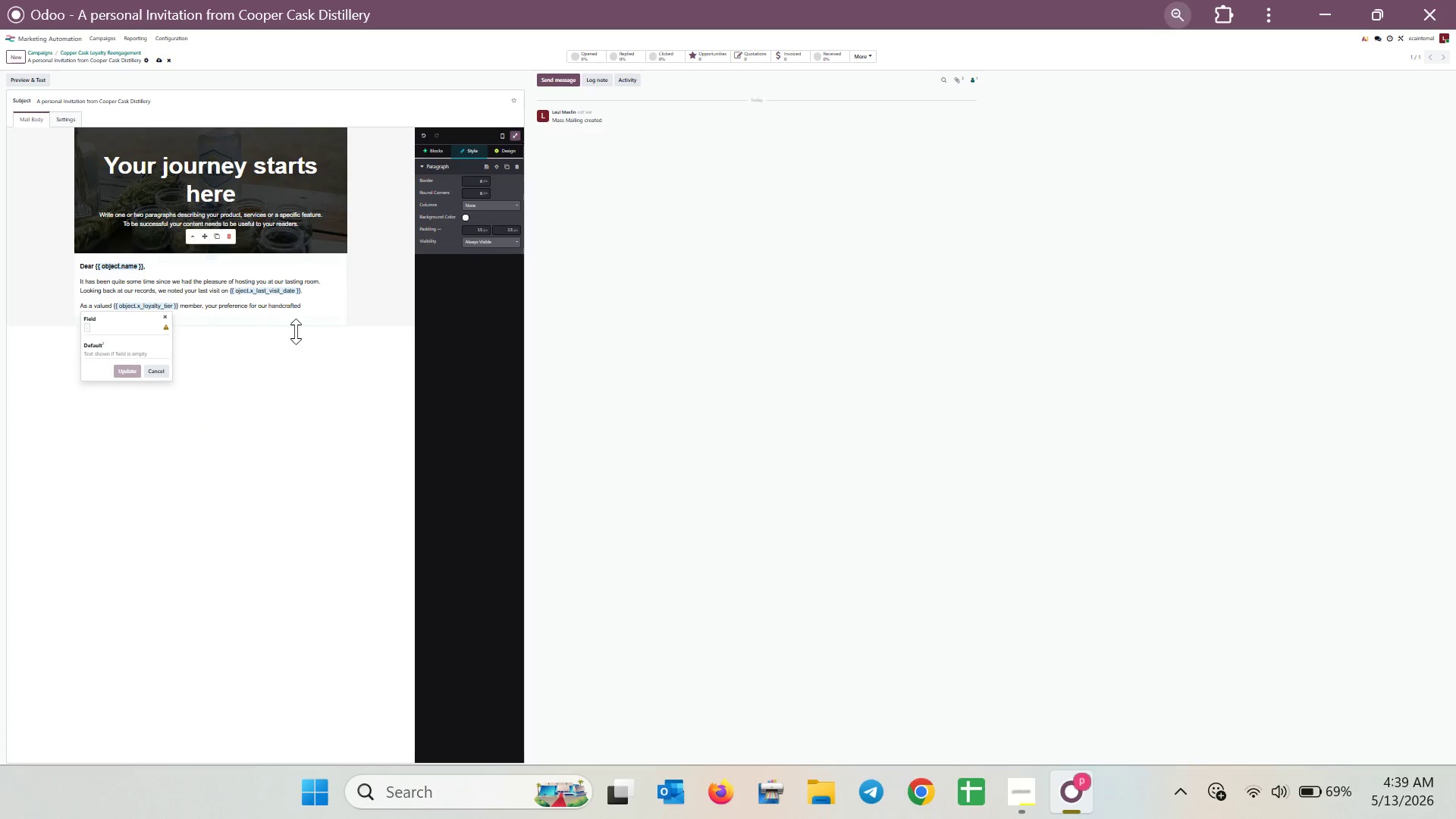 
hold_key(key=ControlLeft, duration=1.55)
scroll: coordinate [347, 431], scroll_direction: up, amount: 2.0
 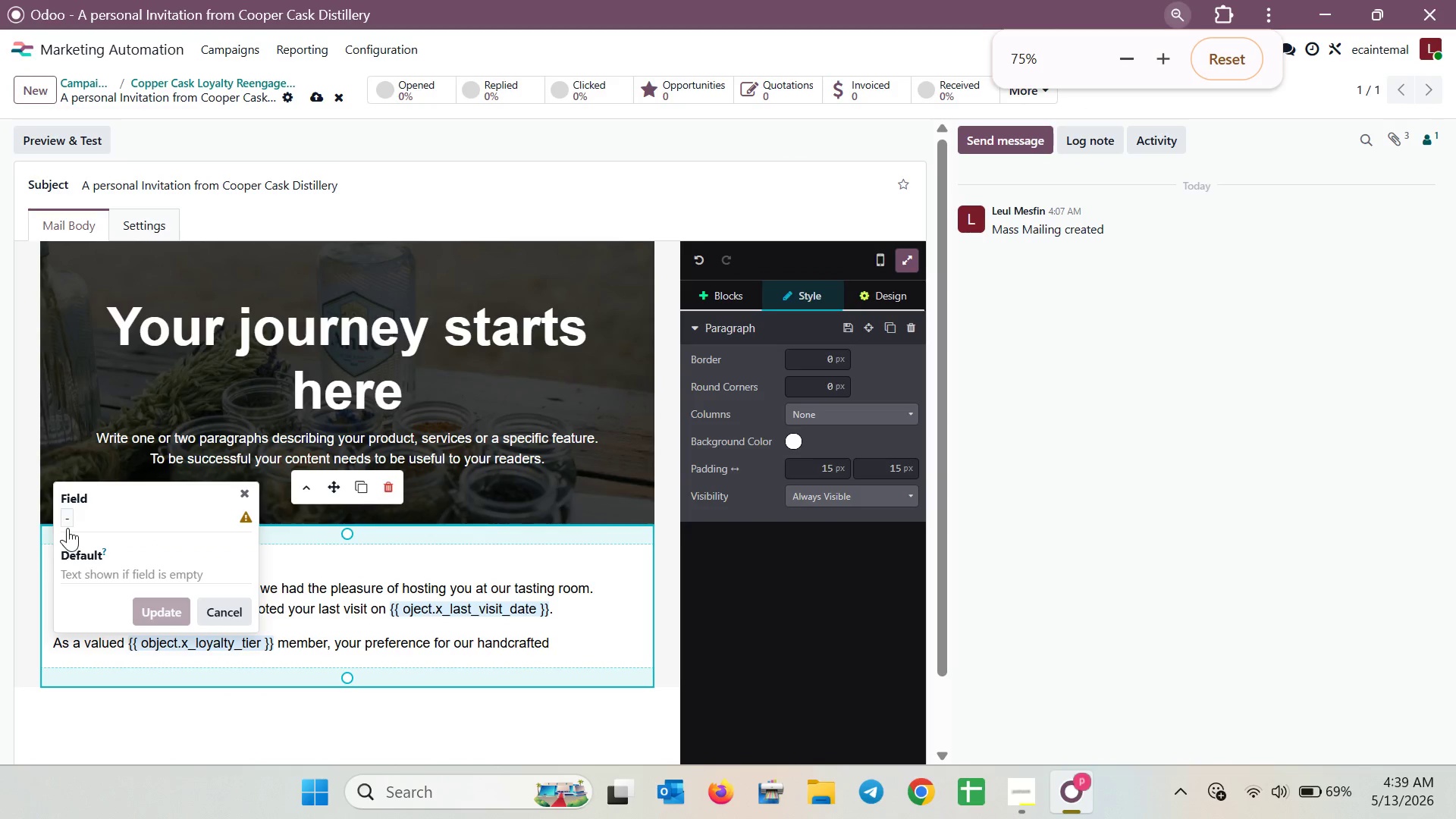 
left_click([66, 518])
 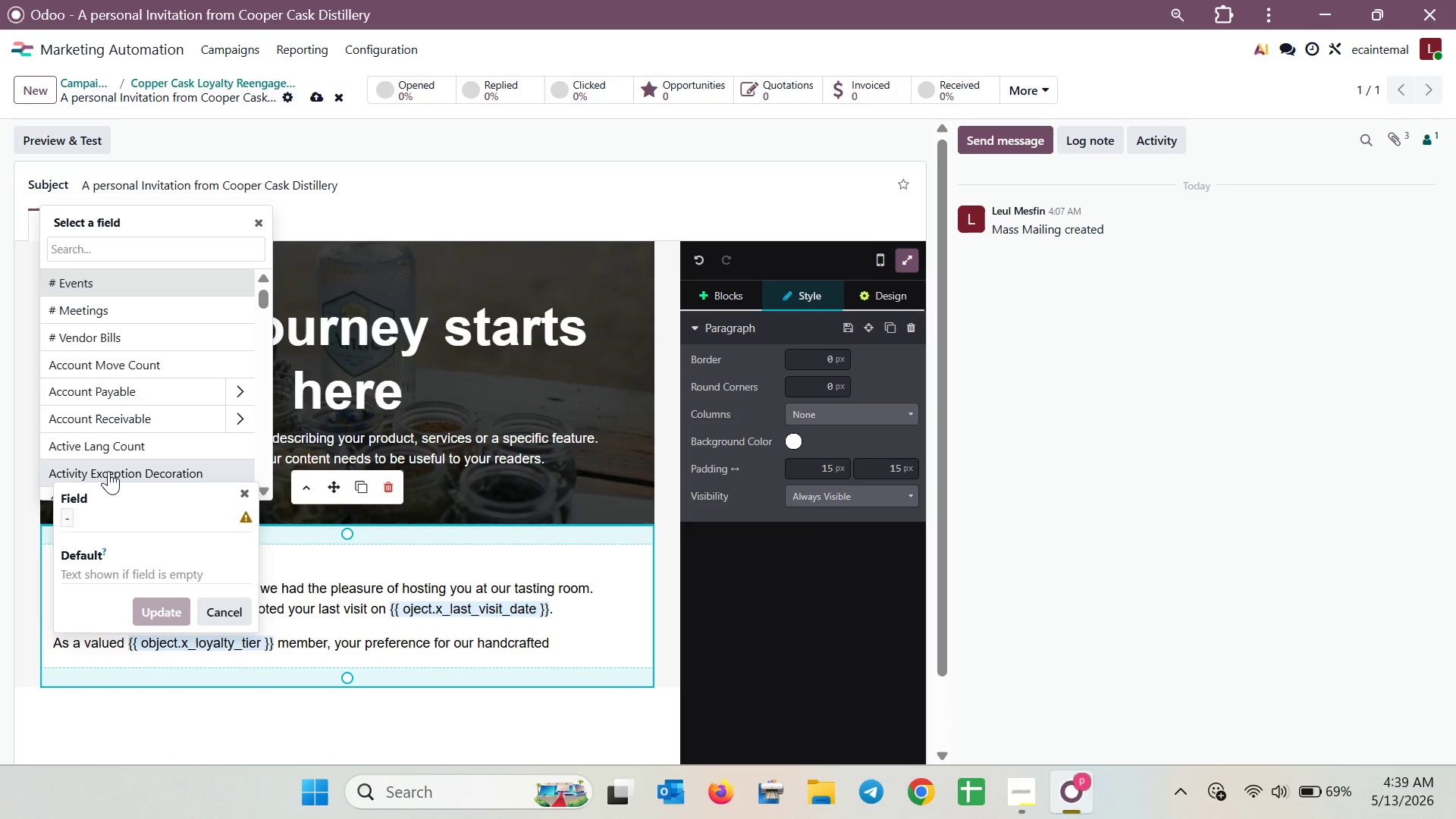 
wait(11.97)
 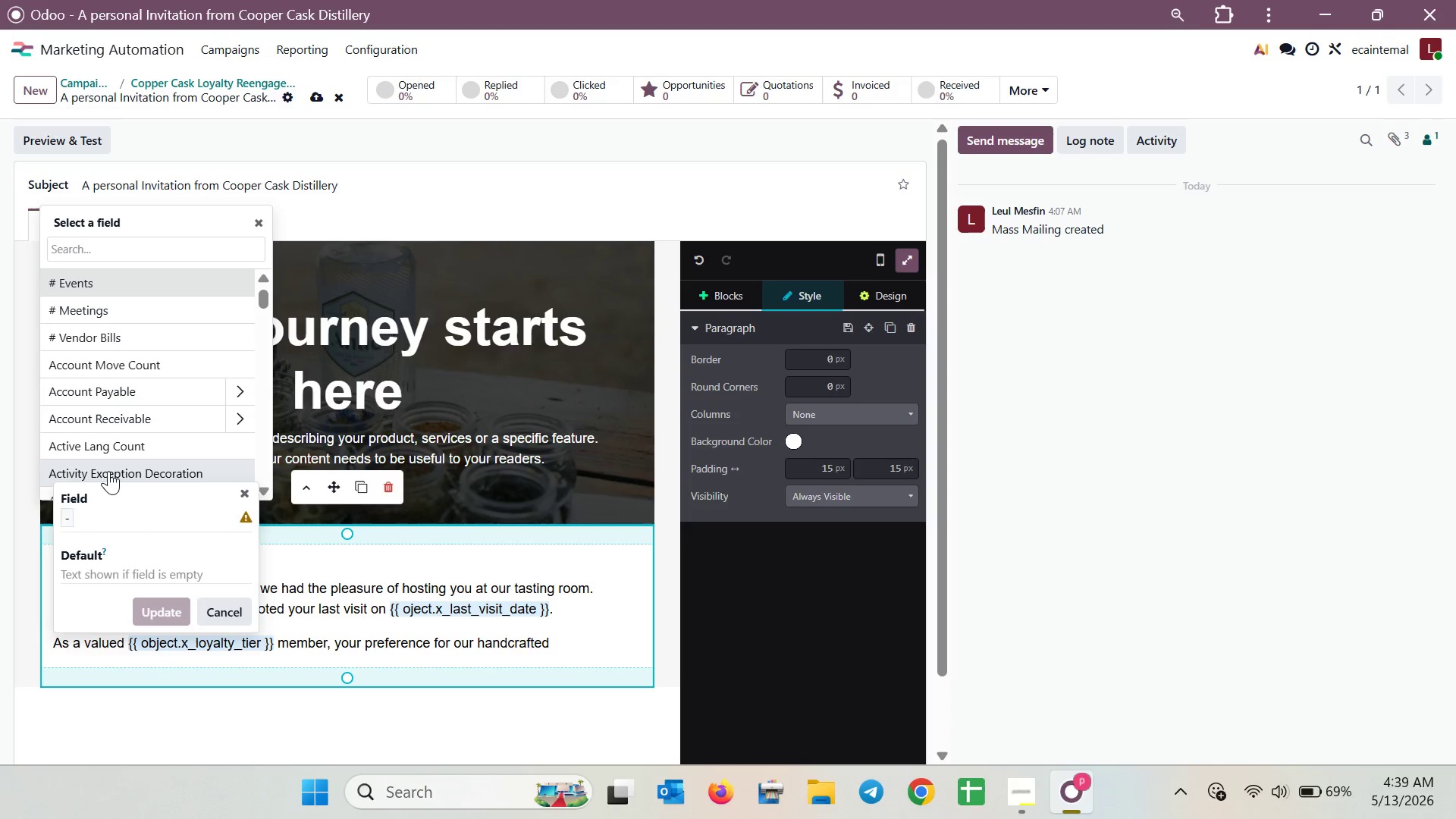 
scroll: coordinate [112, 415], scroll_direction: none, amount: 0.0
 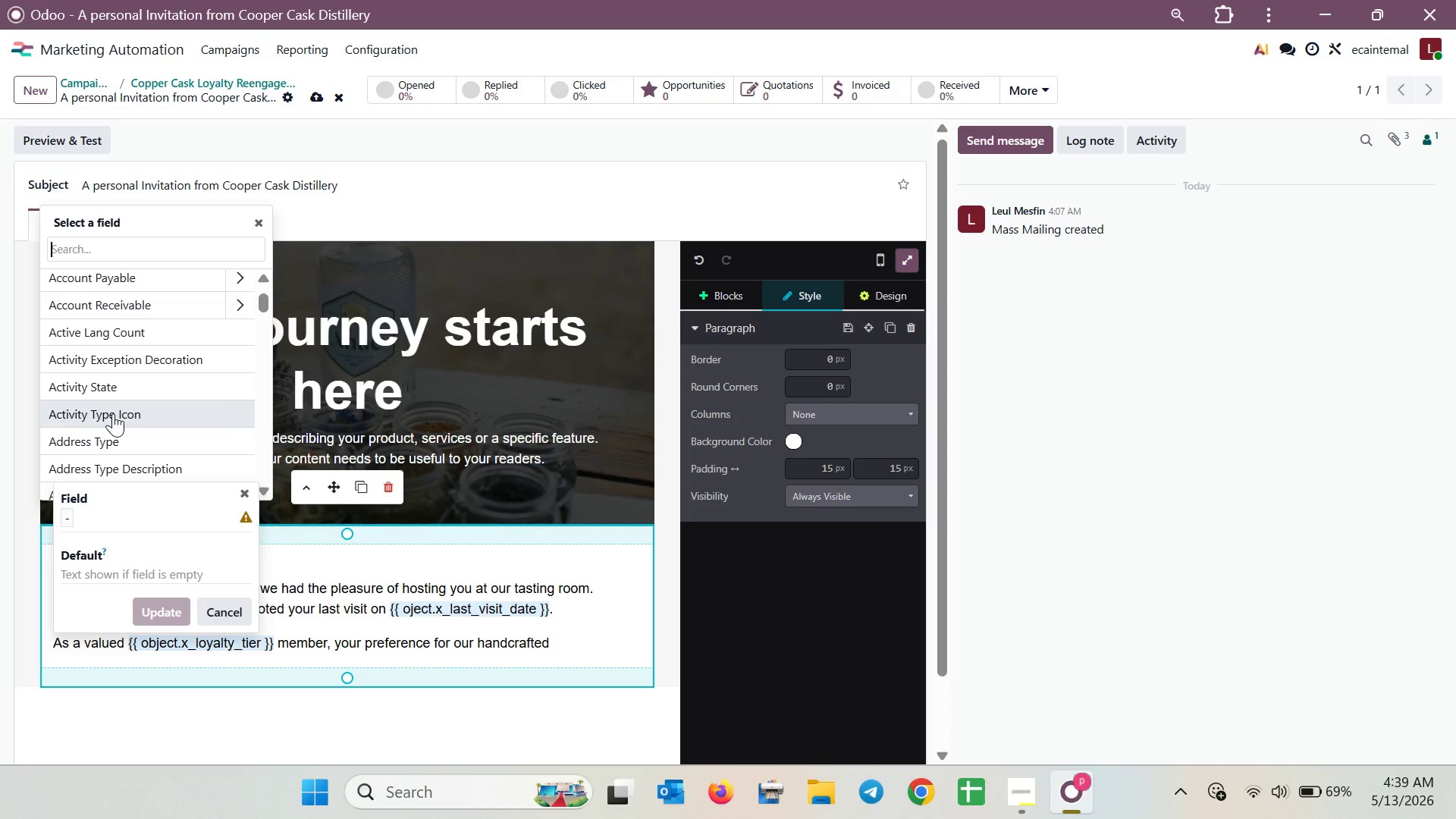 
wait(7.8)
 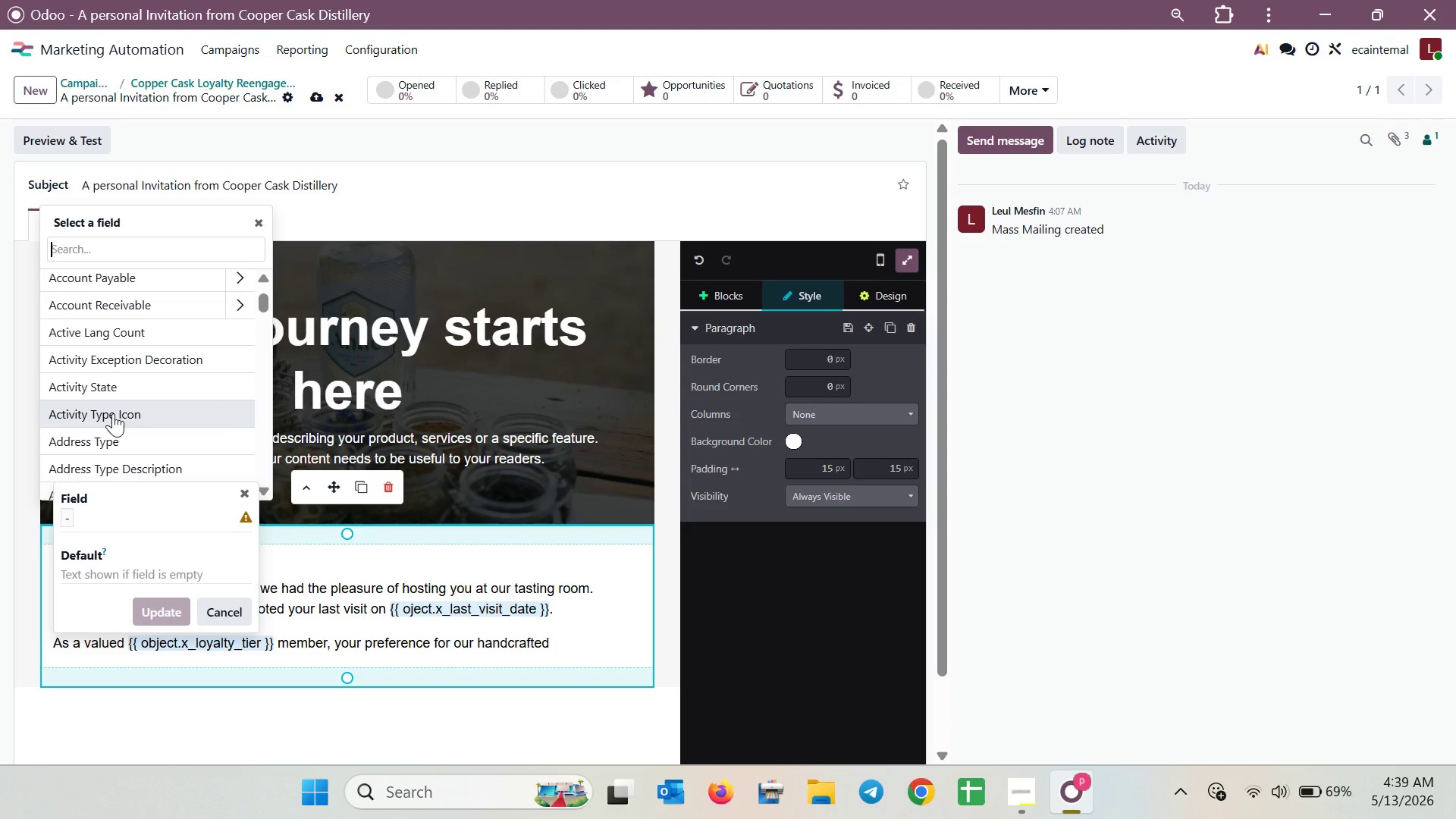 
scroll: coordinate [119, 406], scroll_direction: down, amount: 3.0
 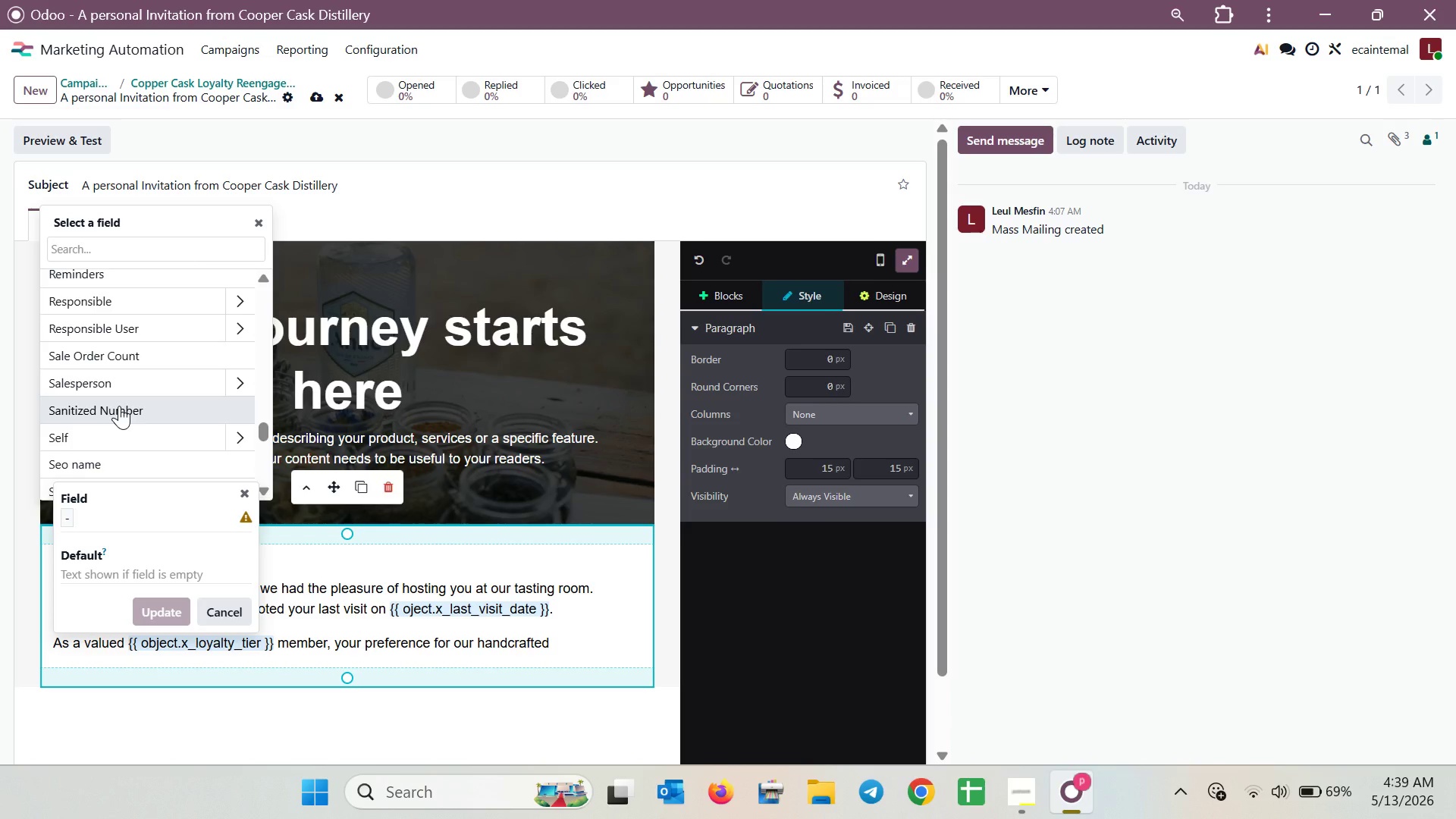 
left_click([140, 464])
 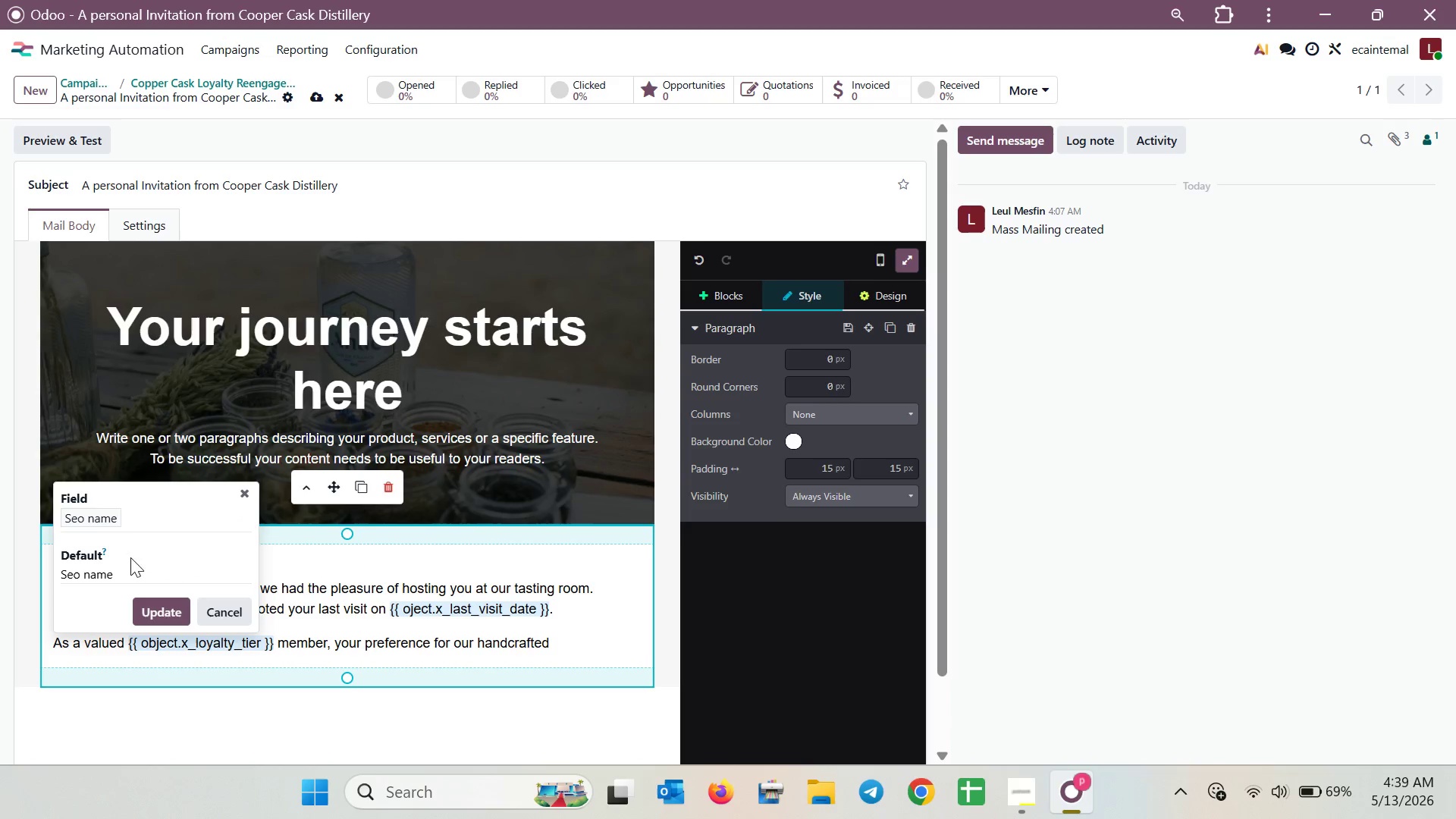 
left_click([130, 566])
 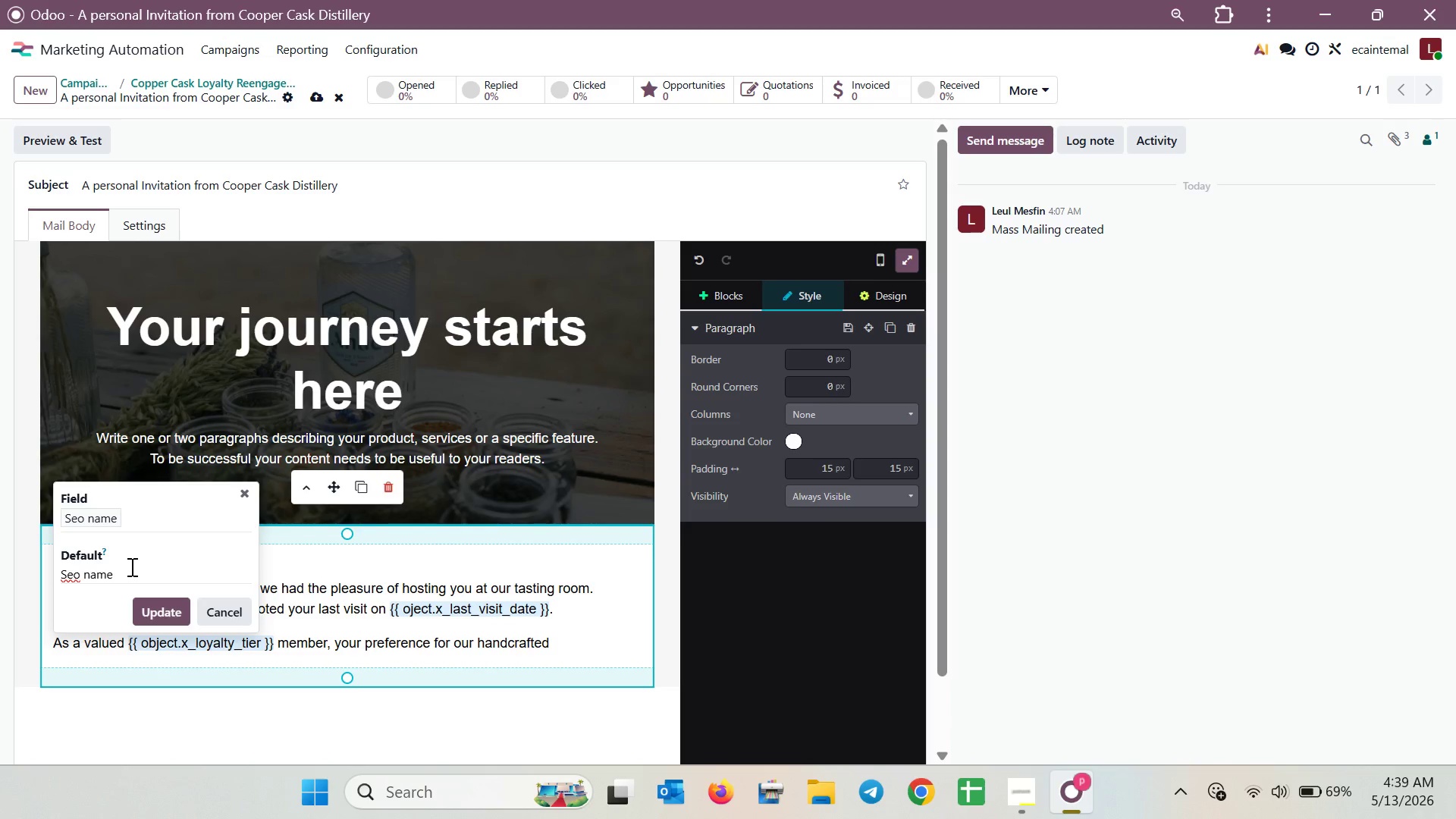 
wait(11.22)
 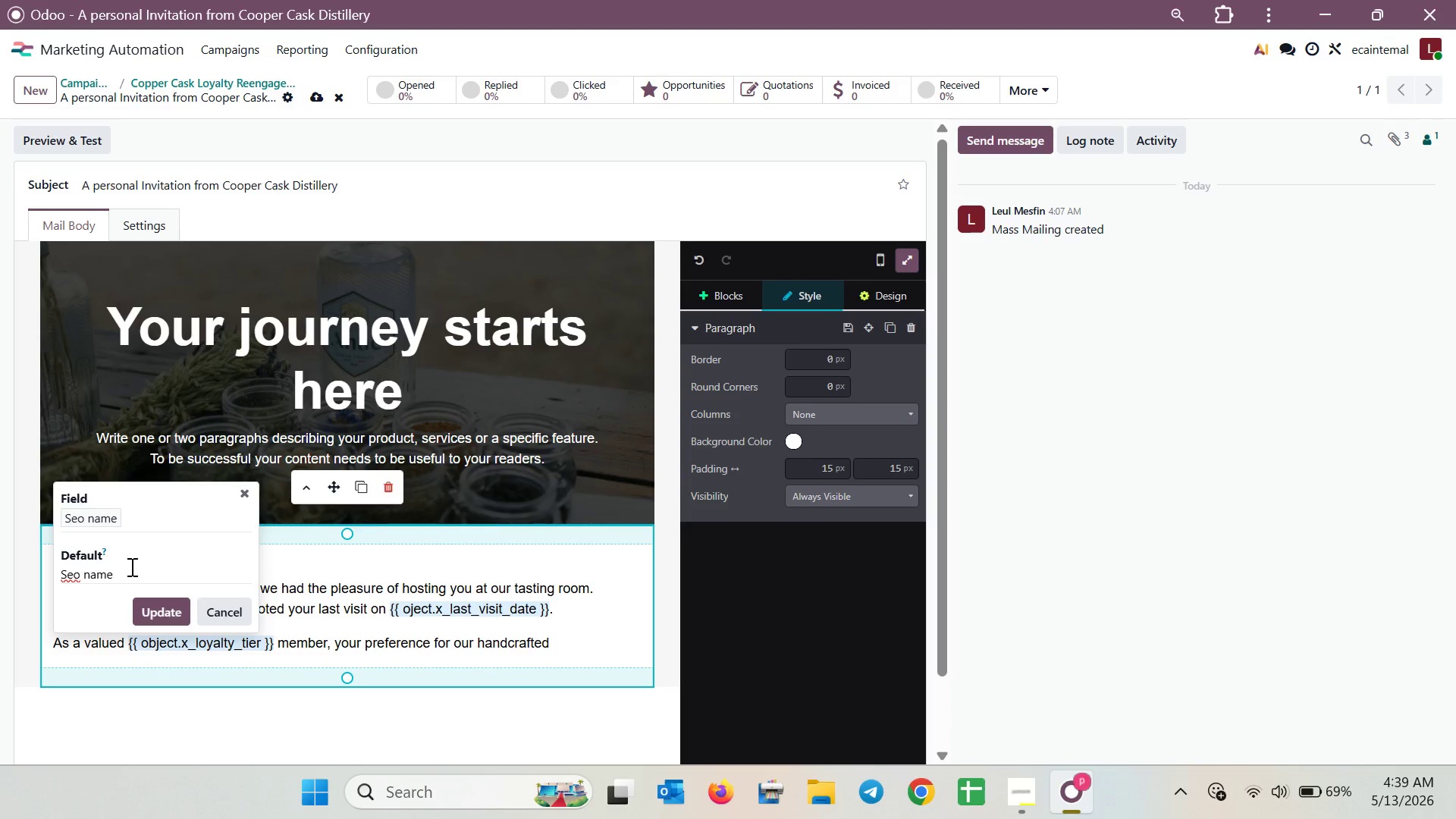 
hold_key(key=Backspace, duration=0.94)
 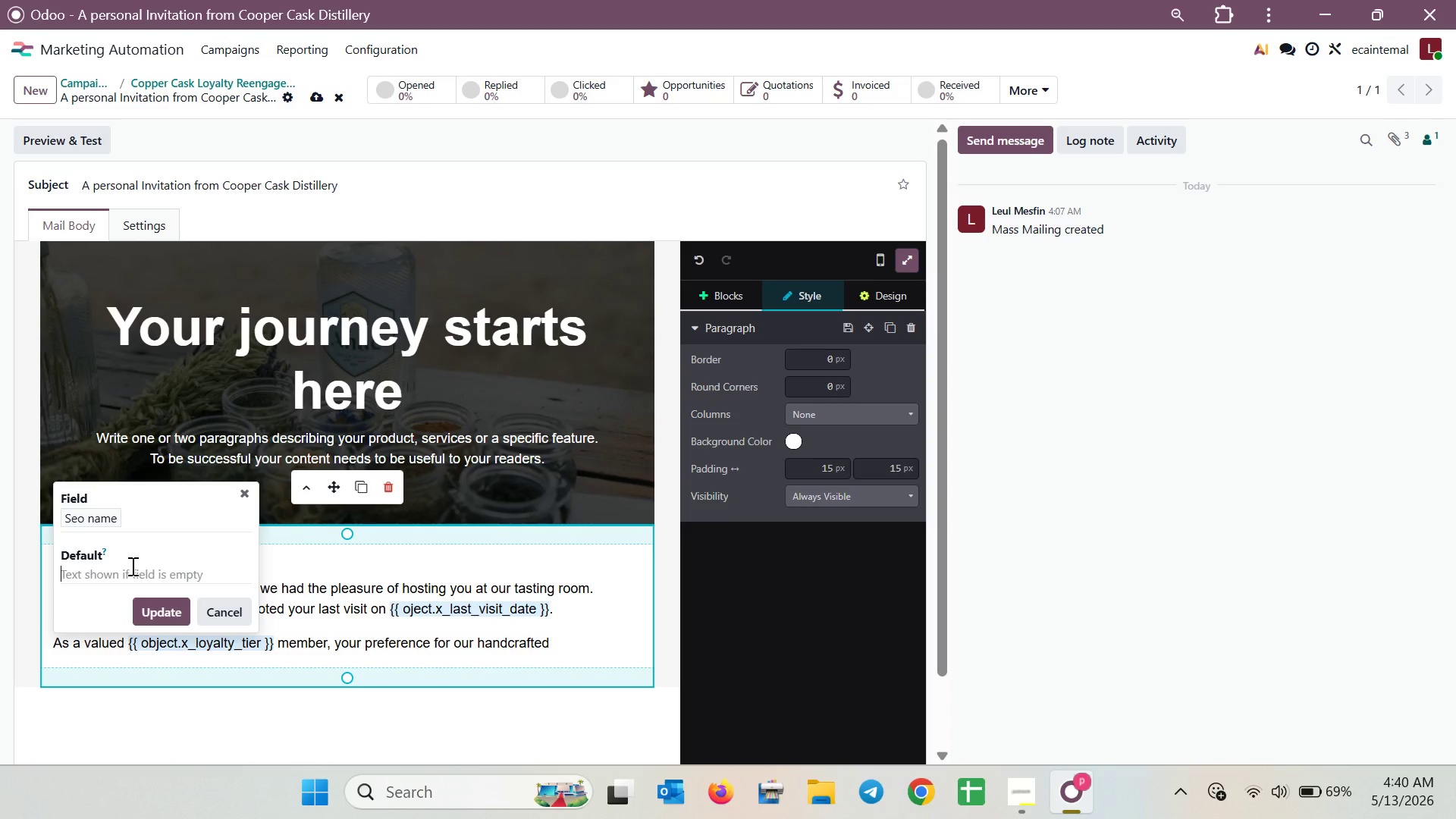 
key(Shift+BracketLeft)
 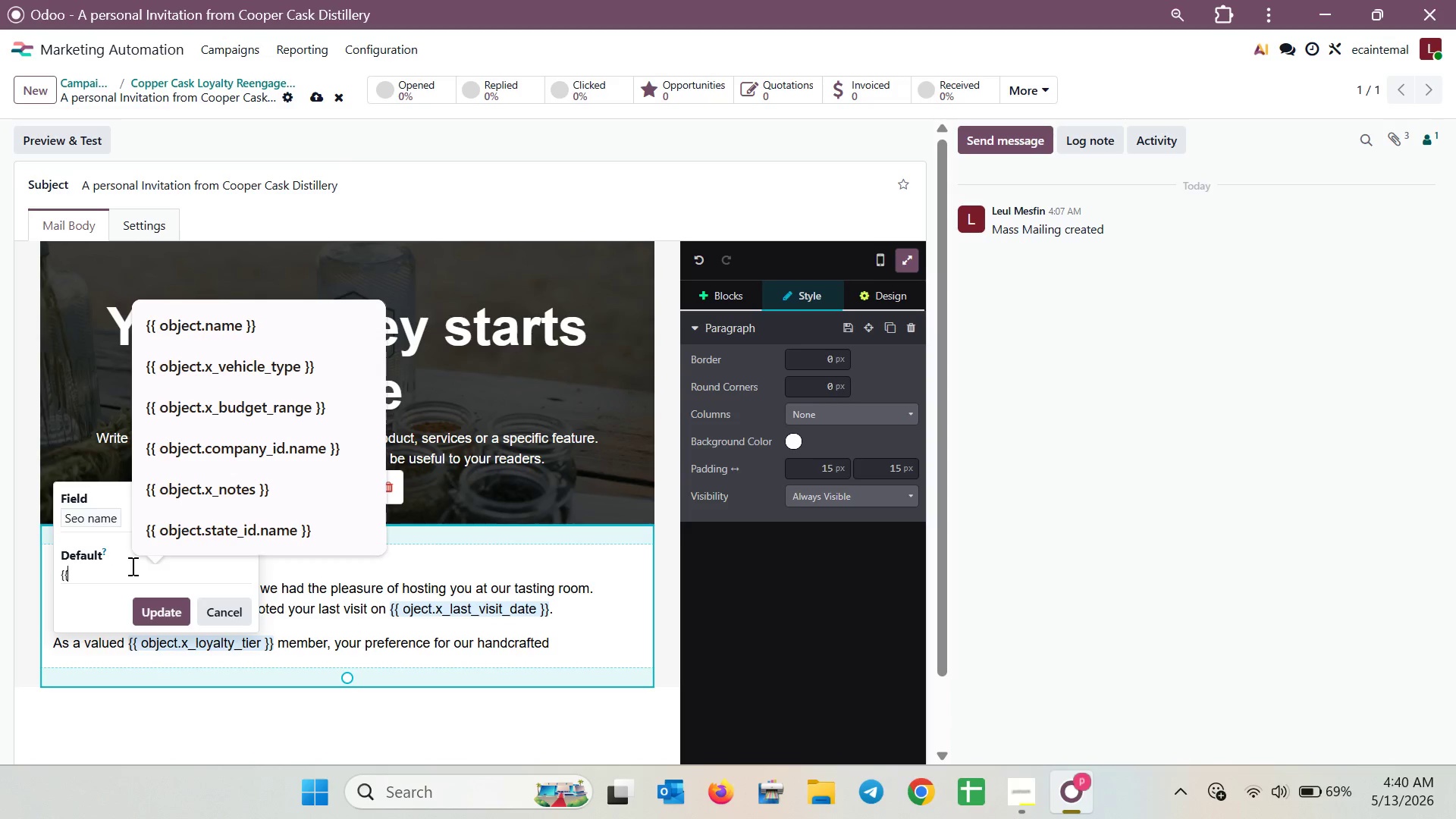 
key(Shift+BracketLeft)
 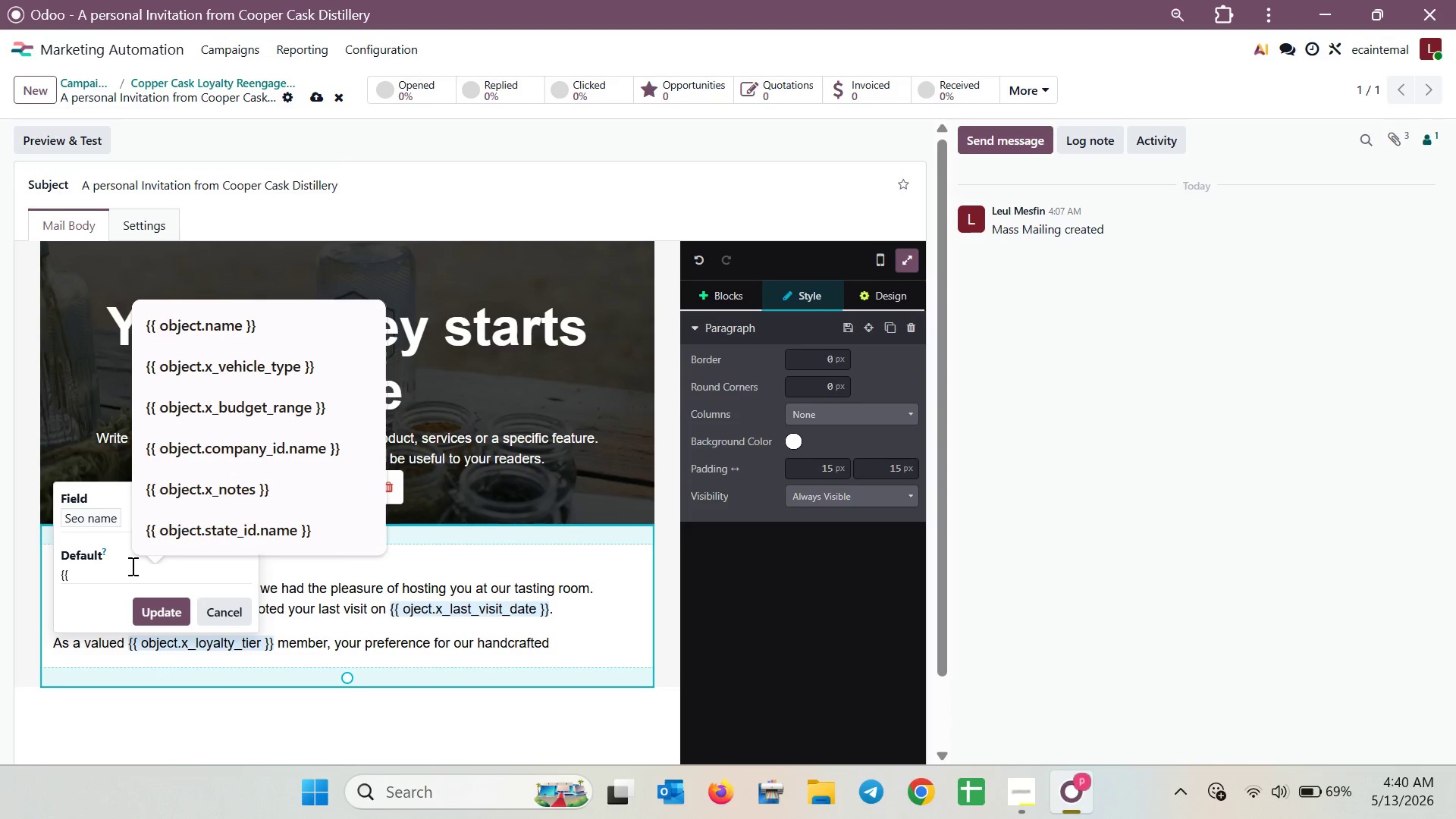 
key(Space)
 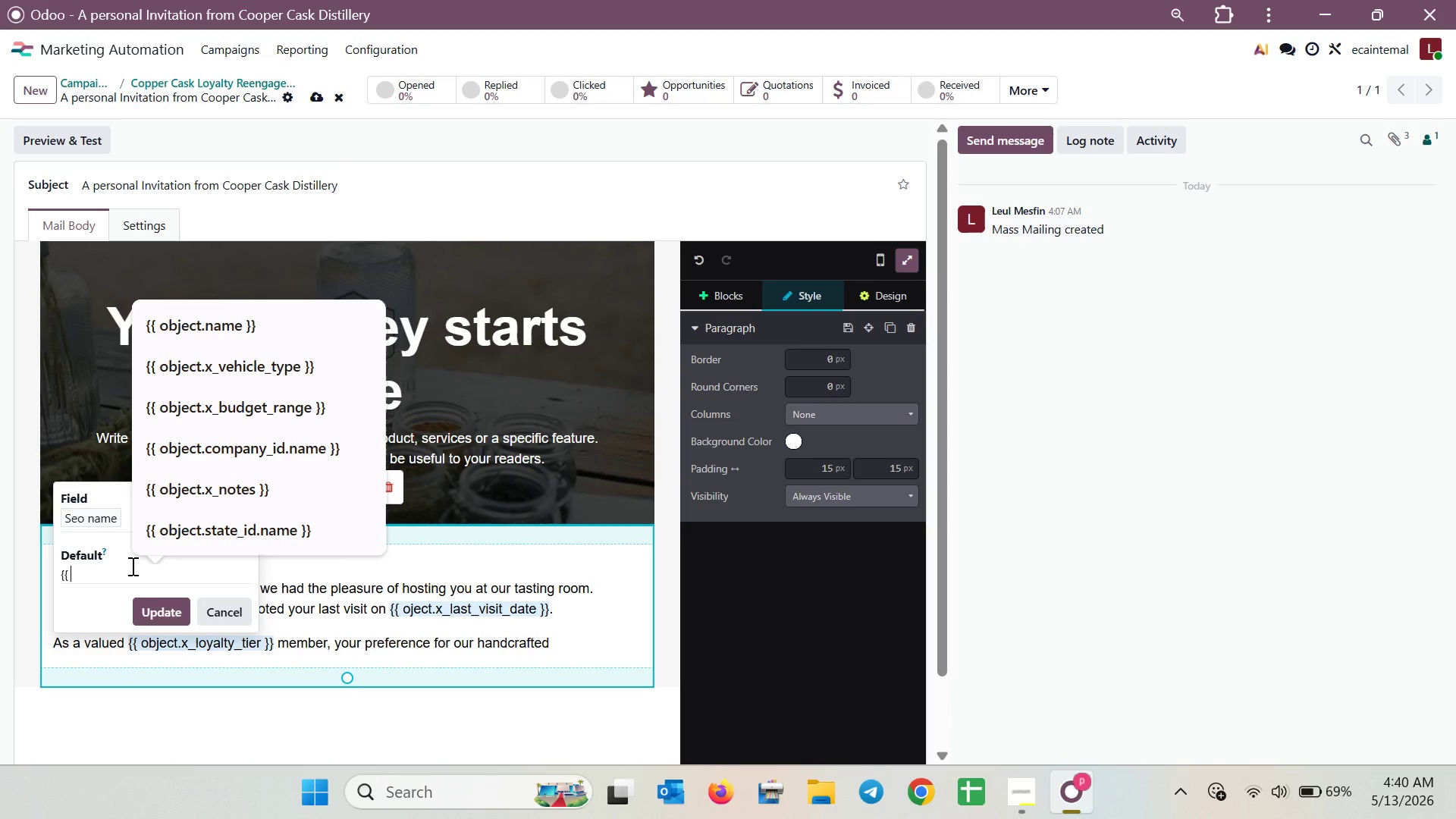 
wait(5.84)
 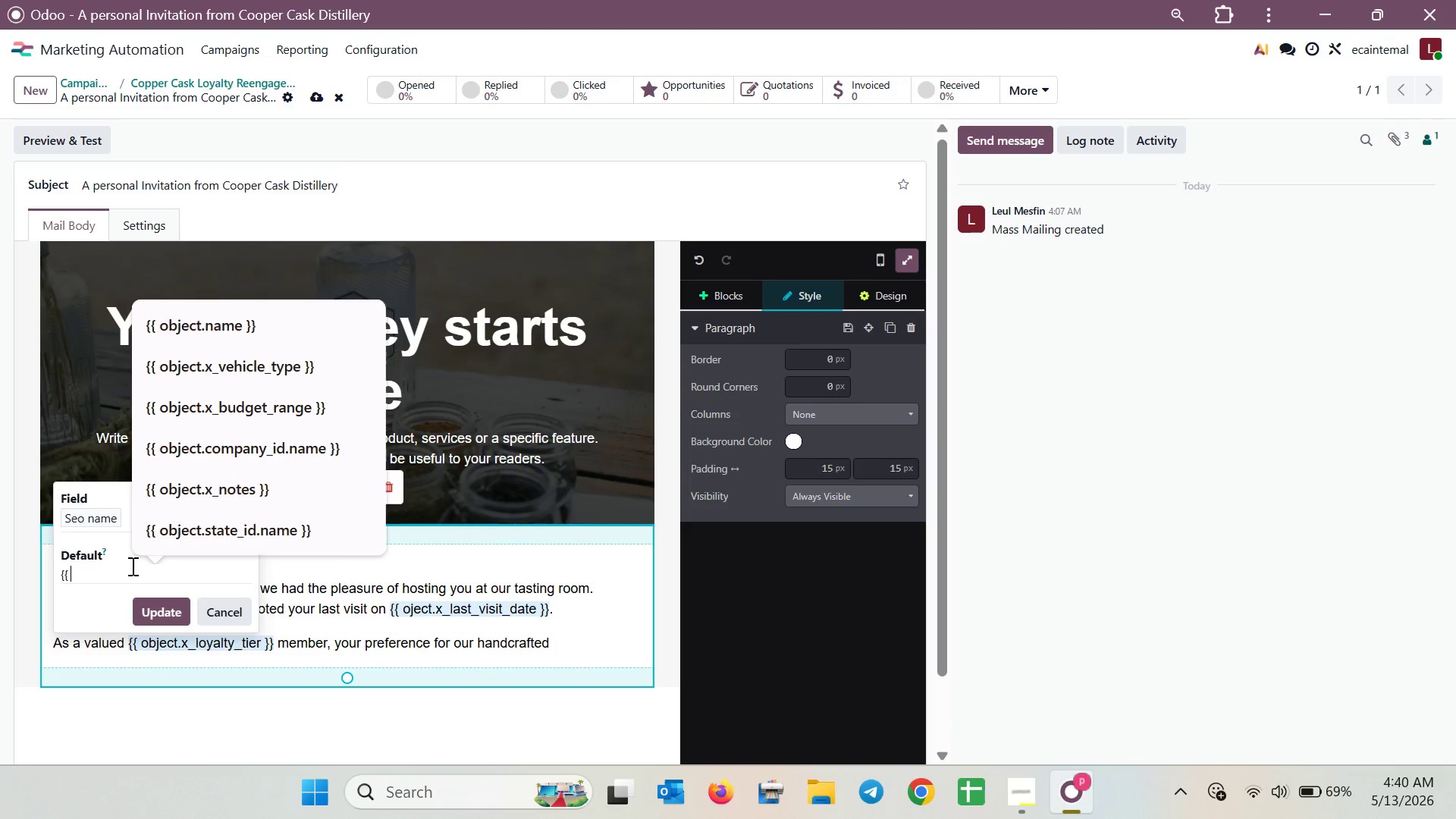 
type(object)
 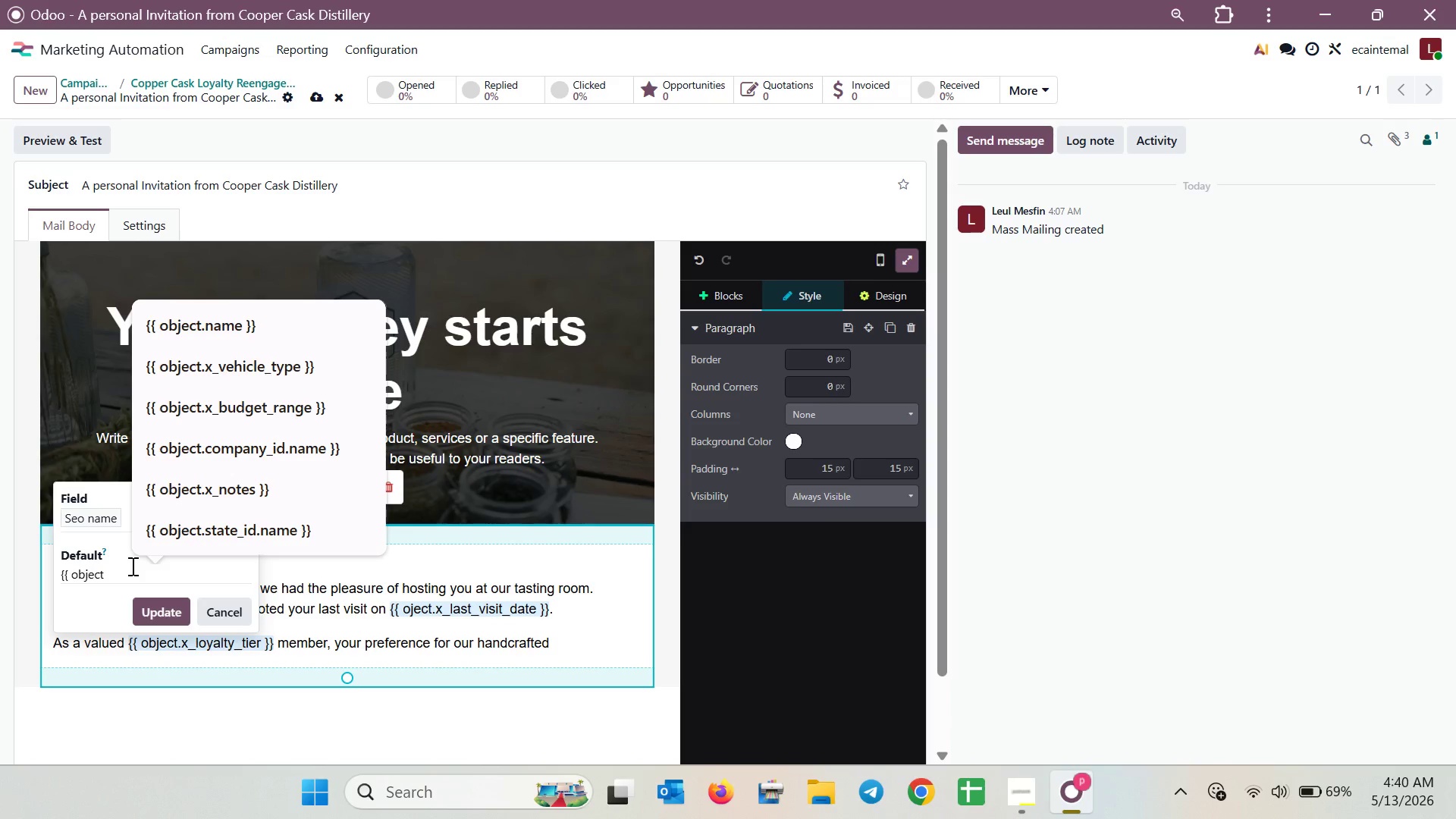 
key(Period)
 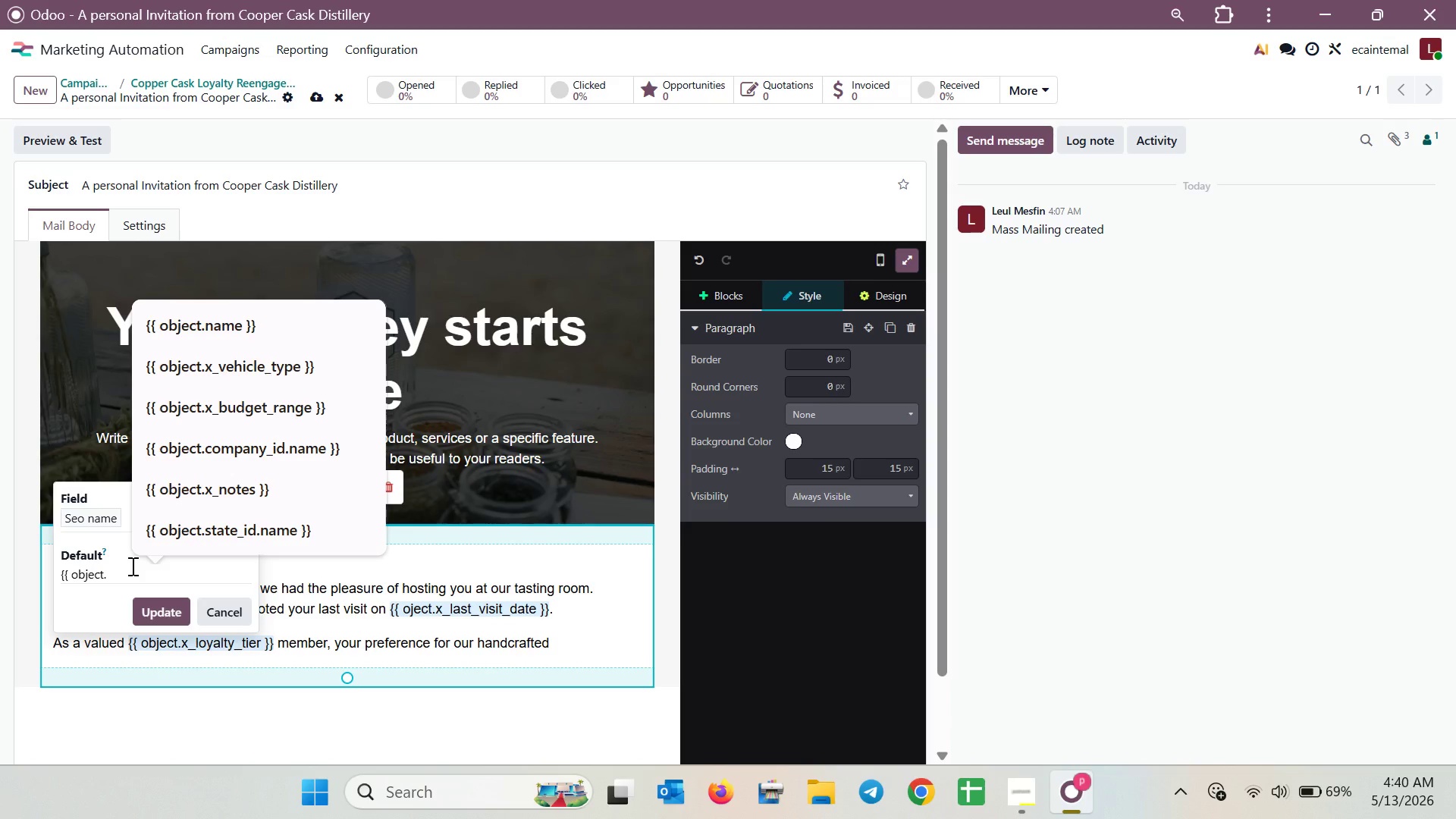 
key(Shift+X)
 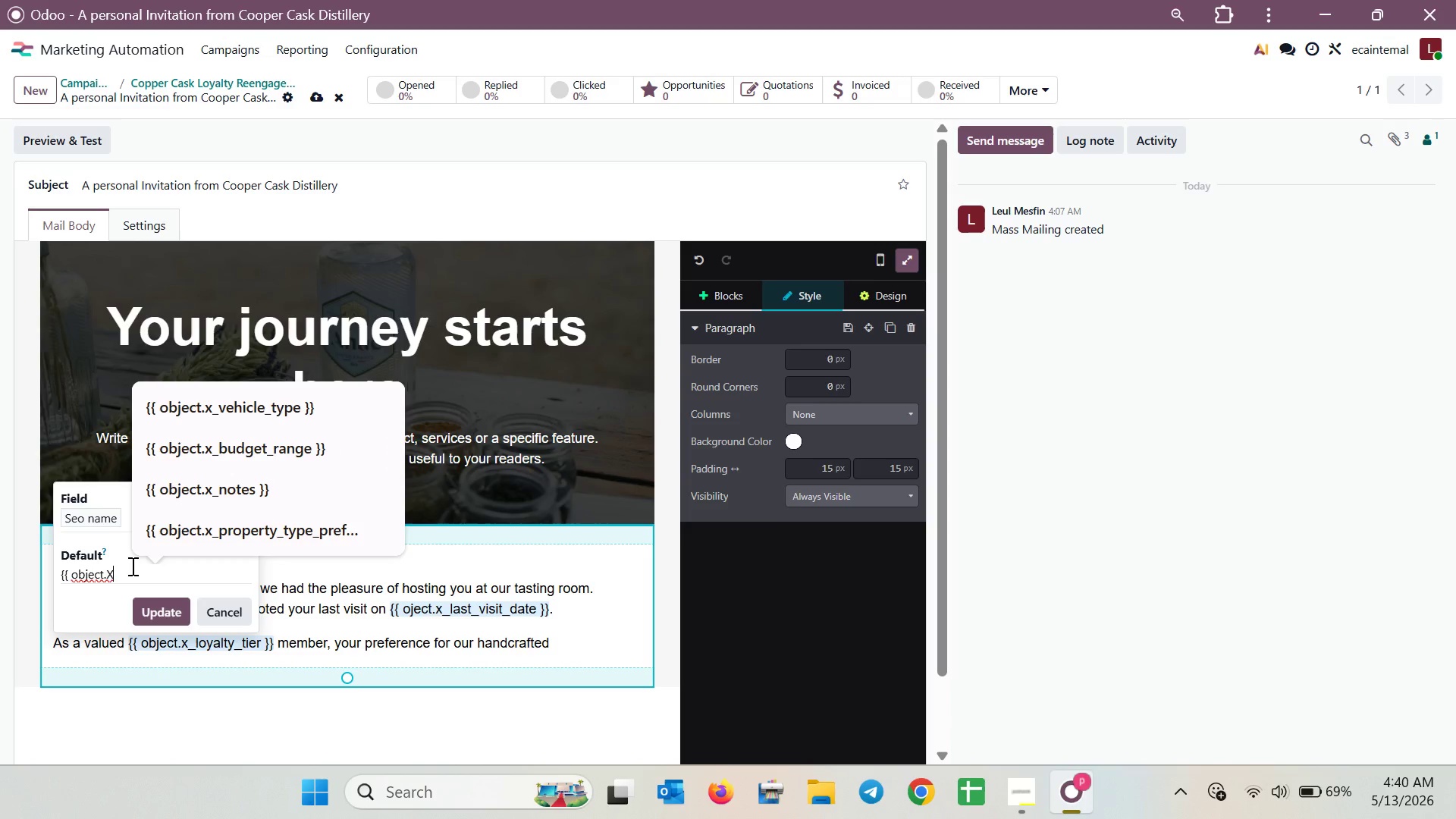 
key(Backspace)
 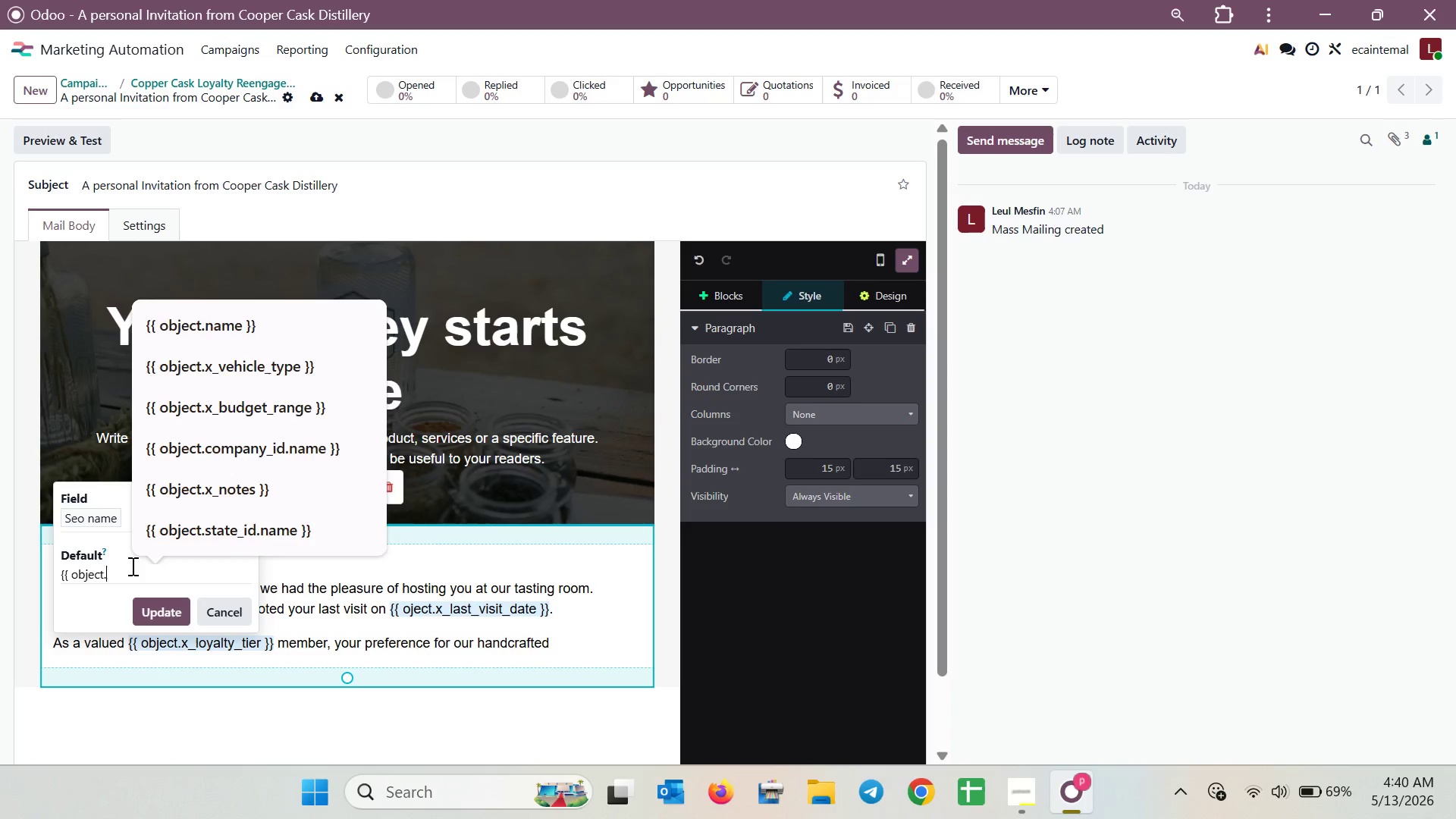 
key(X)
 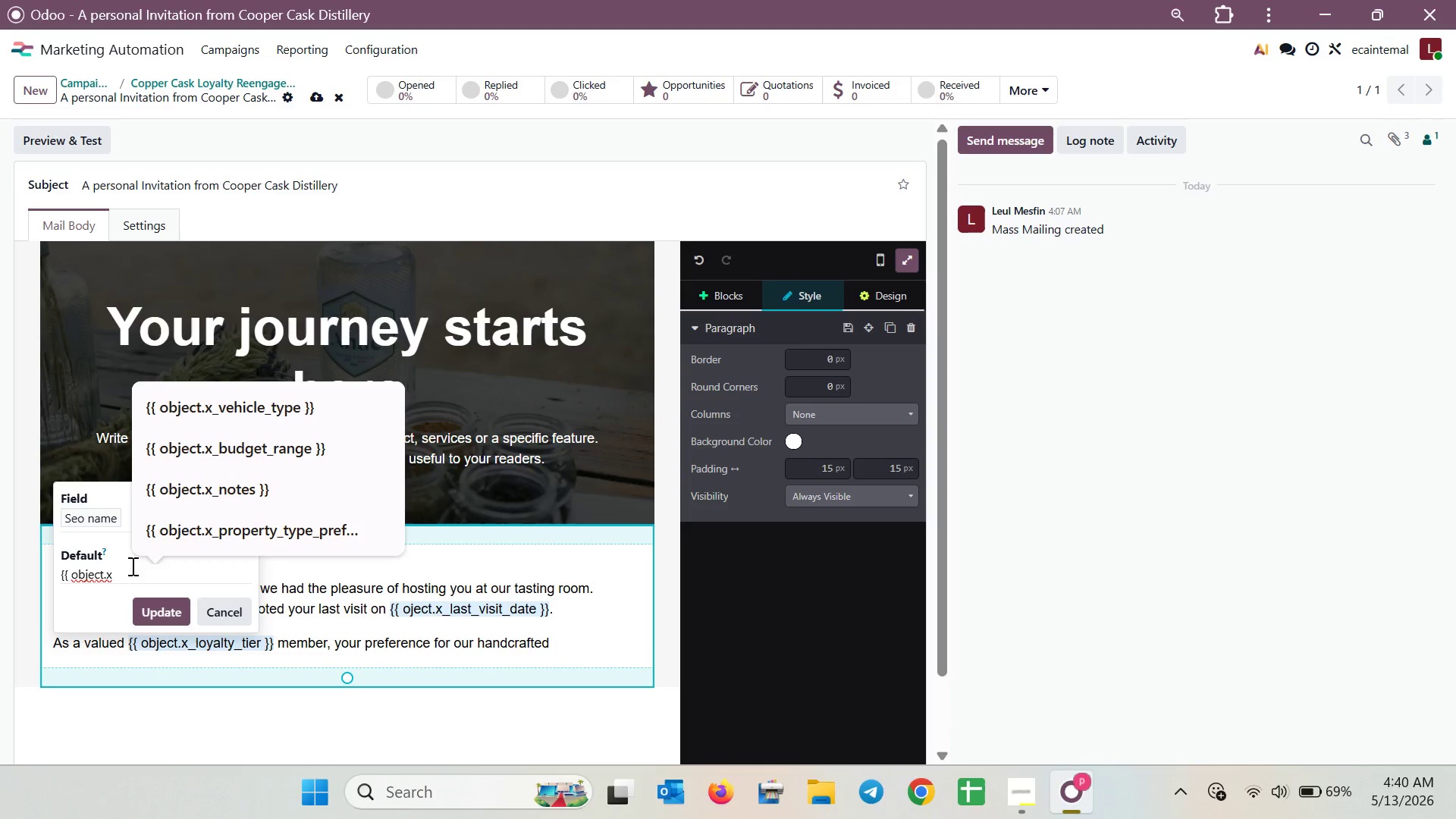 
key(Shift+Minus)
 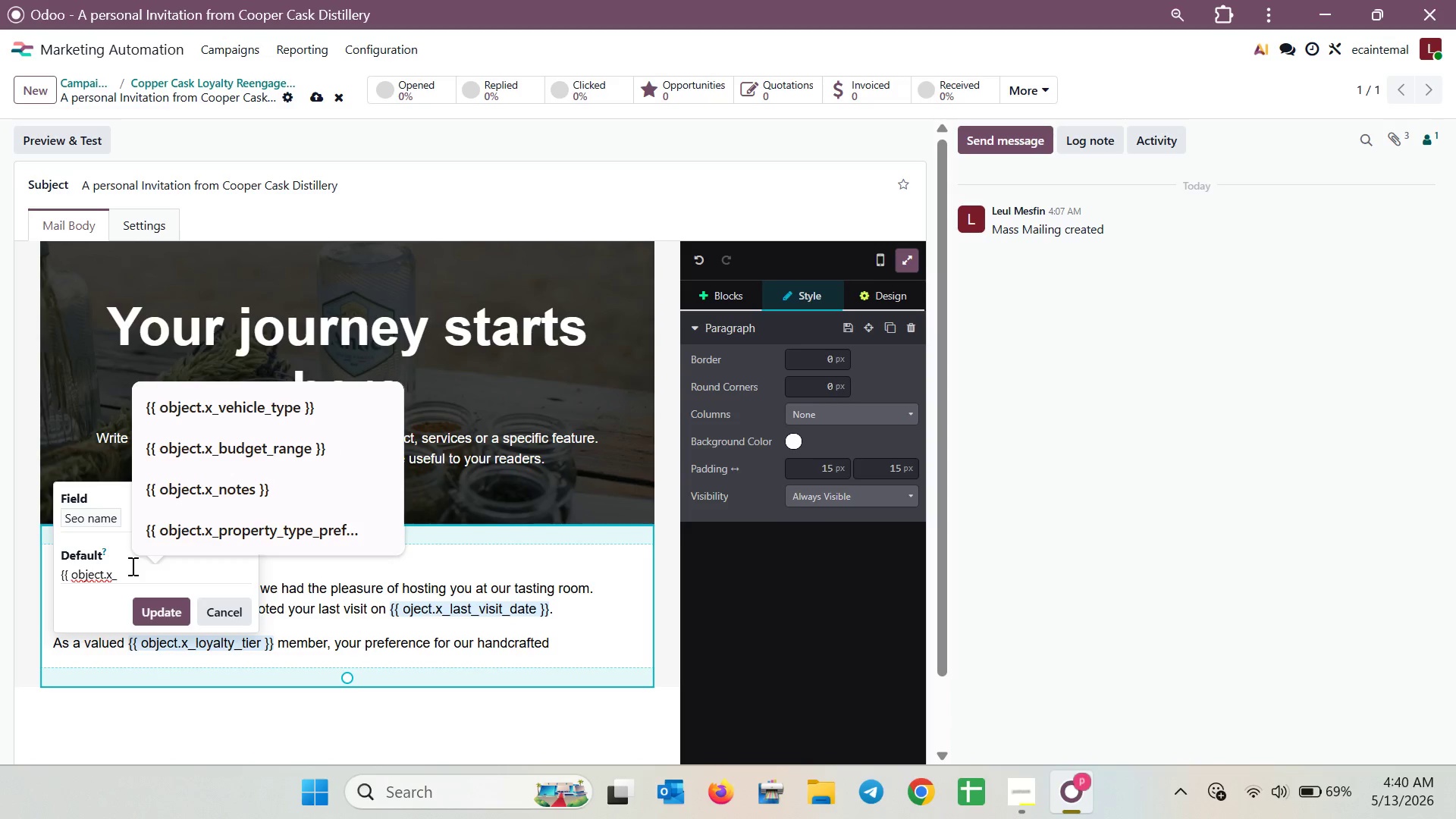 
type(fa)
 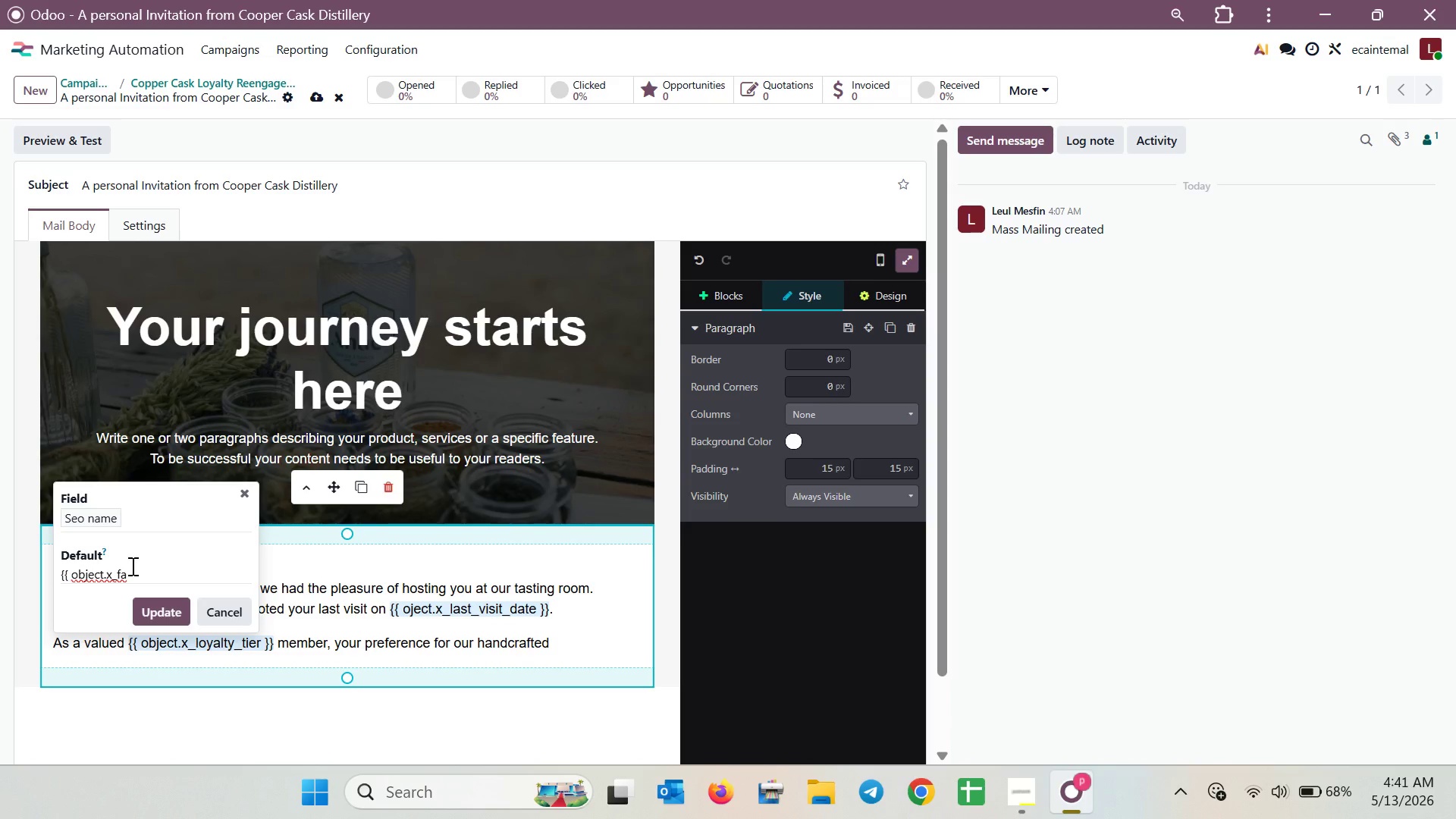 
wait(82.0)
 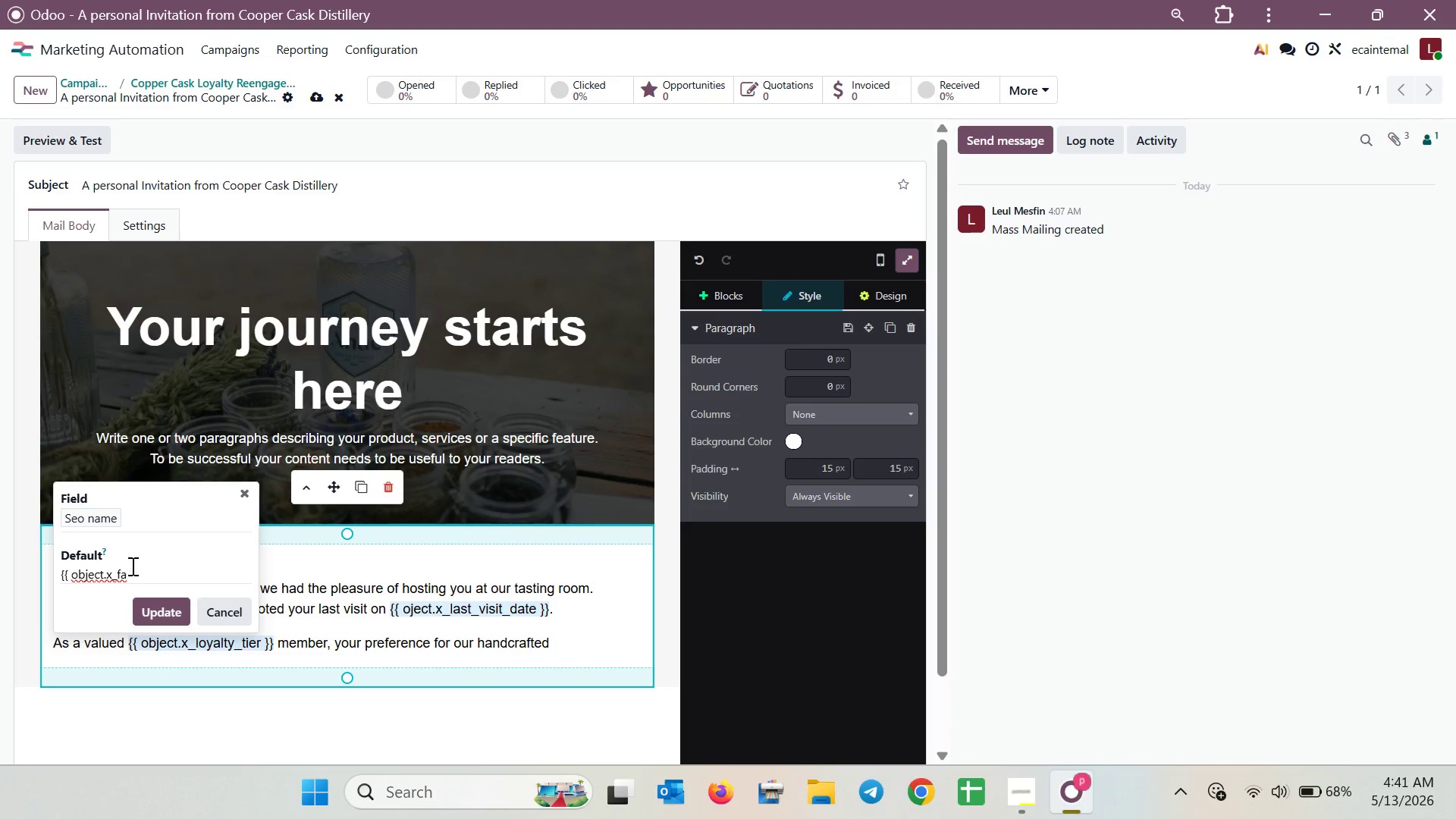 
type(vorite_)
 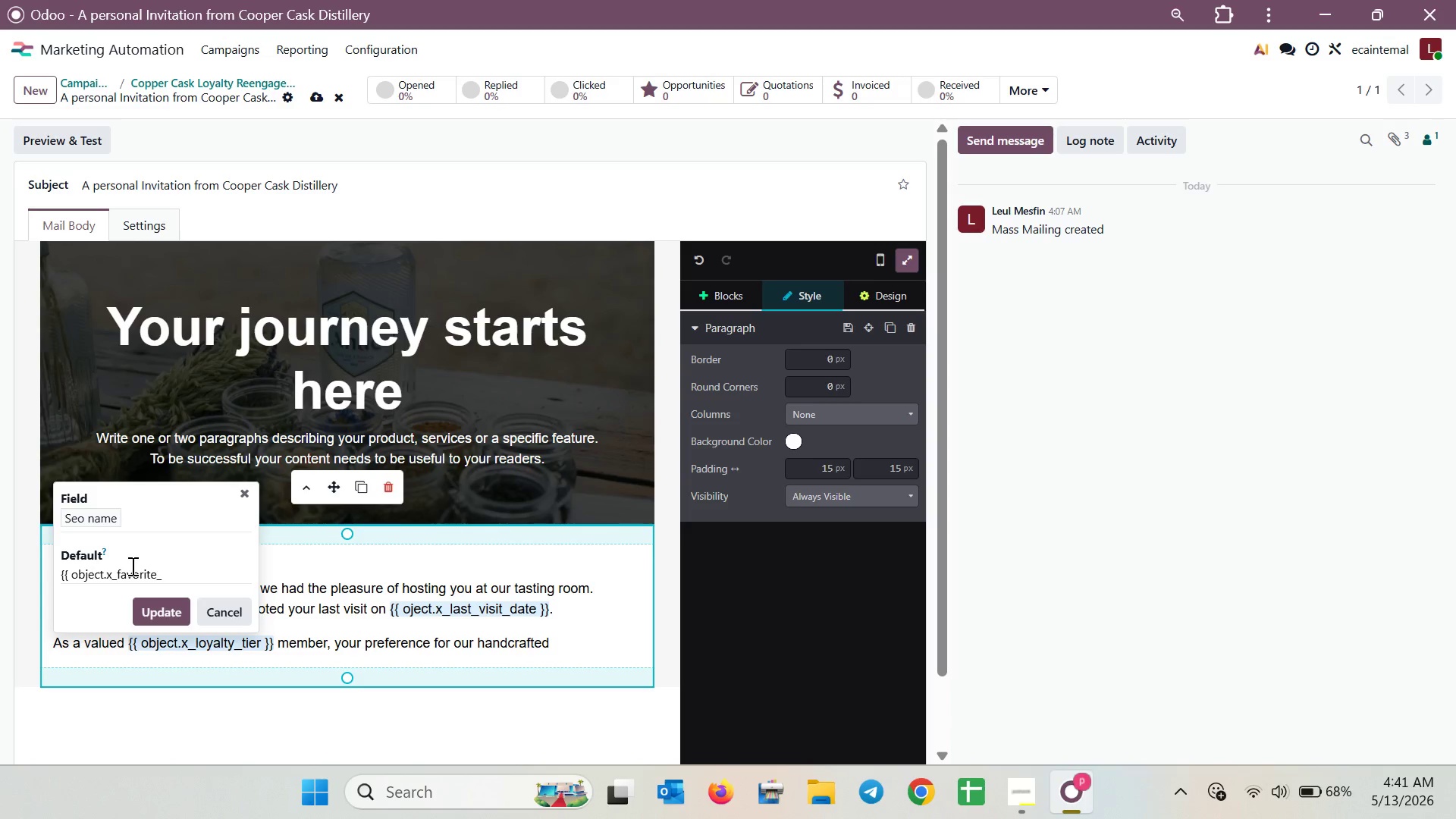 
wait(32.0)
 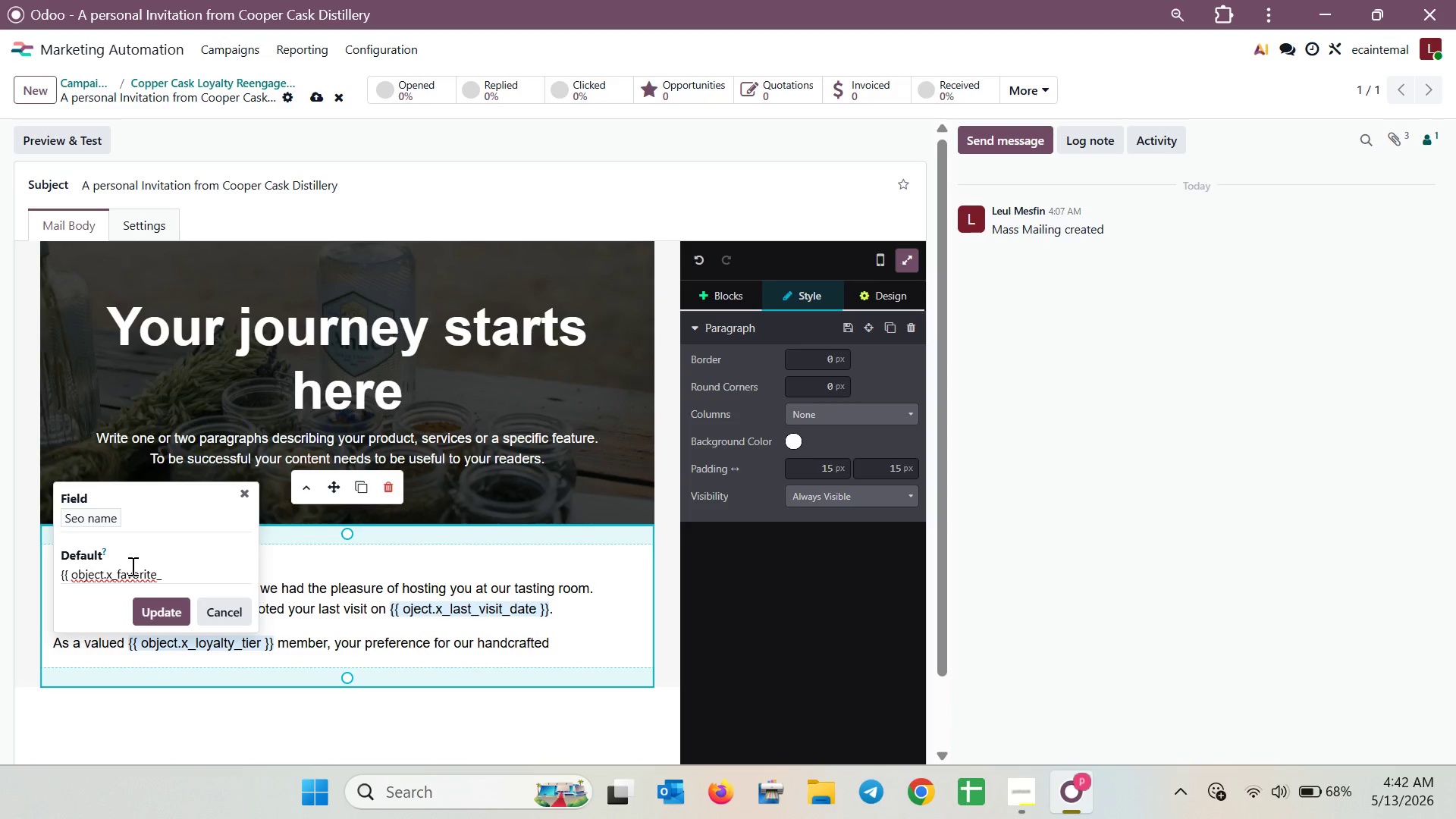 
type(tire }})
 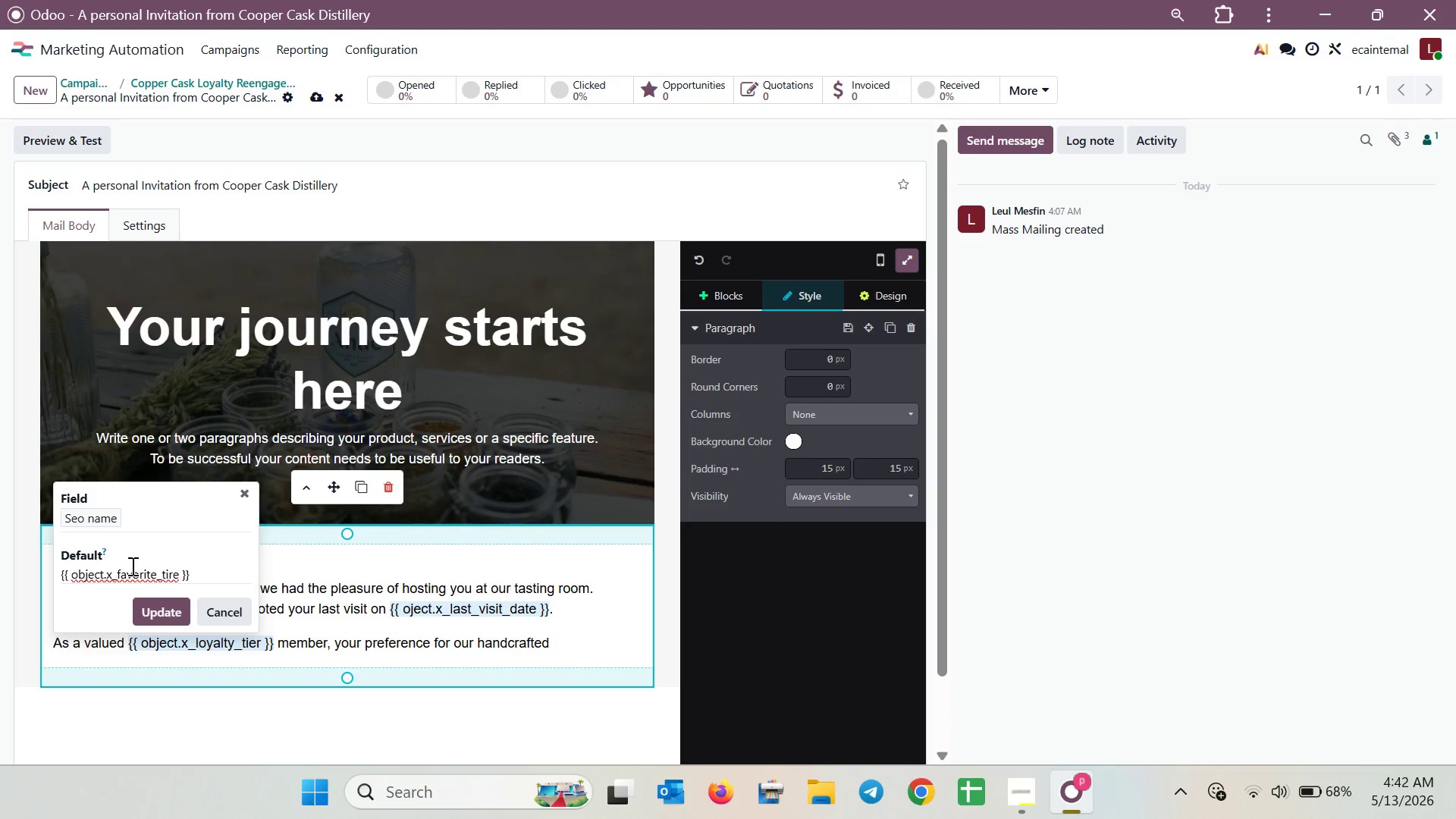 
wait(48.86)
 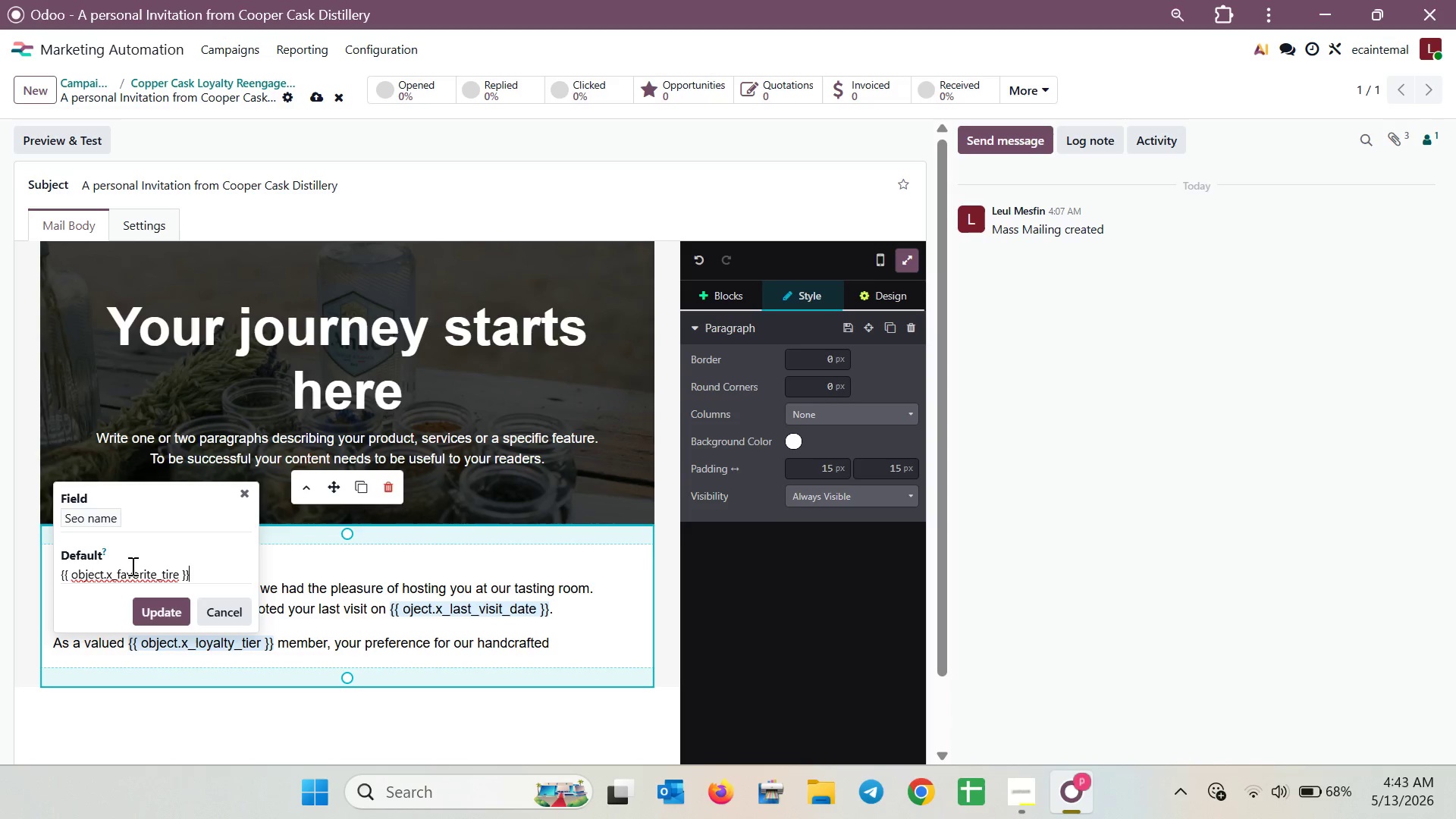 
key(S)
 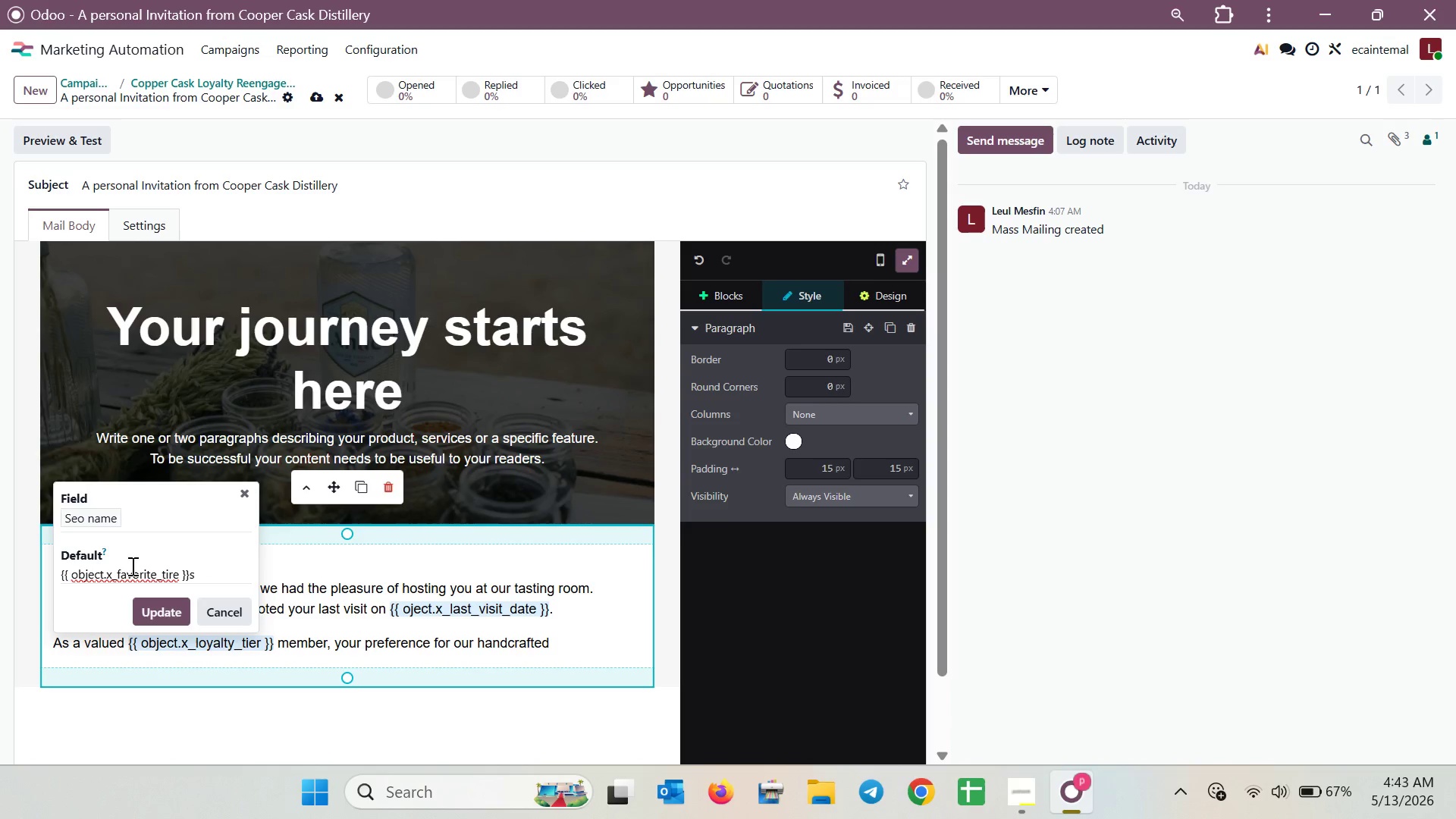 
key(Backspace)
 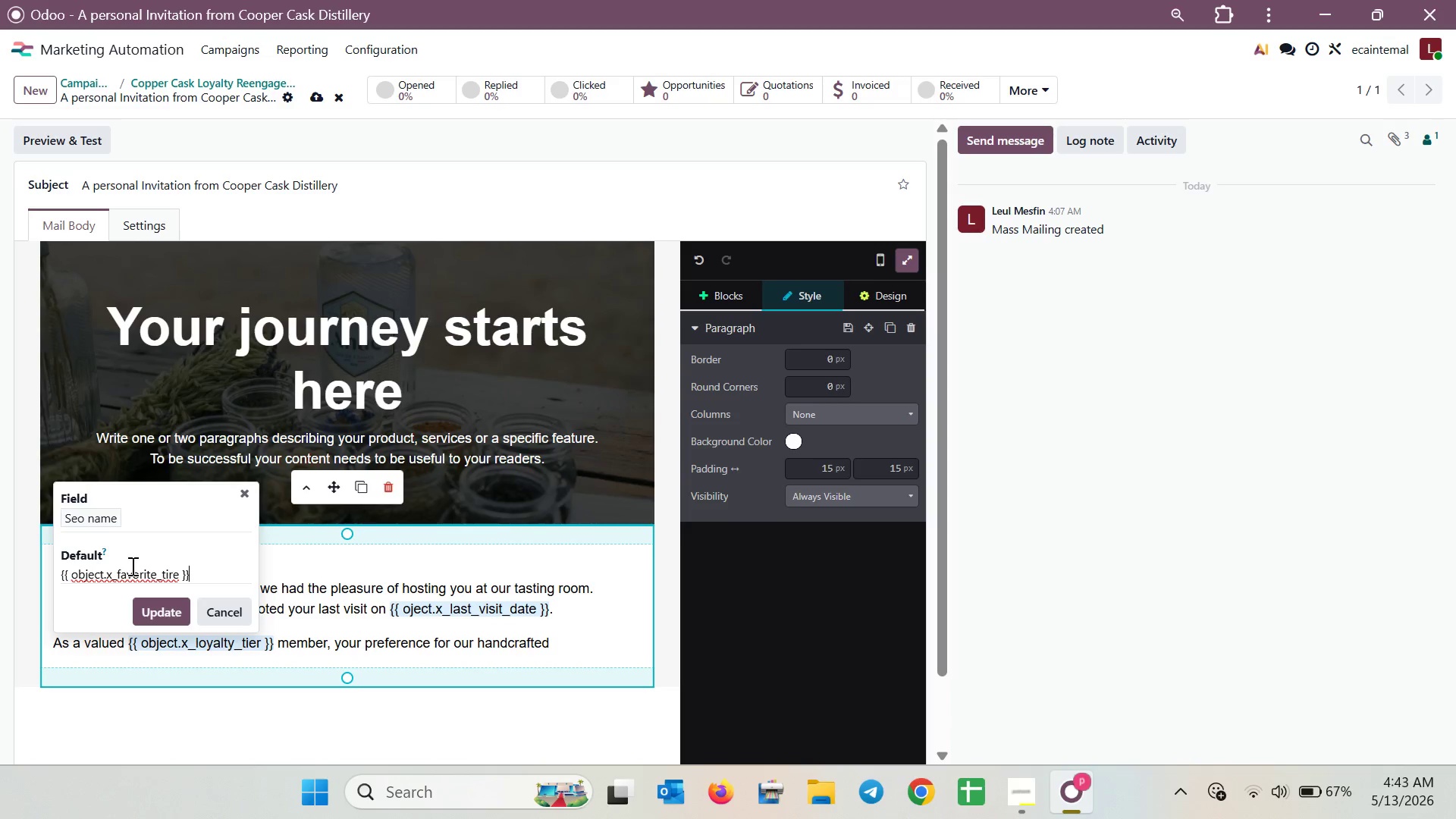 
key(ArrowLeft)
 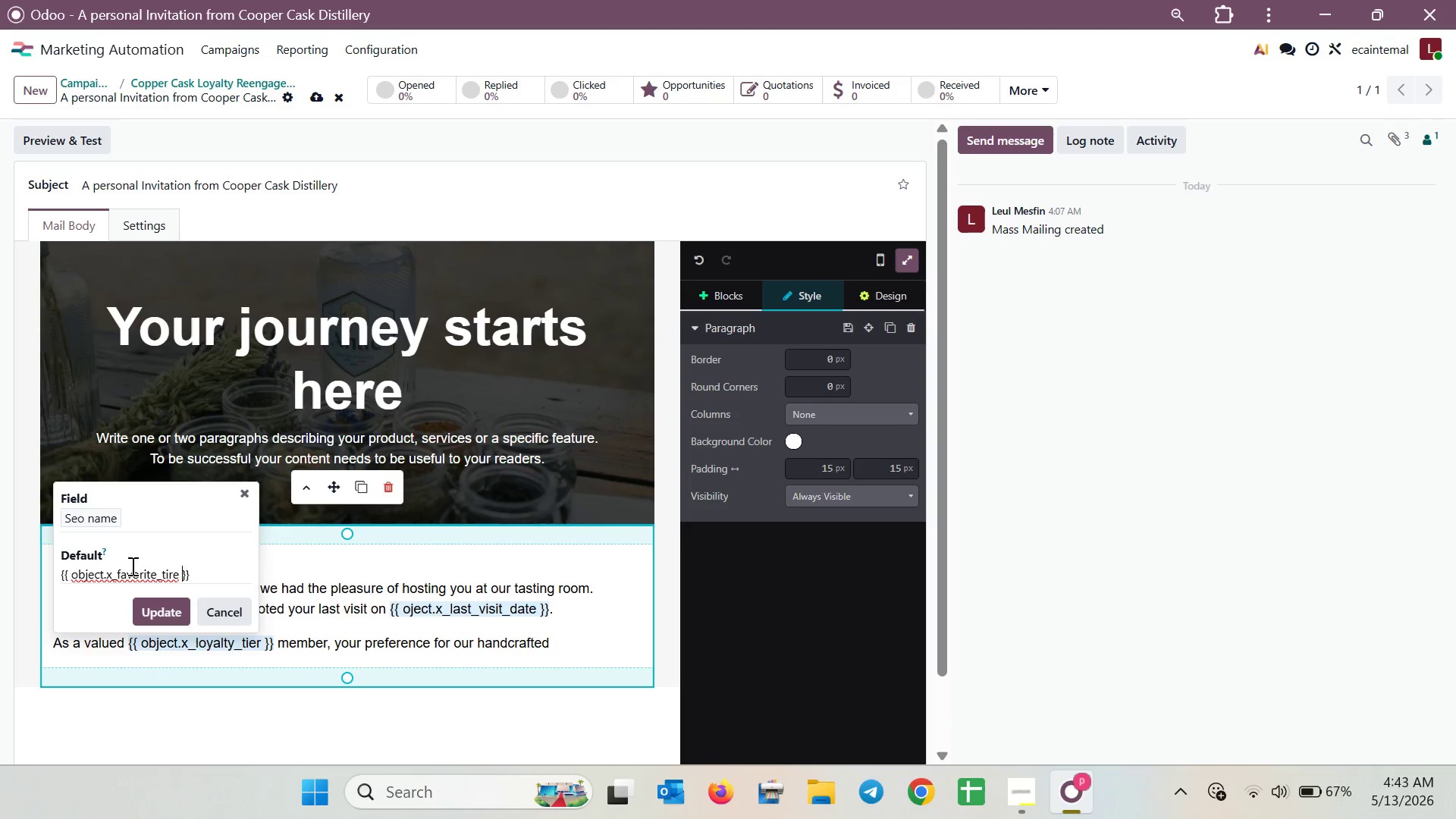 
key(ArrowLeft)
 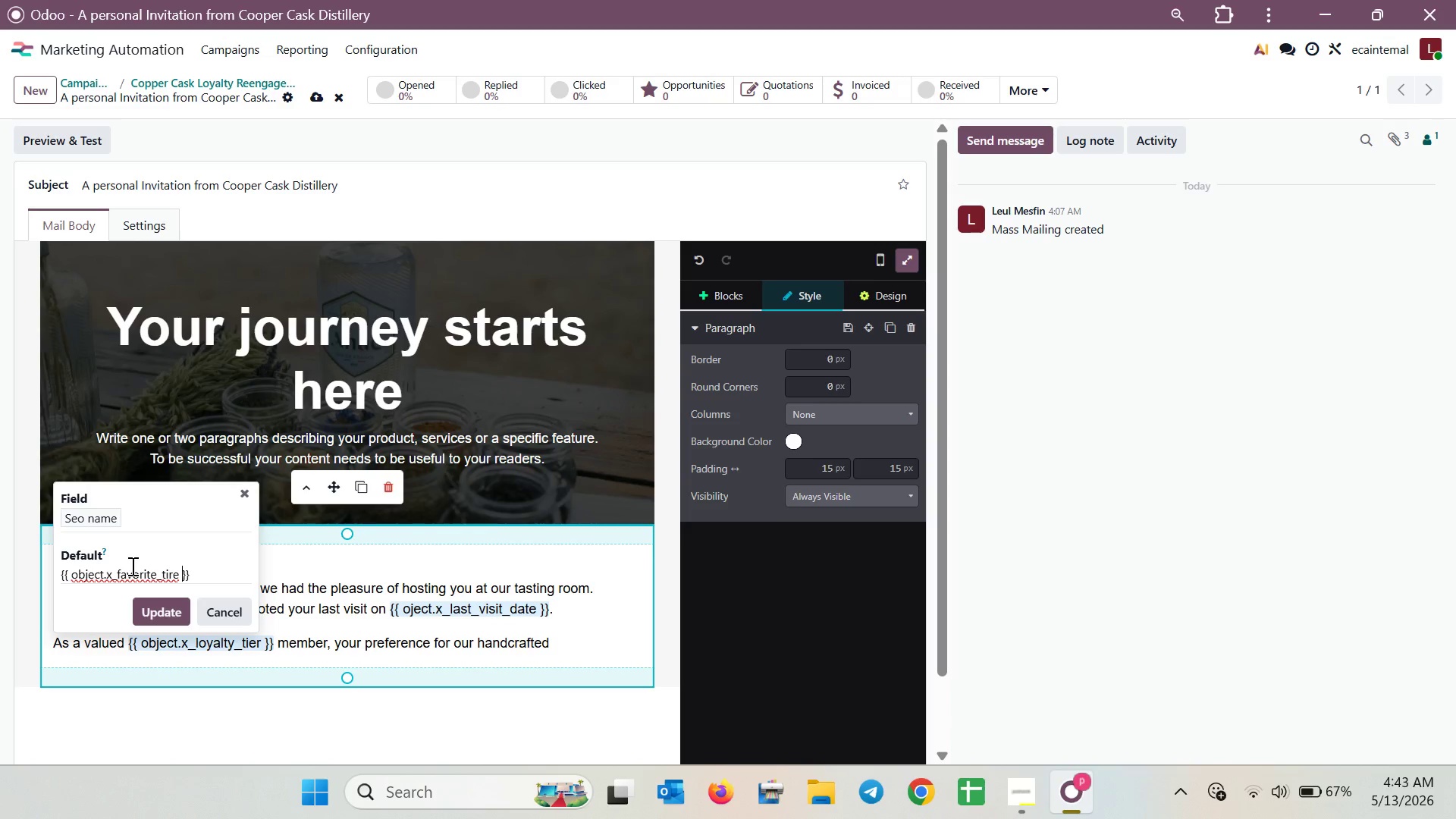 
key(ArrowLeft)
 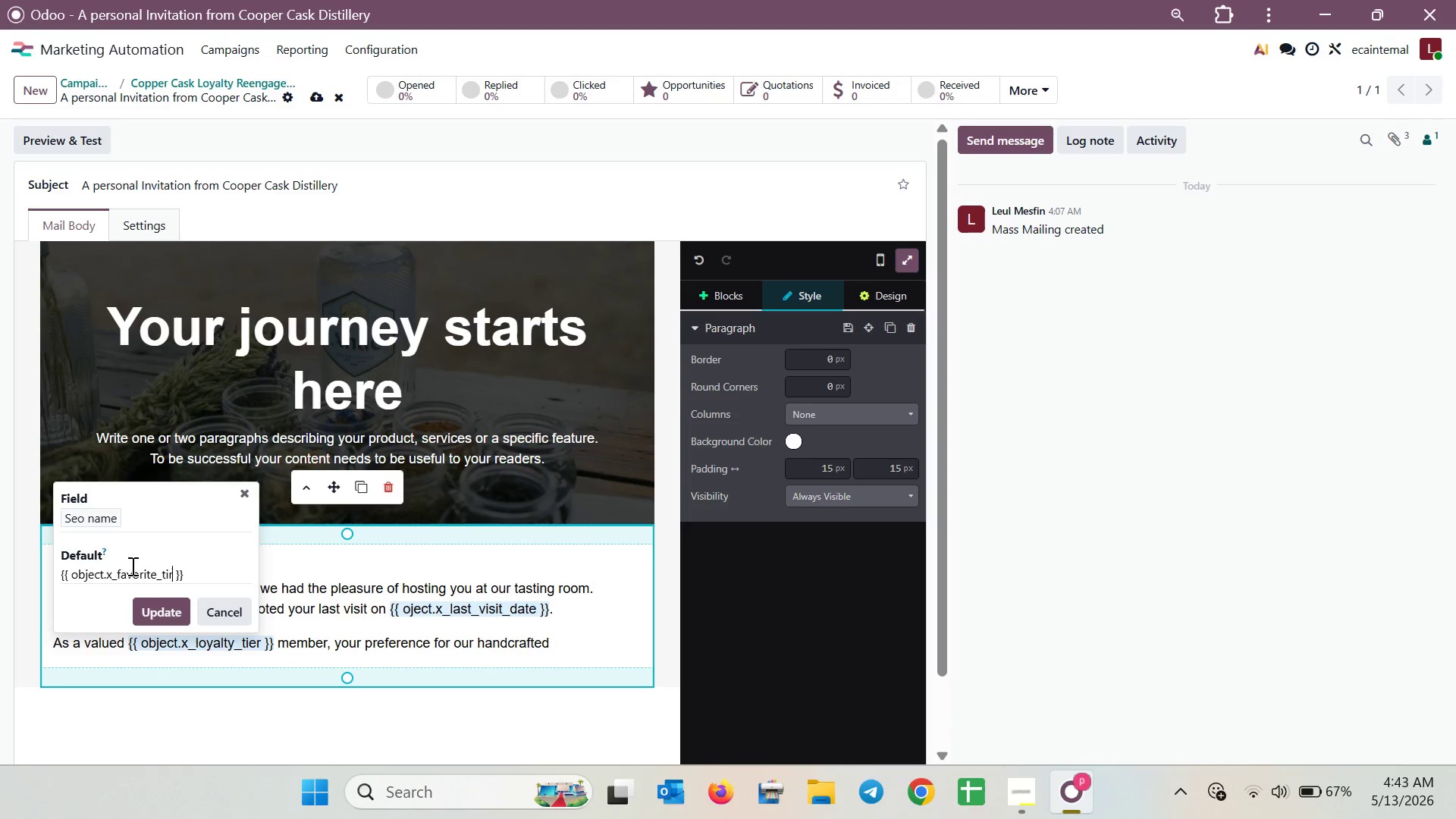 
key(Backspace)
key(Backspace)
key(Backspace)
key(Backspace)
type(spirit)
 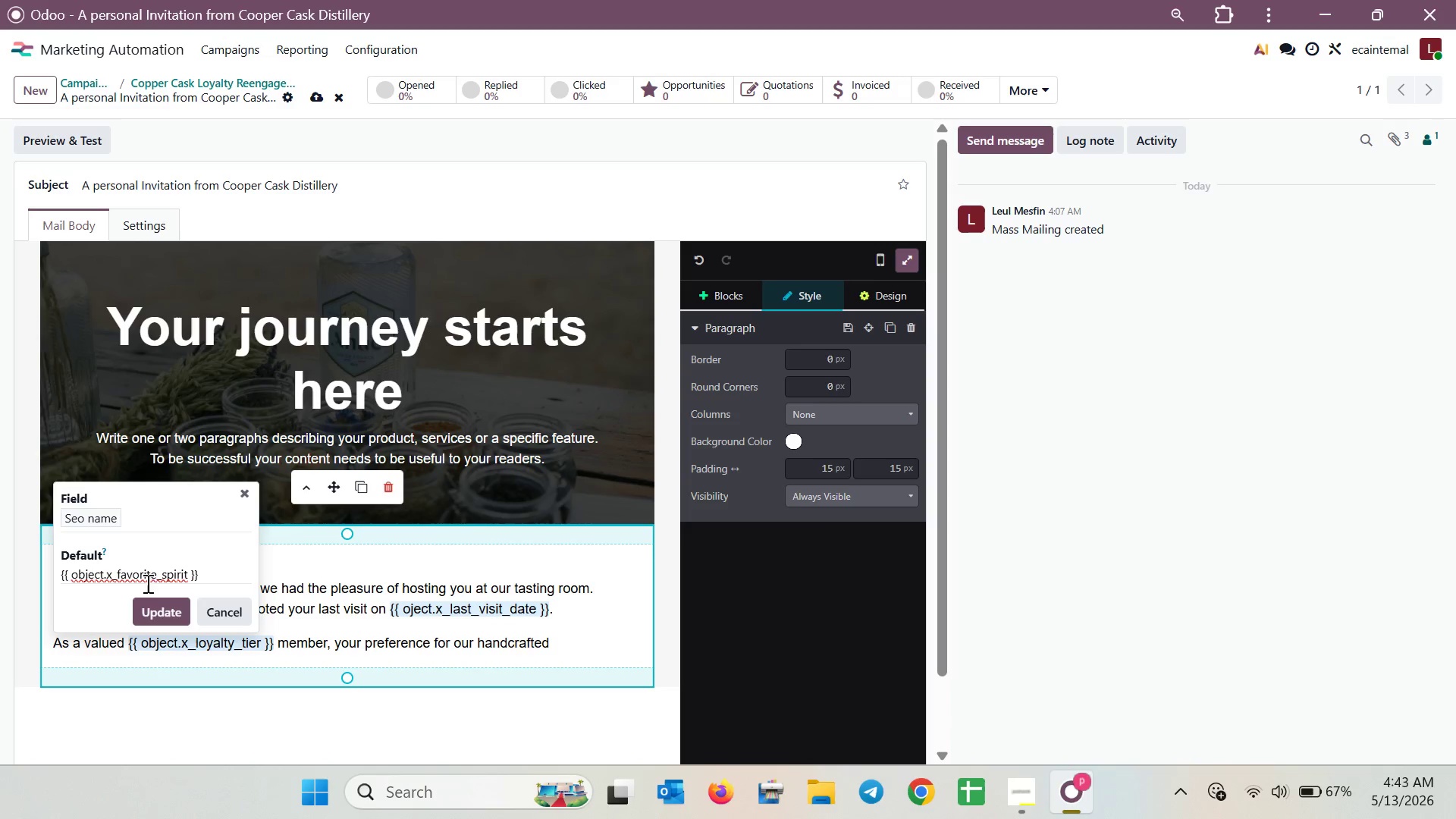 
left_click([153, 598])
 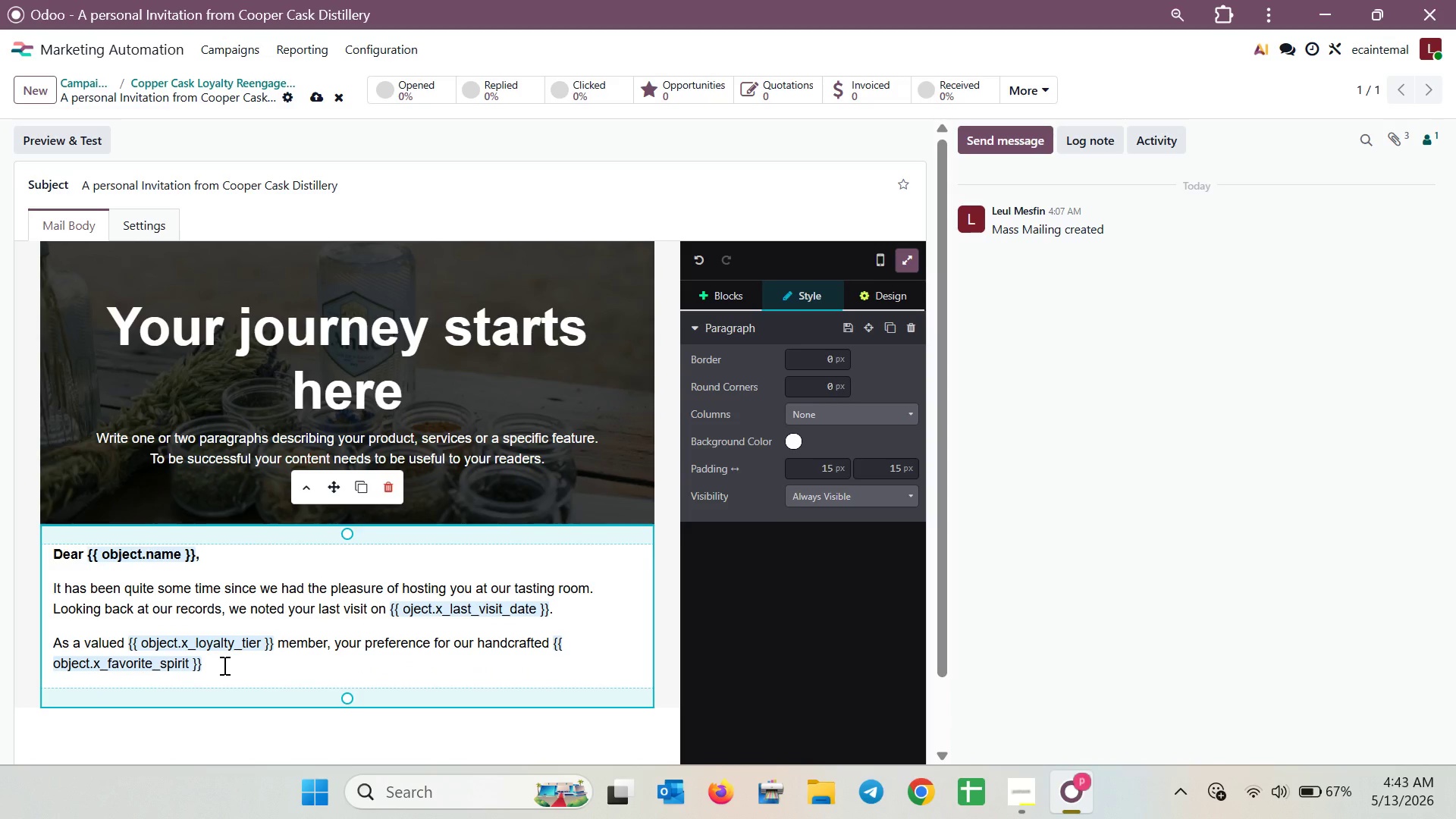 
key(Space)
 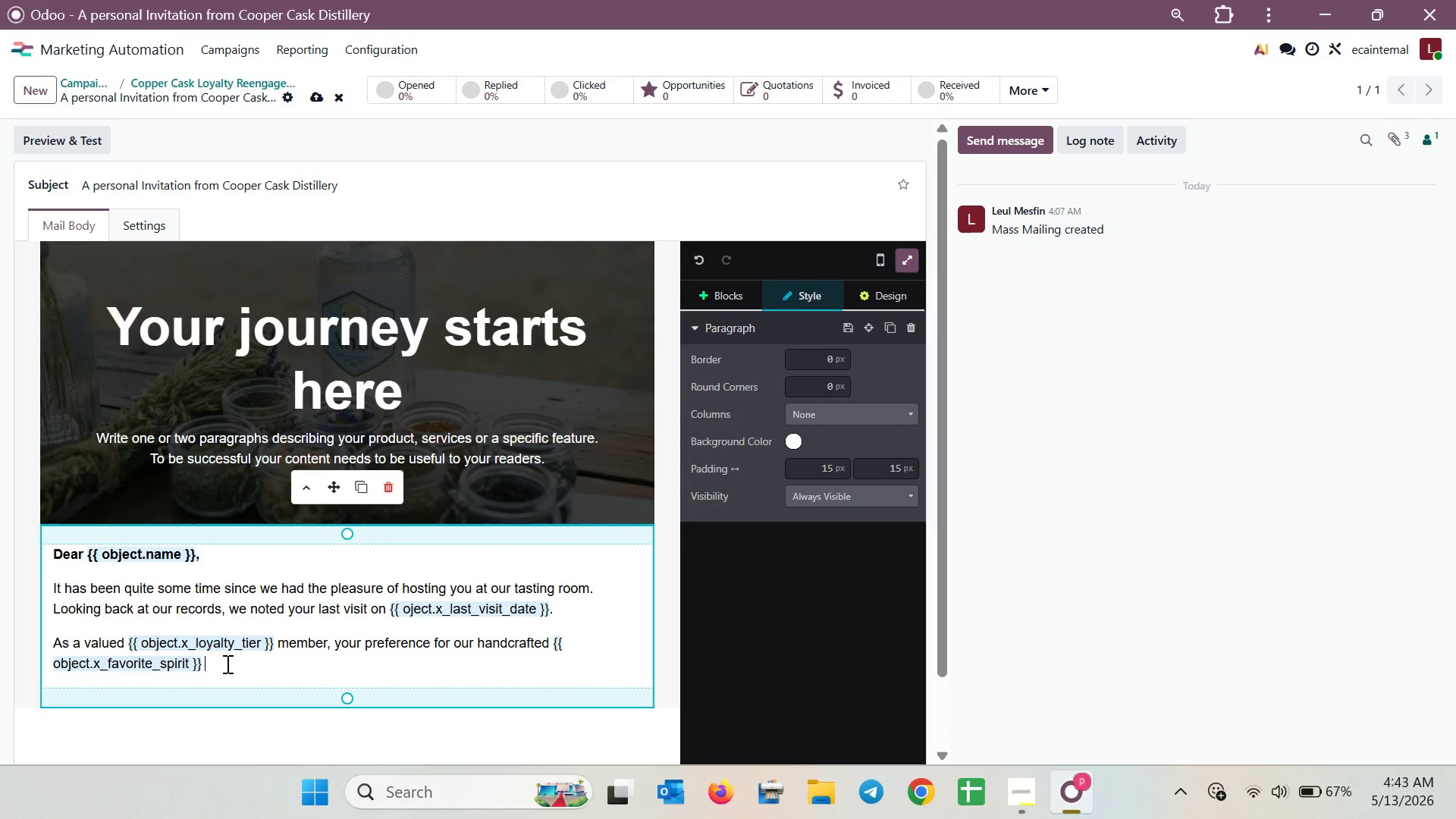 
type(has just )
 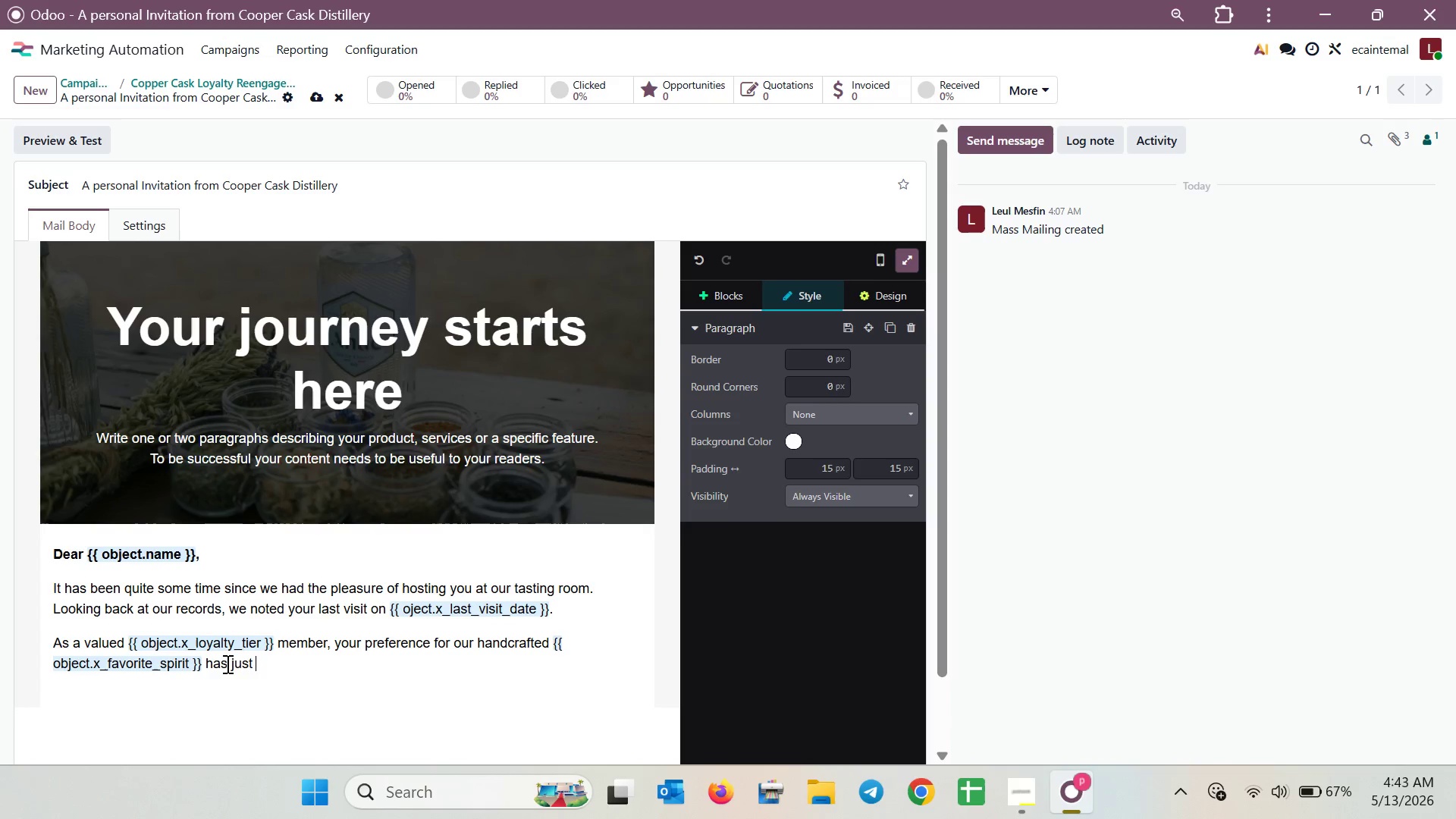 
type(finalized a new, small-batch)
 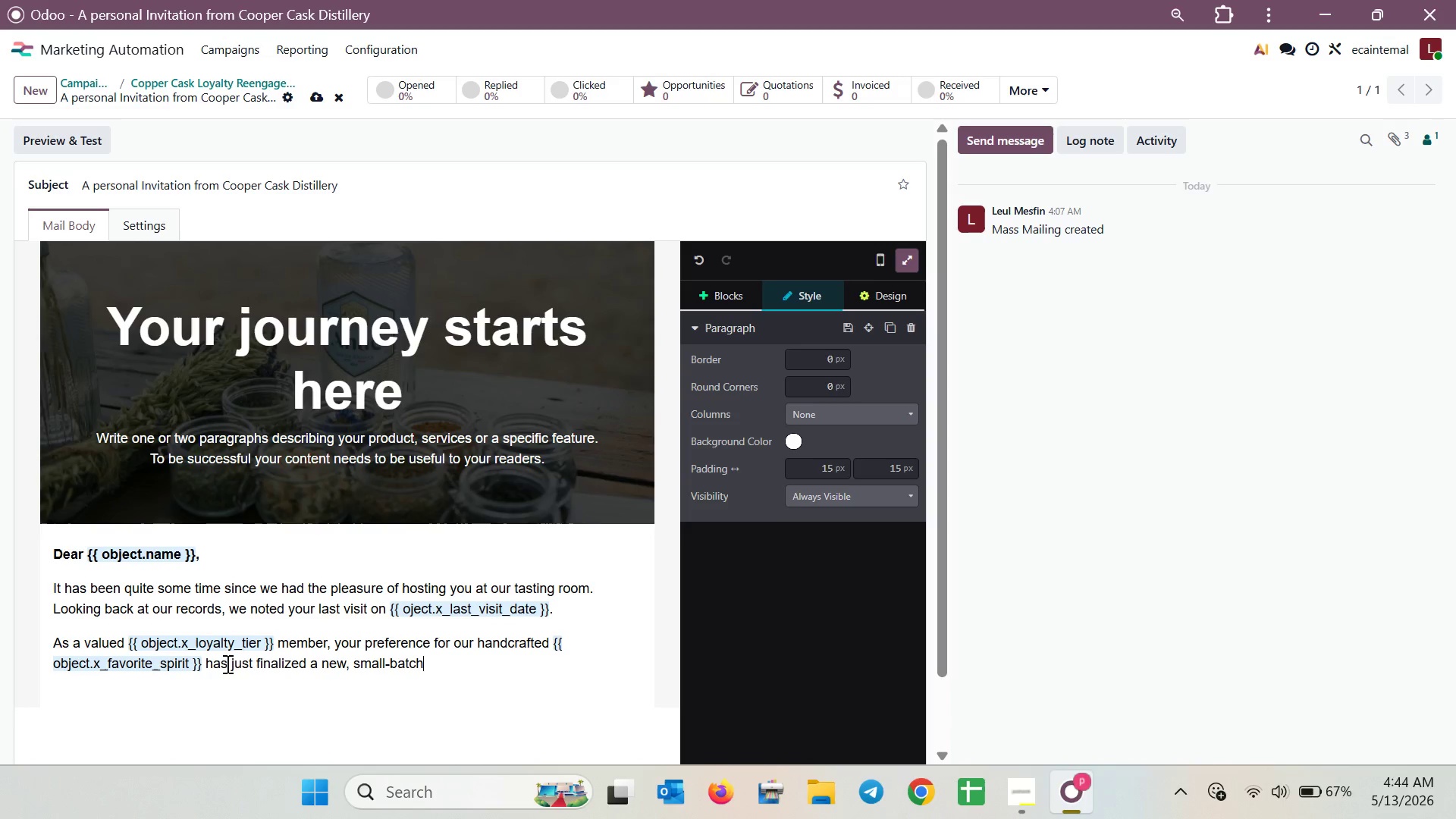 
hold_key(key=Space, duration=0.34)
 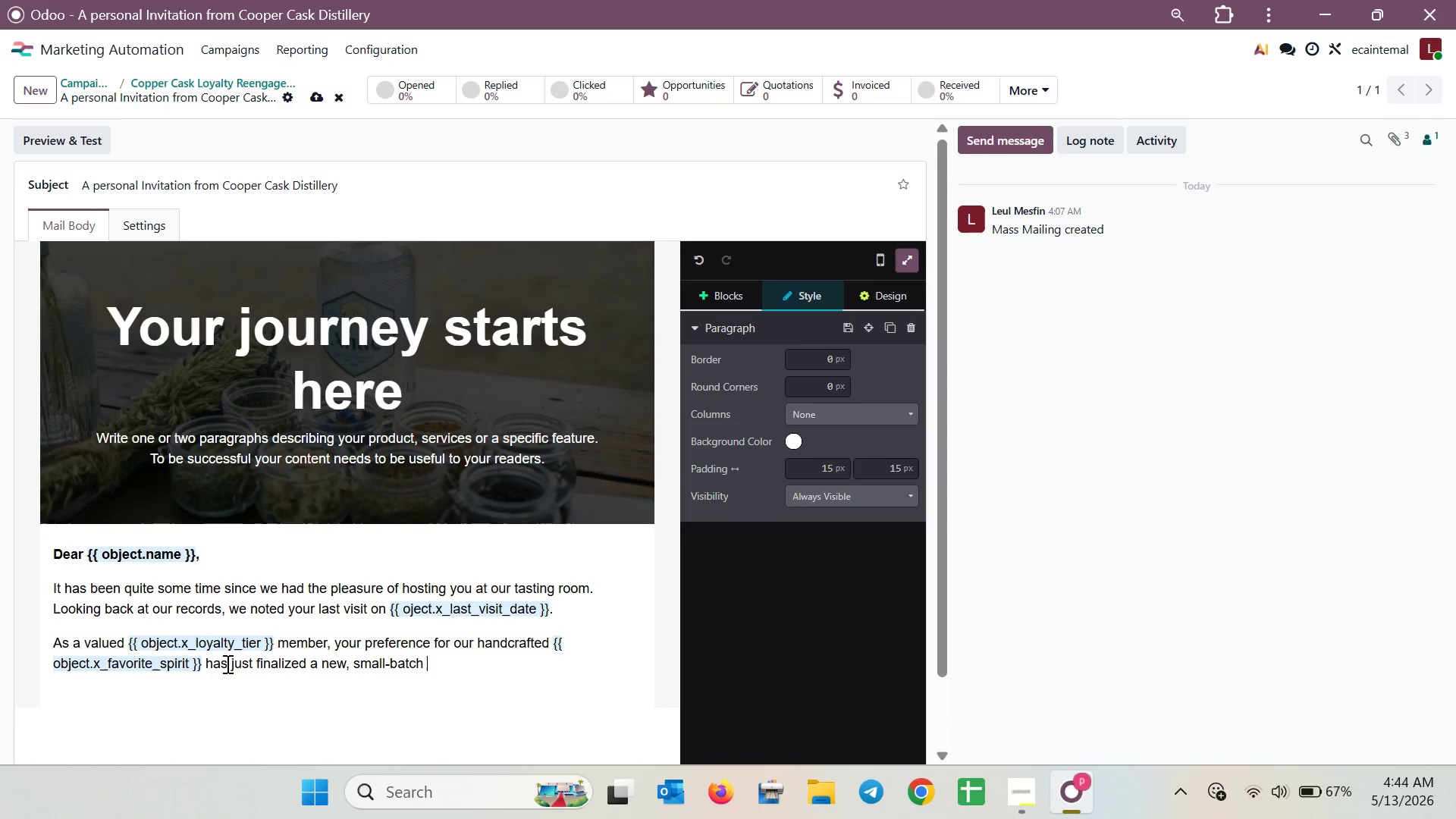 
type(rel)
 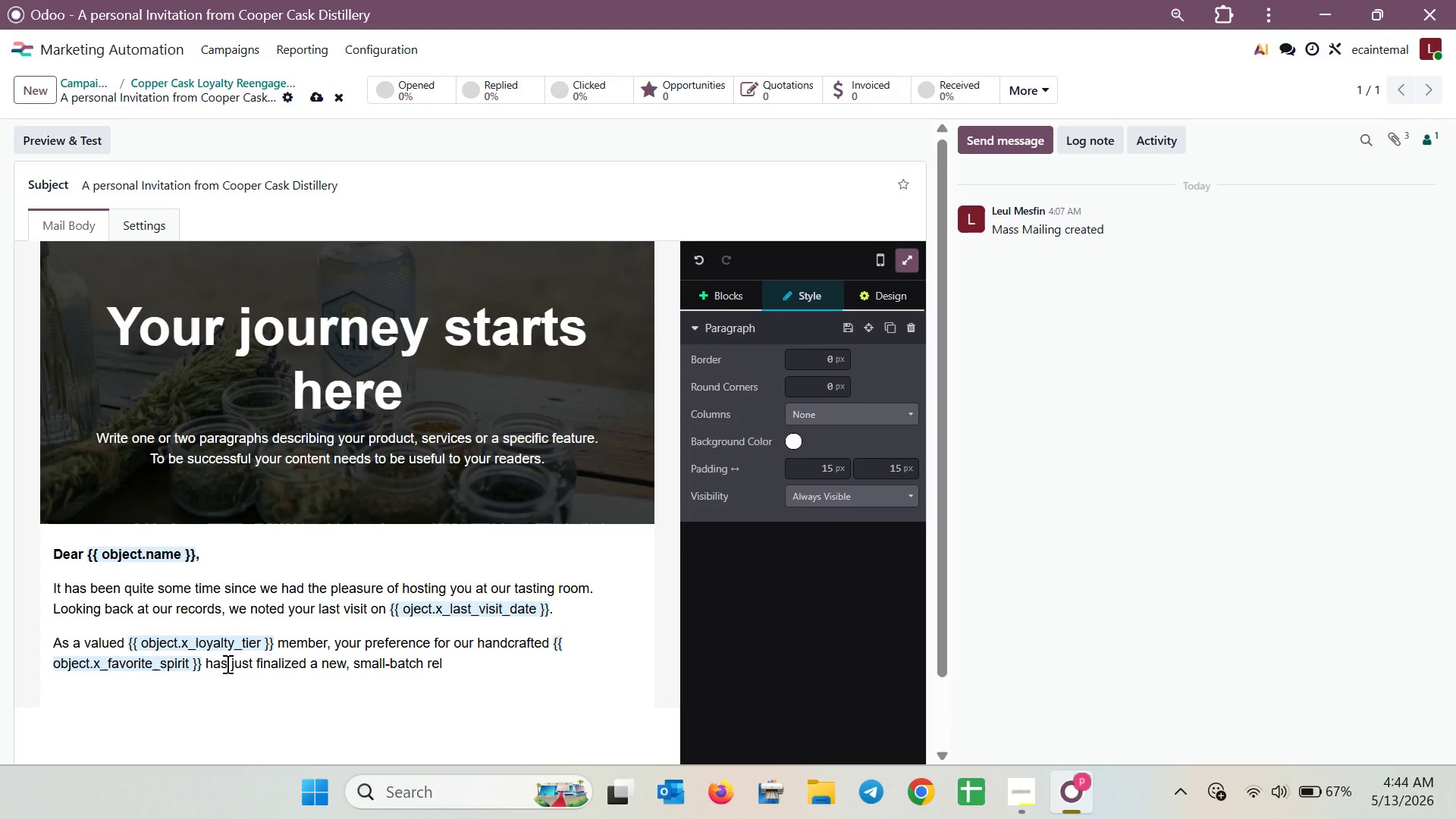 
key(E)
 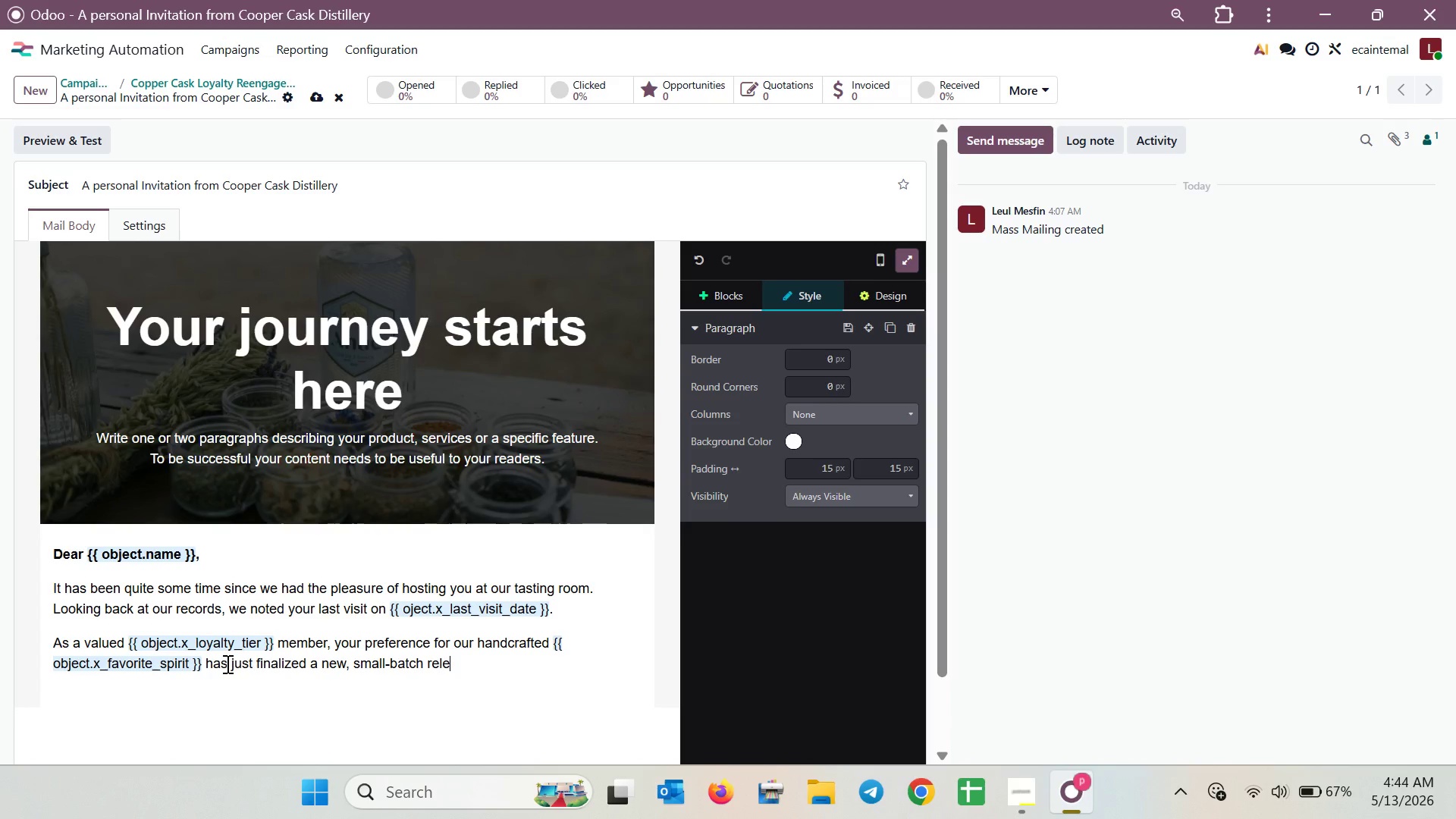 
wait(8.39)
 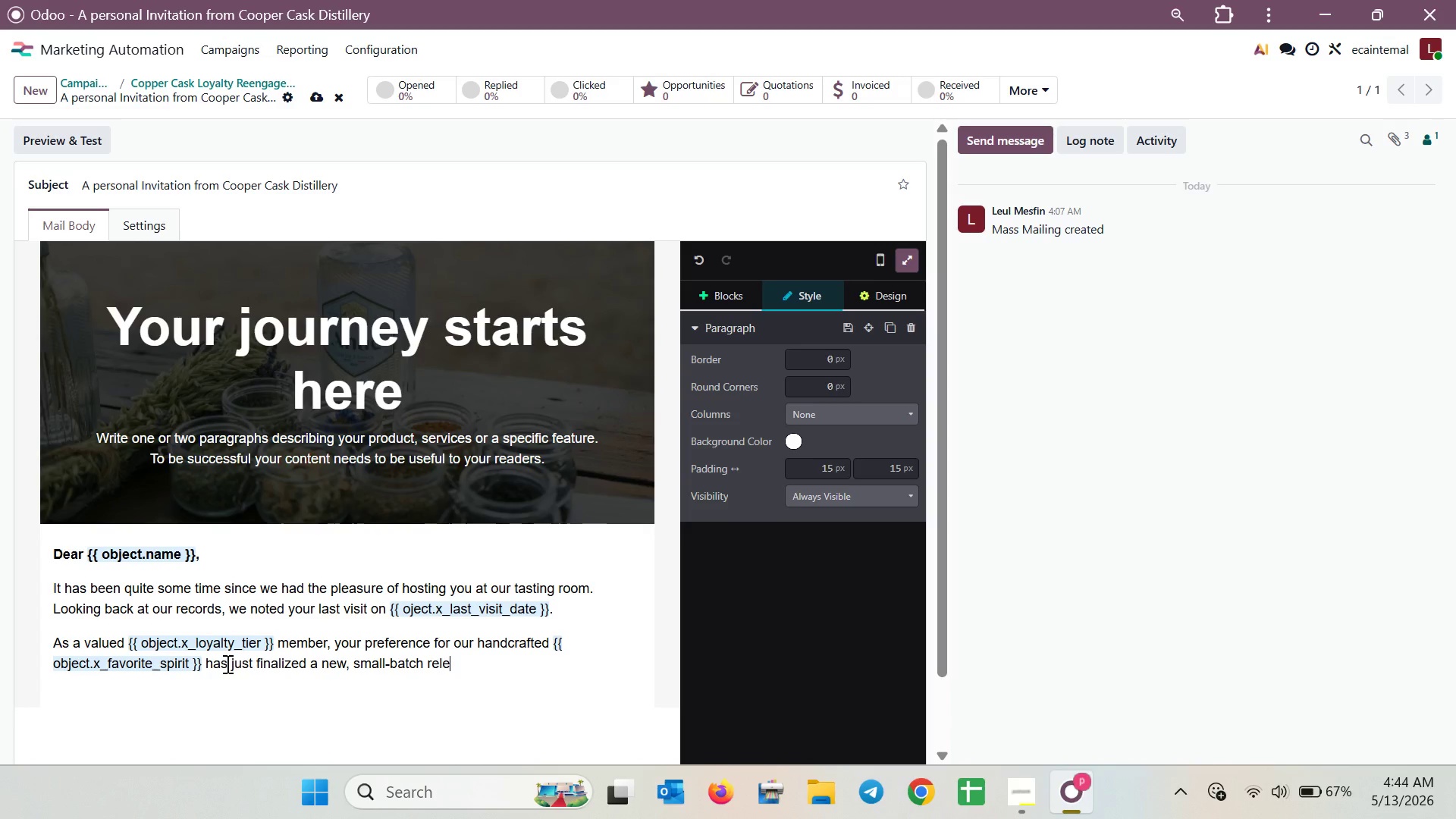 
type(ase that)
 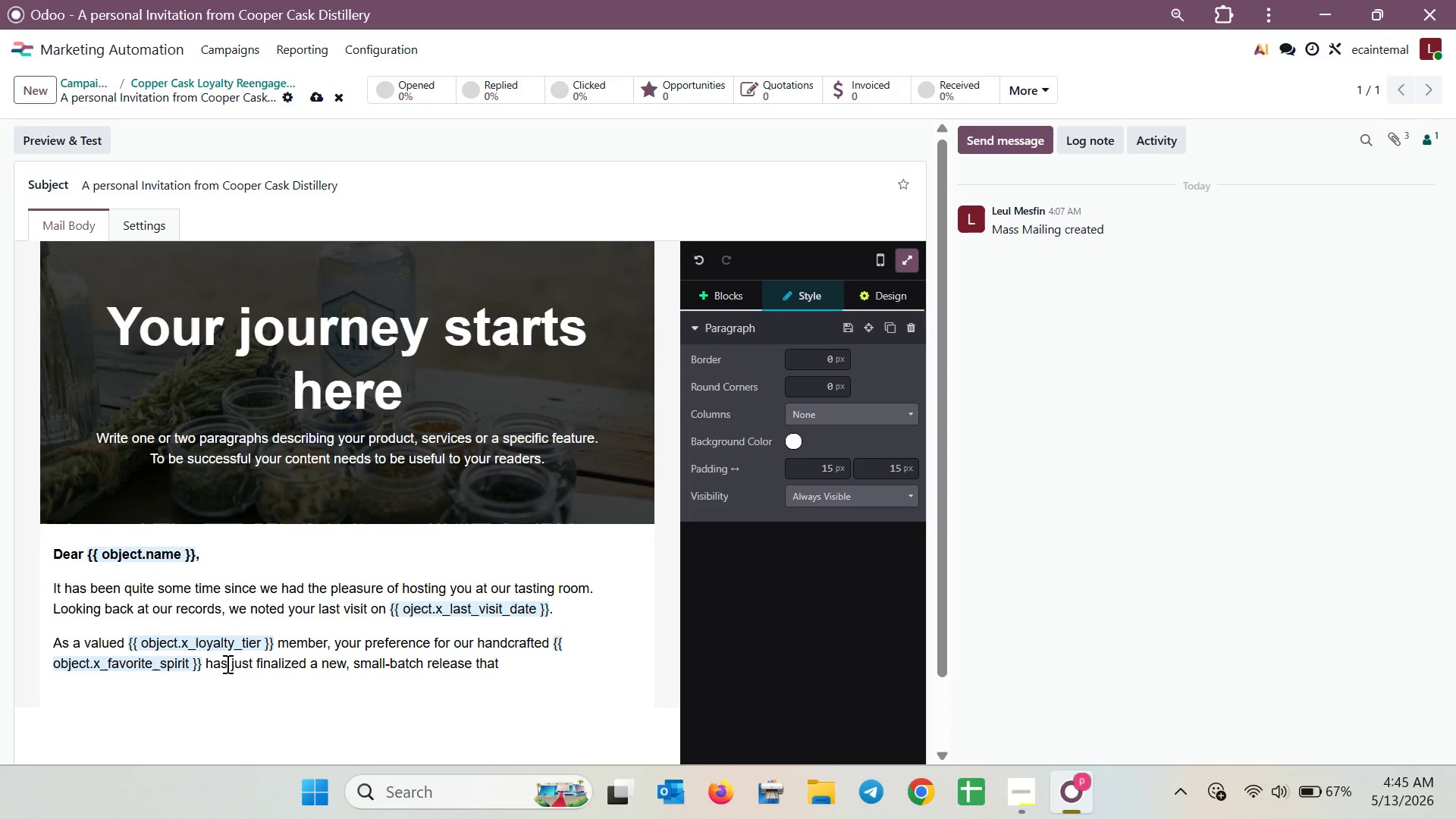 
wait(46.2)
 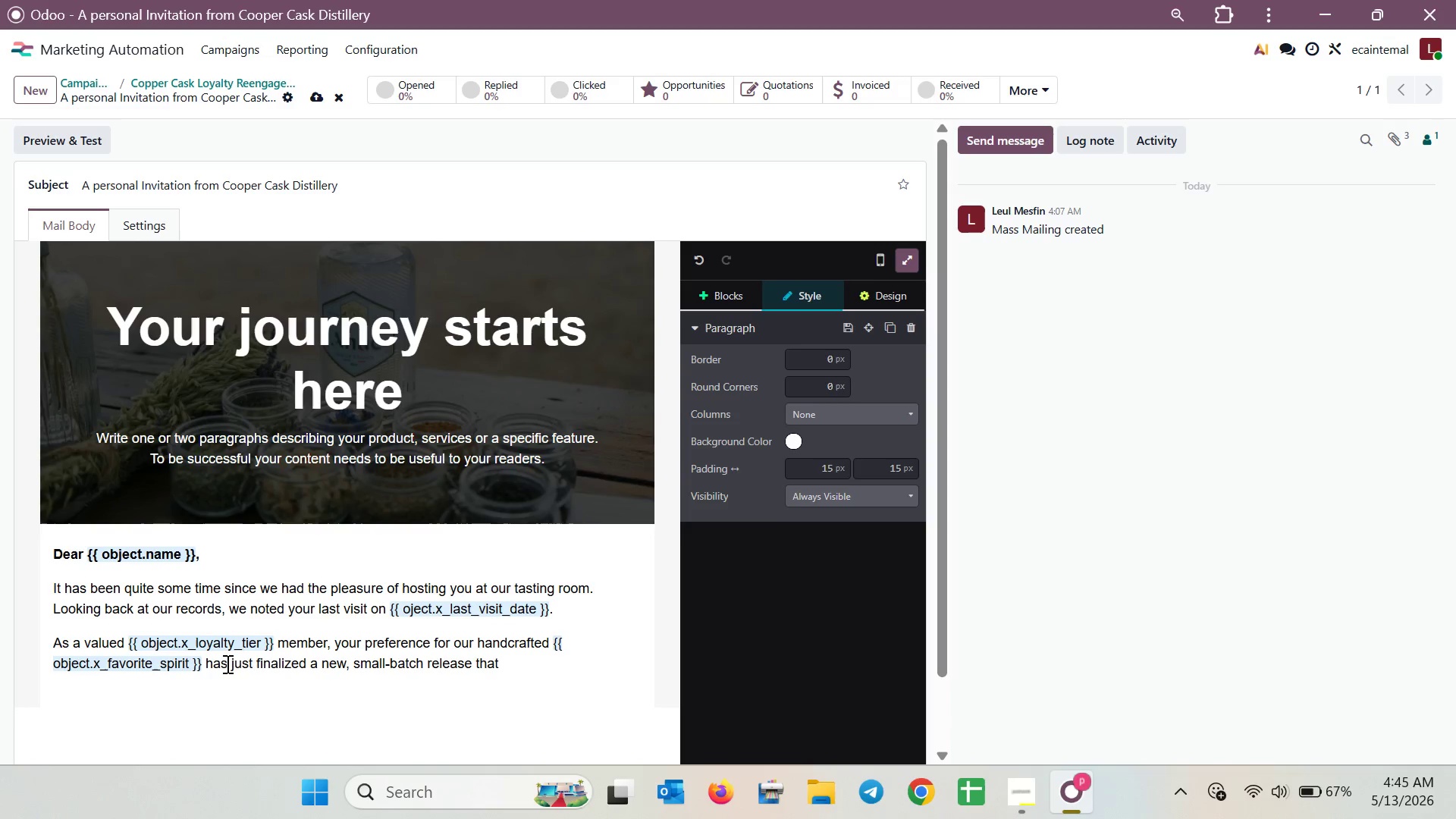 
type( perfectly )
 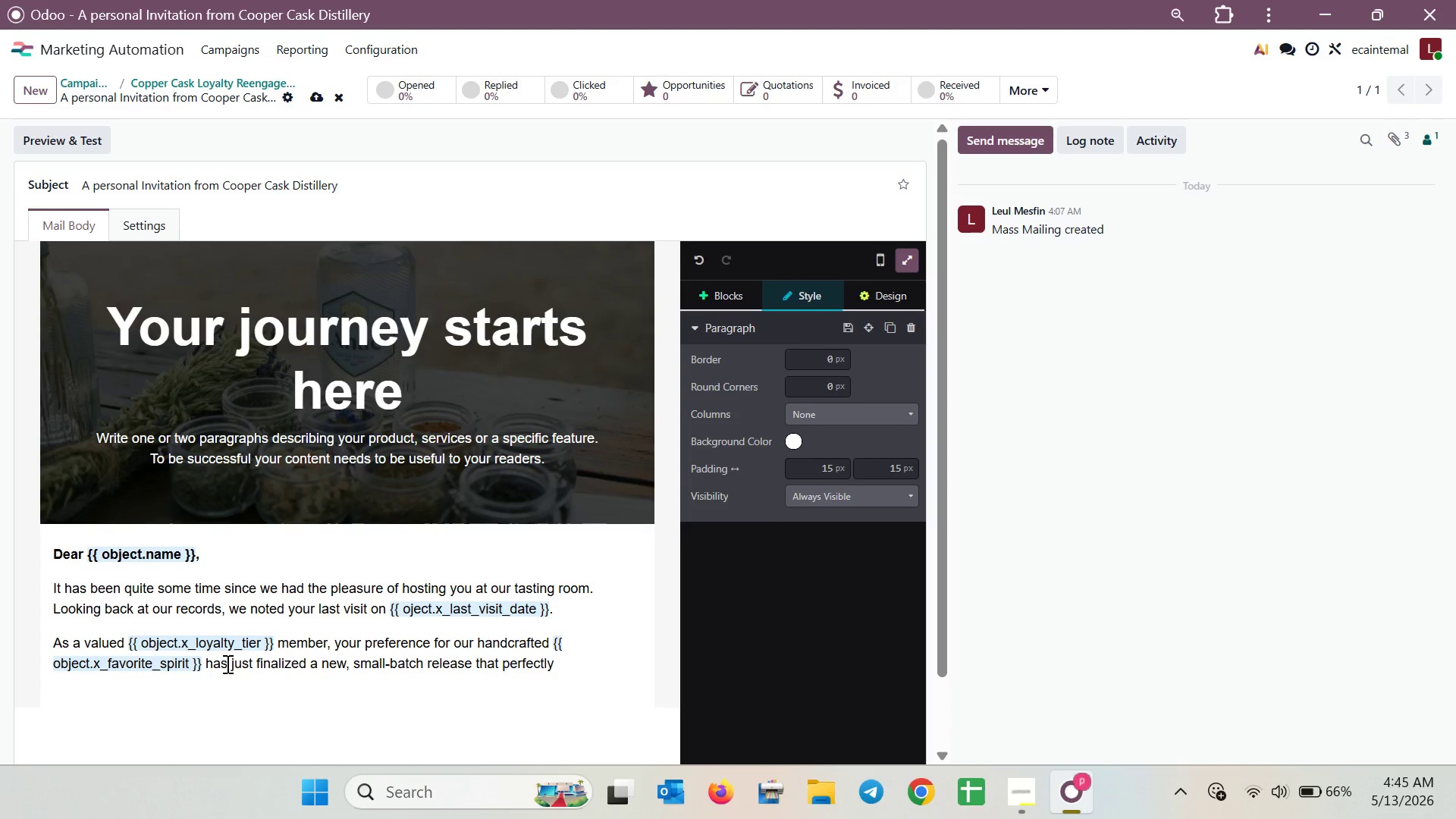 
wait(22.8)
 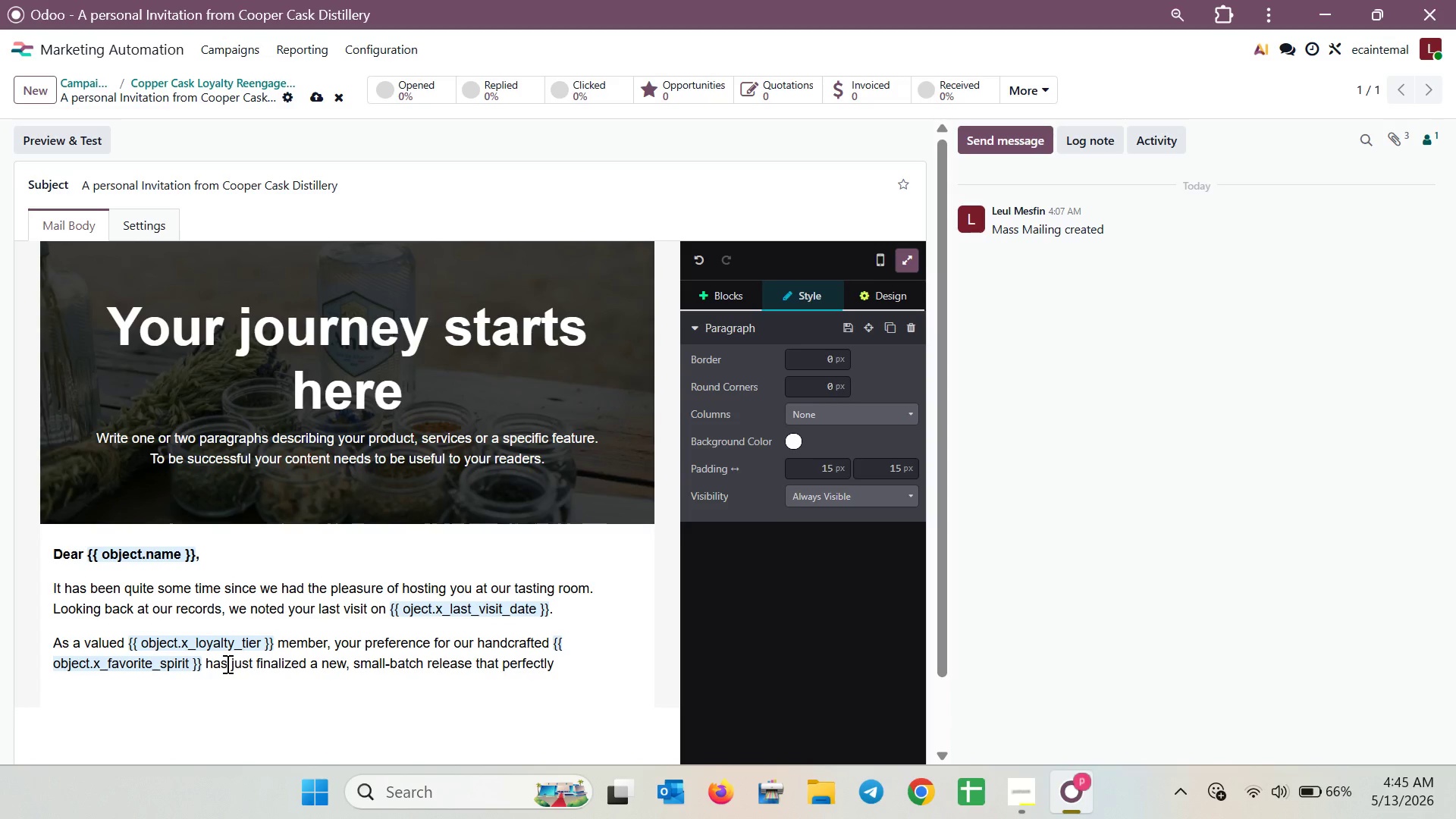 
type( captures the )
 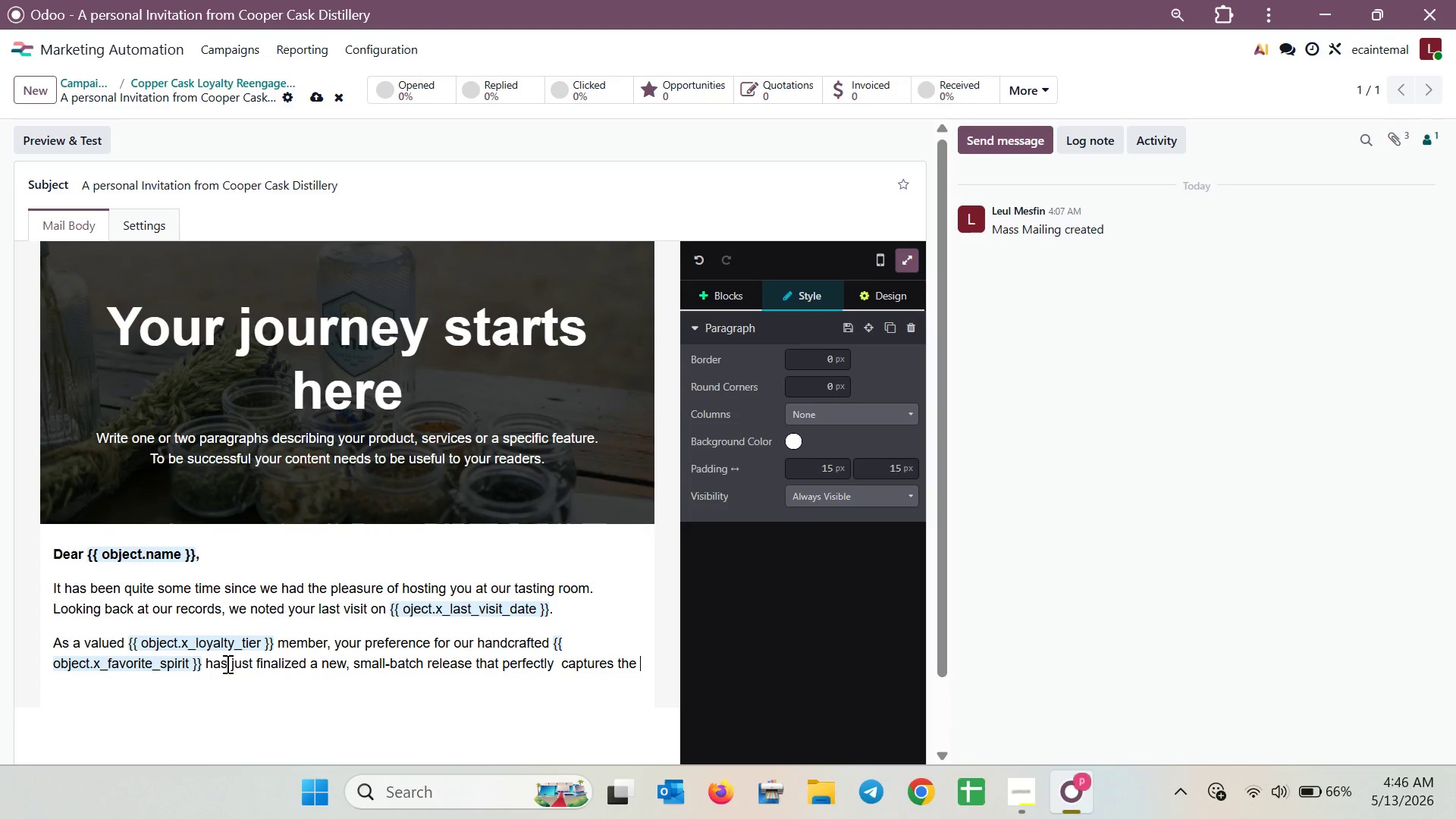 
wait(19.05)
 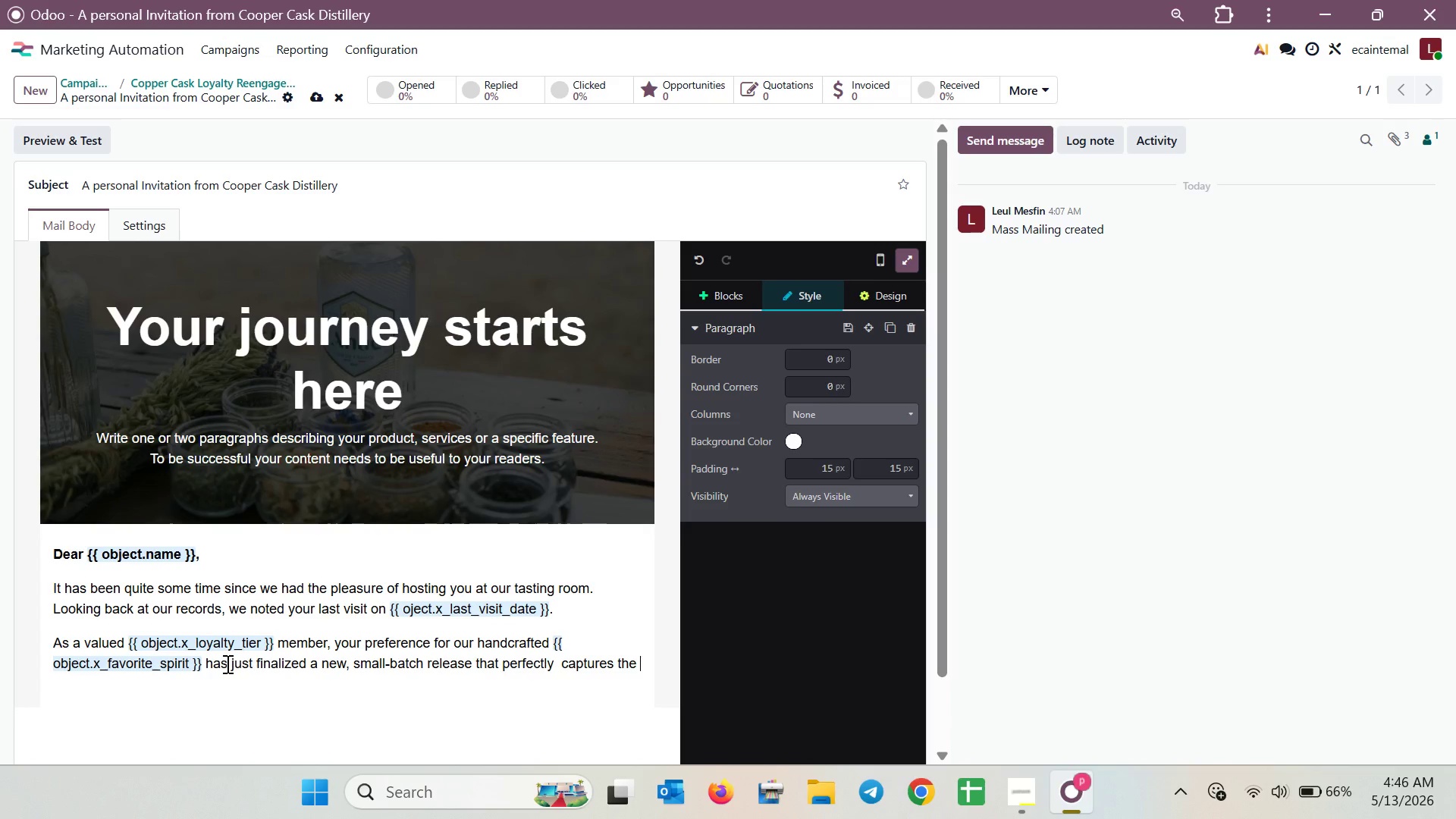 
type(bota)
 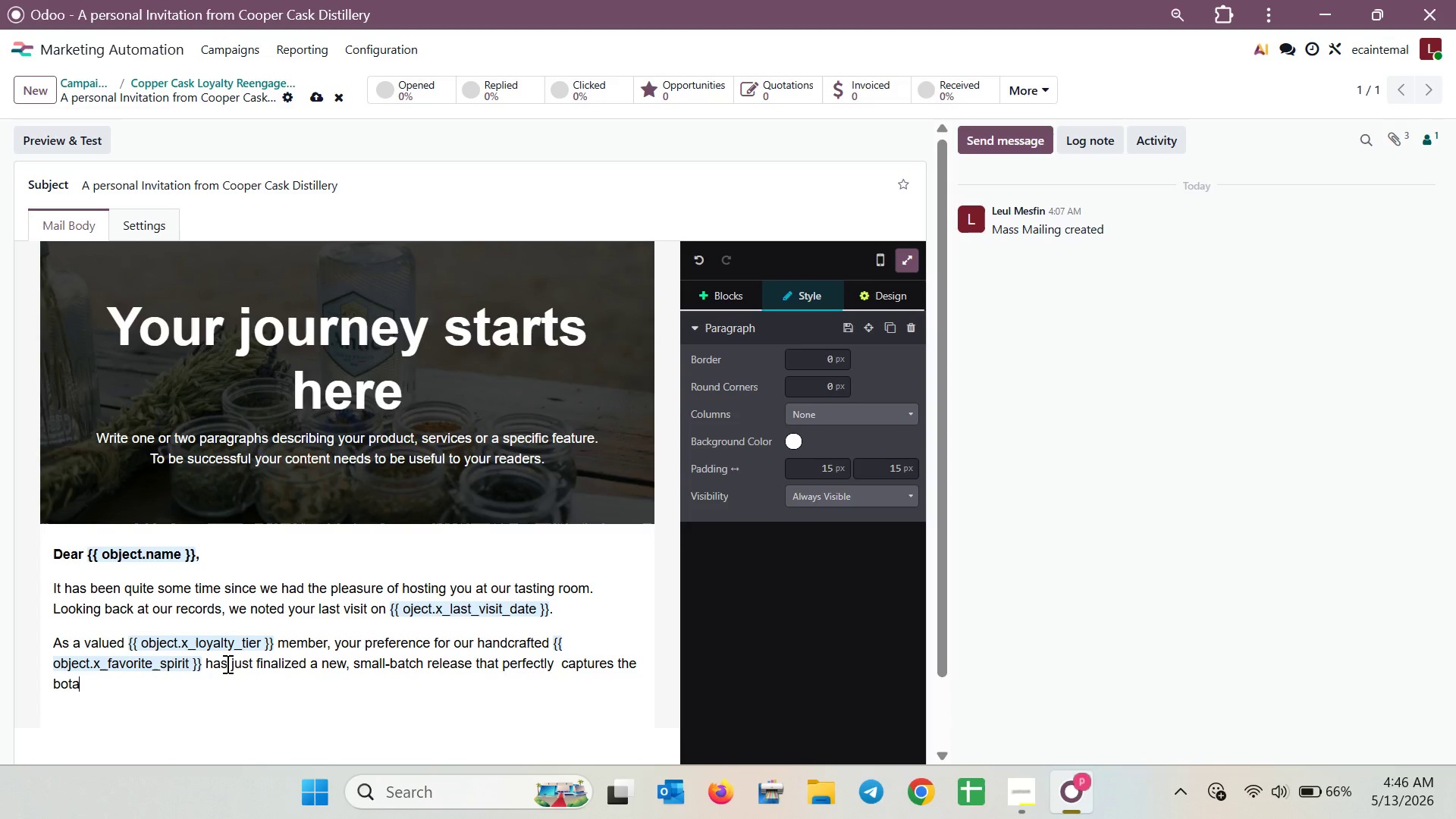 
wait(5.95)
 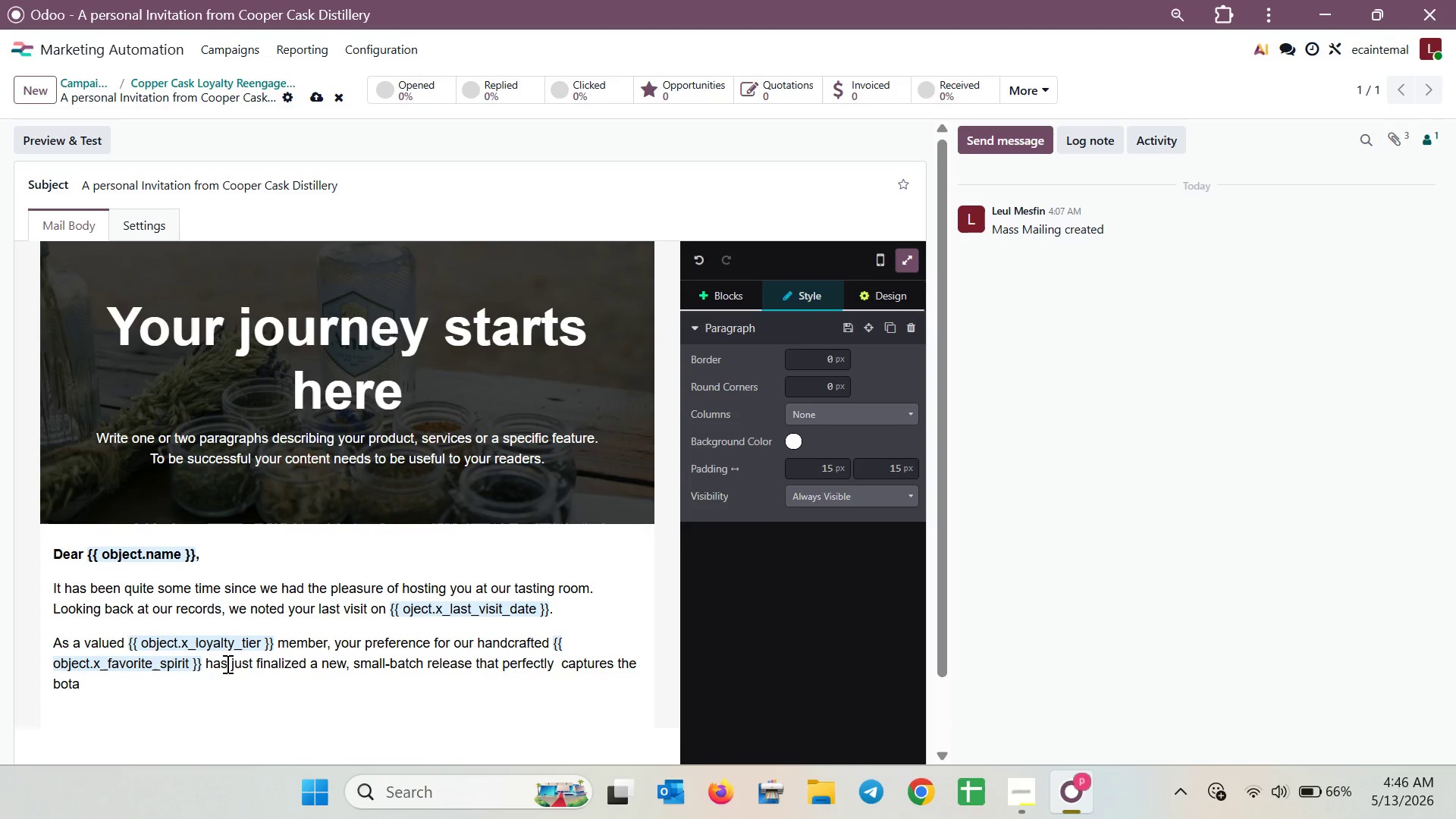 
type(ical)
 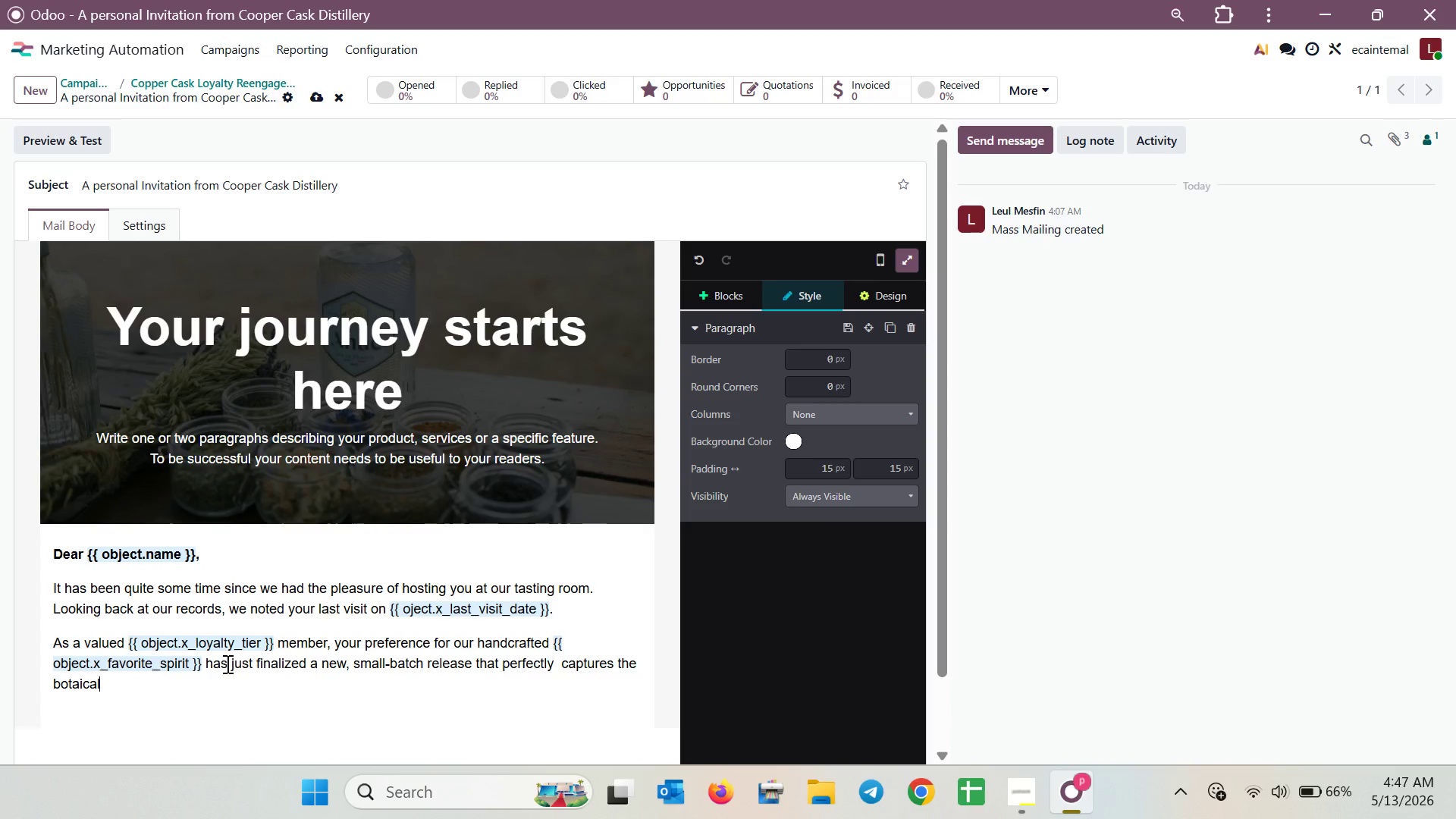 
wait(39.19)
 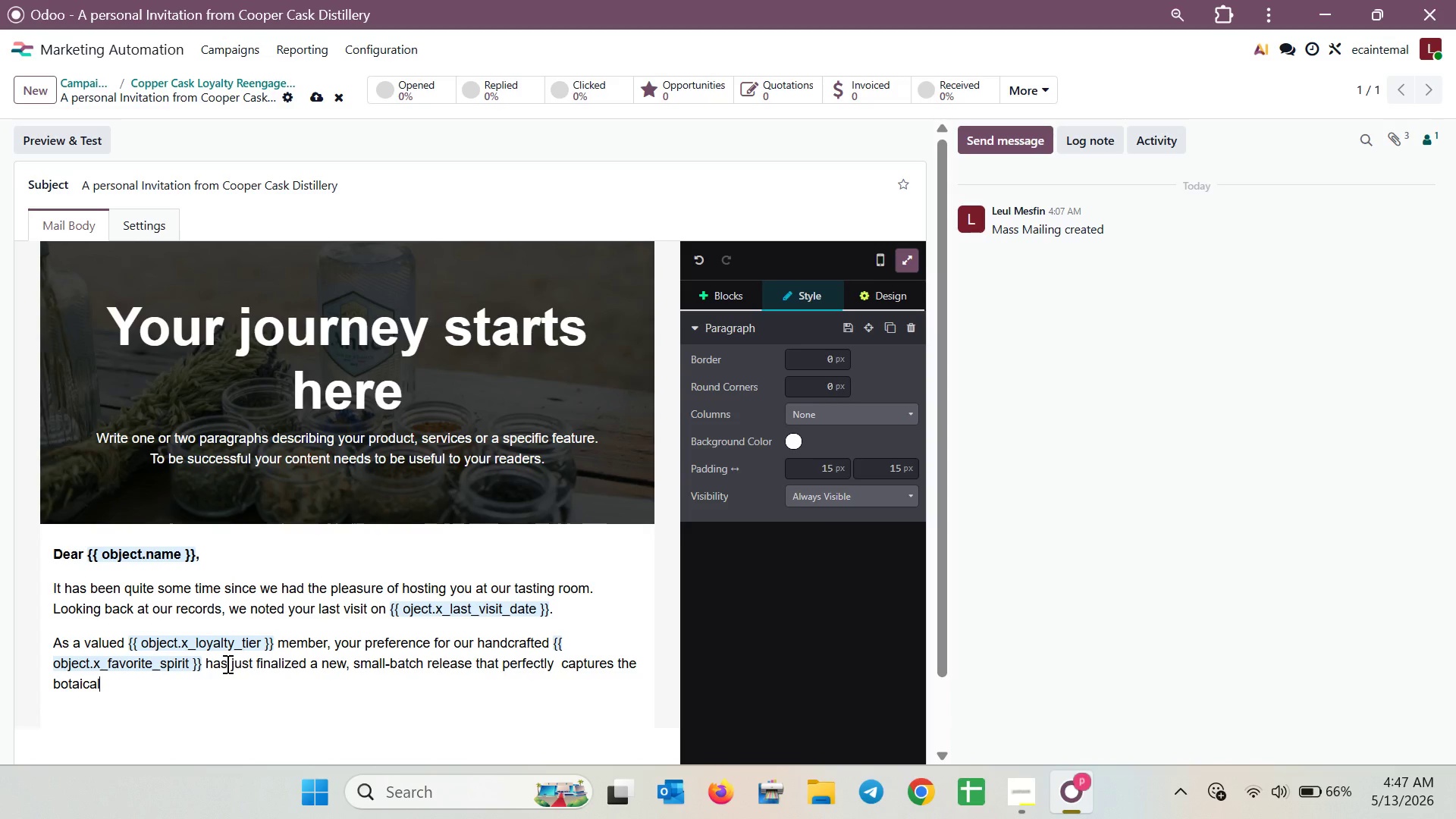 
type( )
key(Backspace)
type(tanica co)
 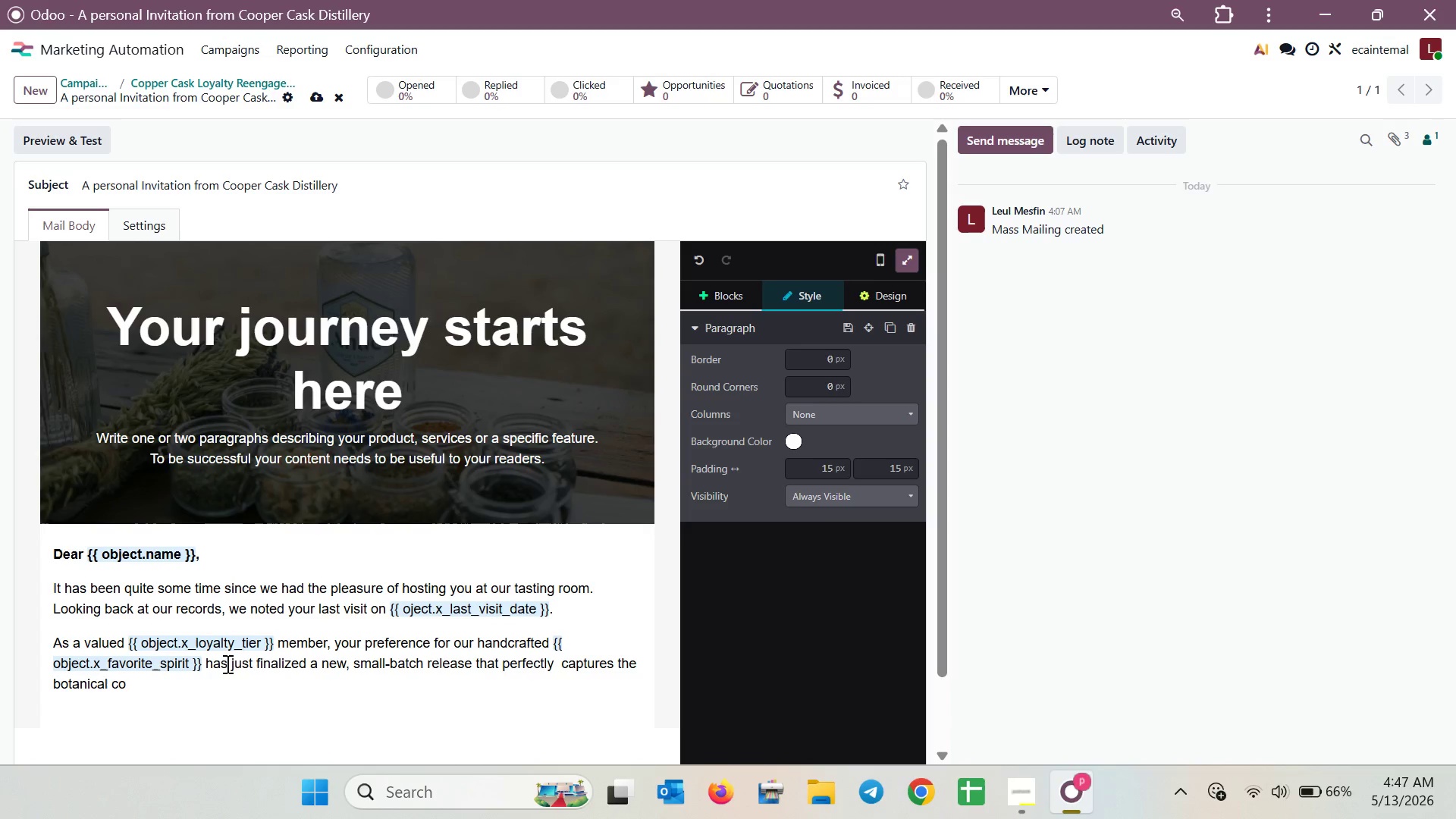 
hold_key(key=L, duration=0.42)
 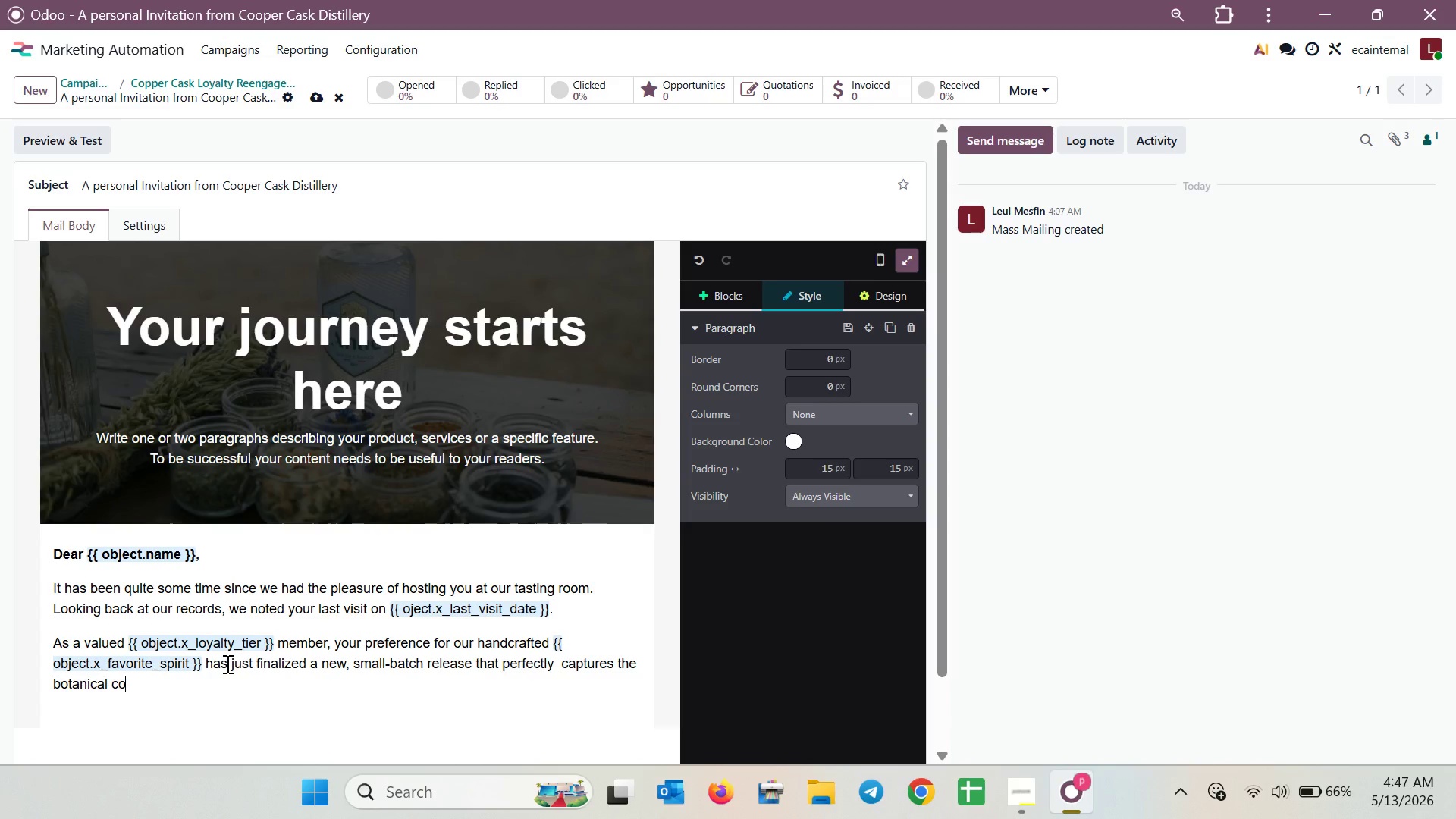 
type(mplexity )
 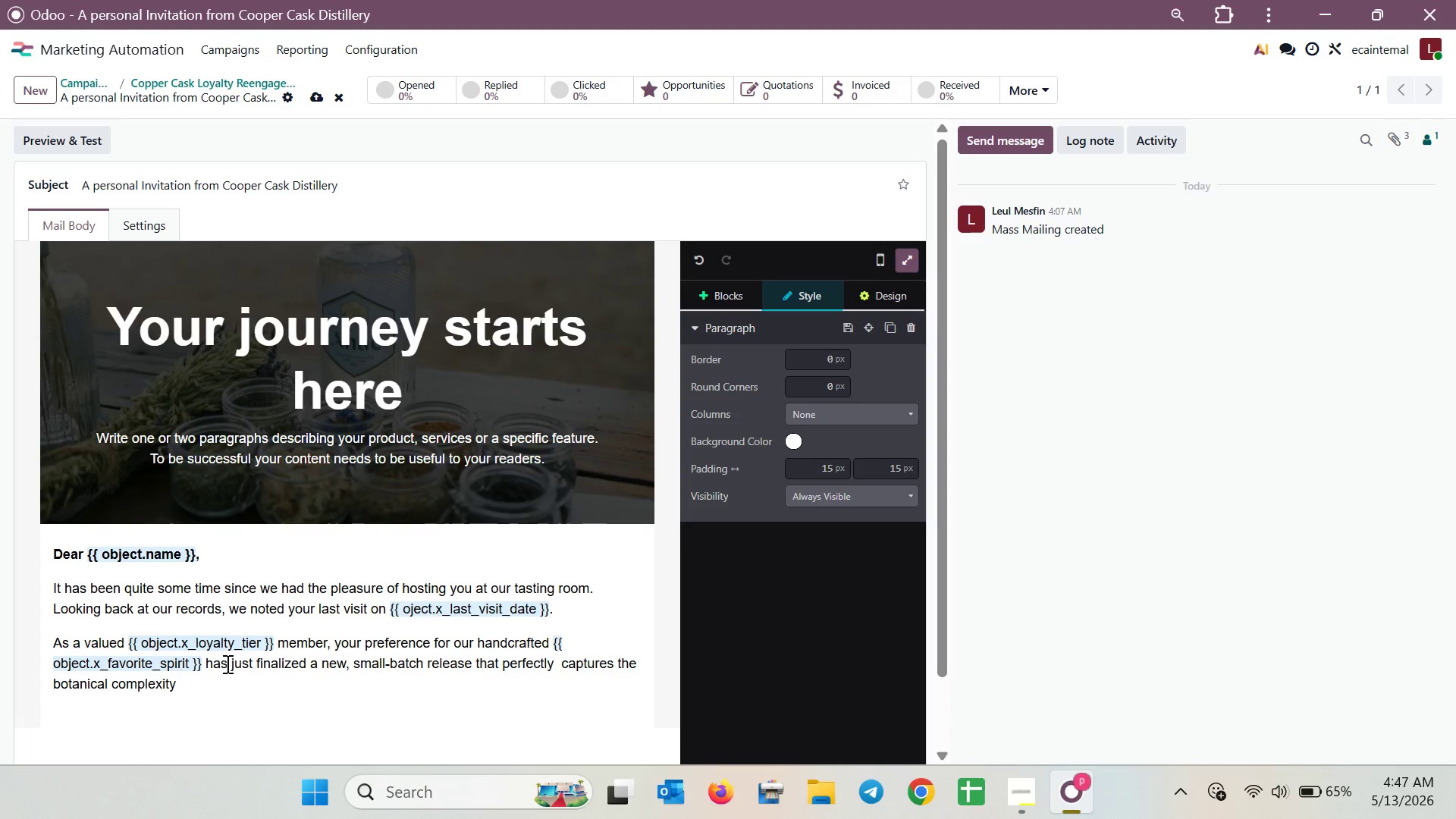 
type(you )
 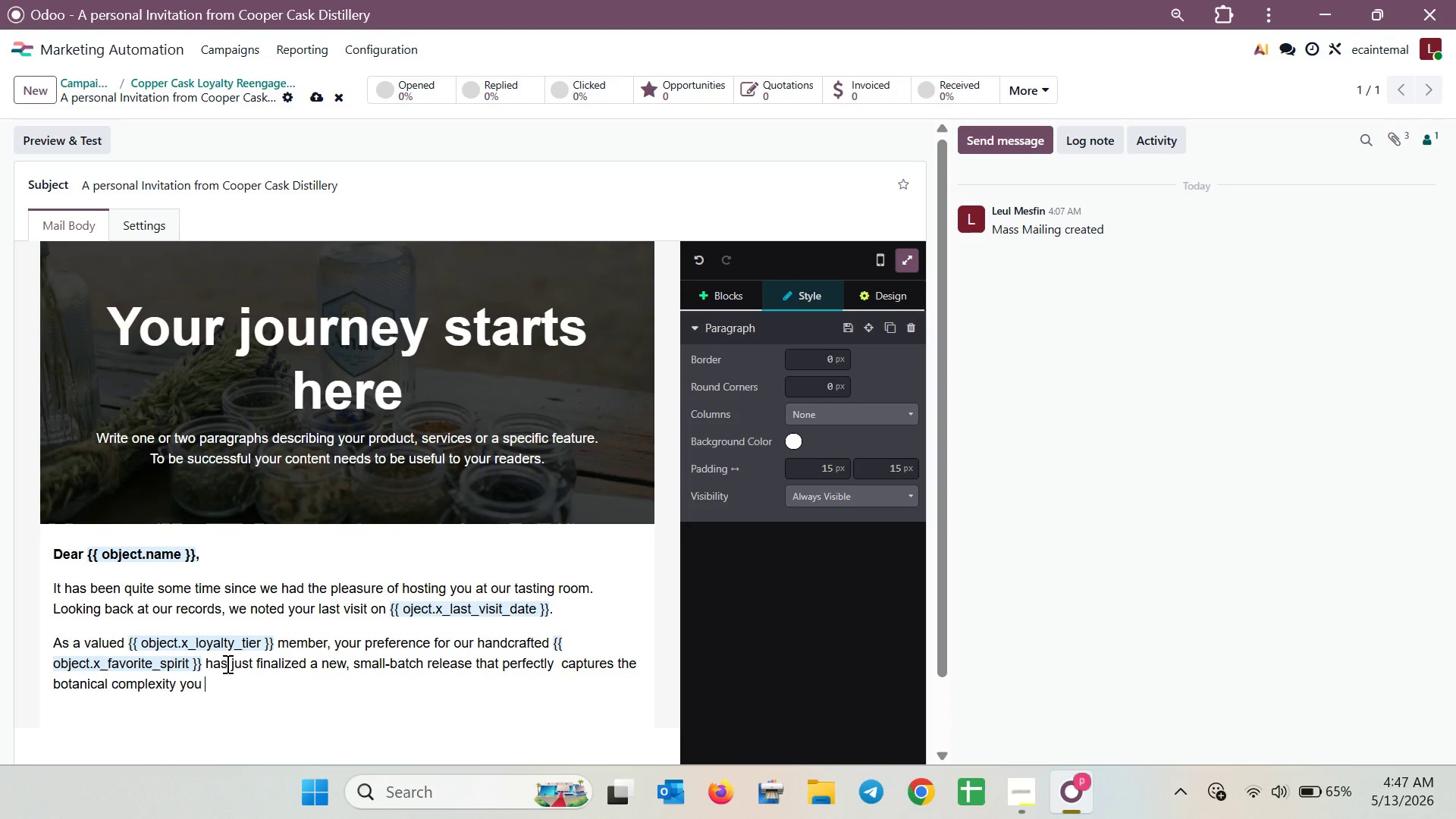 
type(enjoy.)
 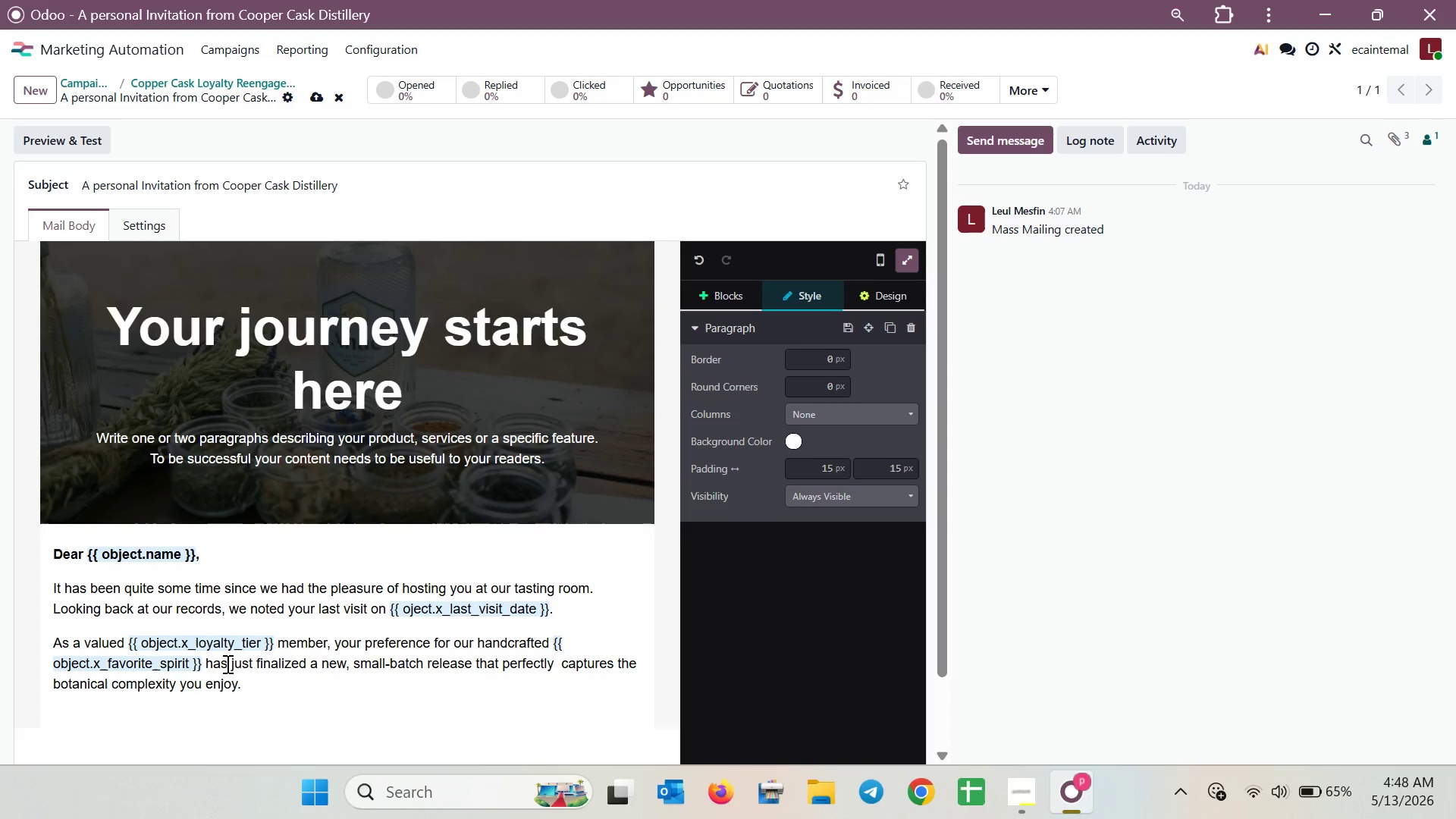 
key(Enter)
 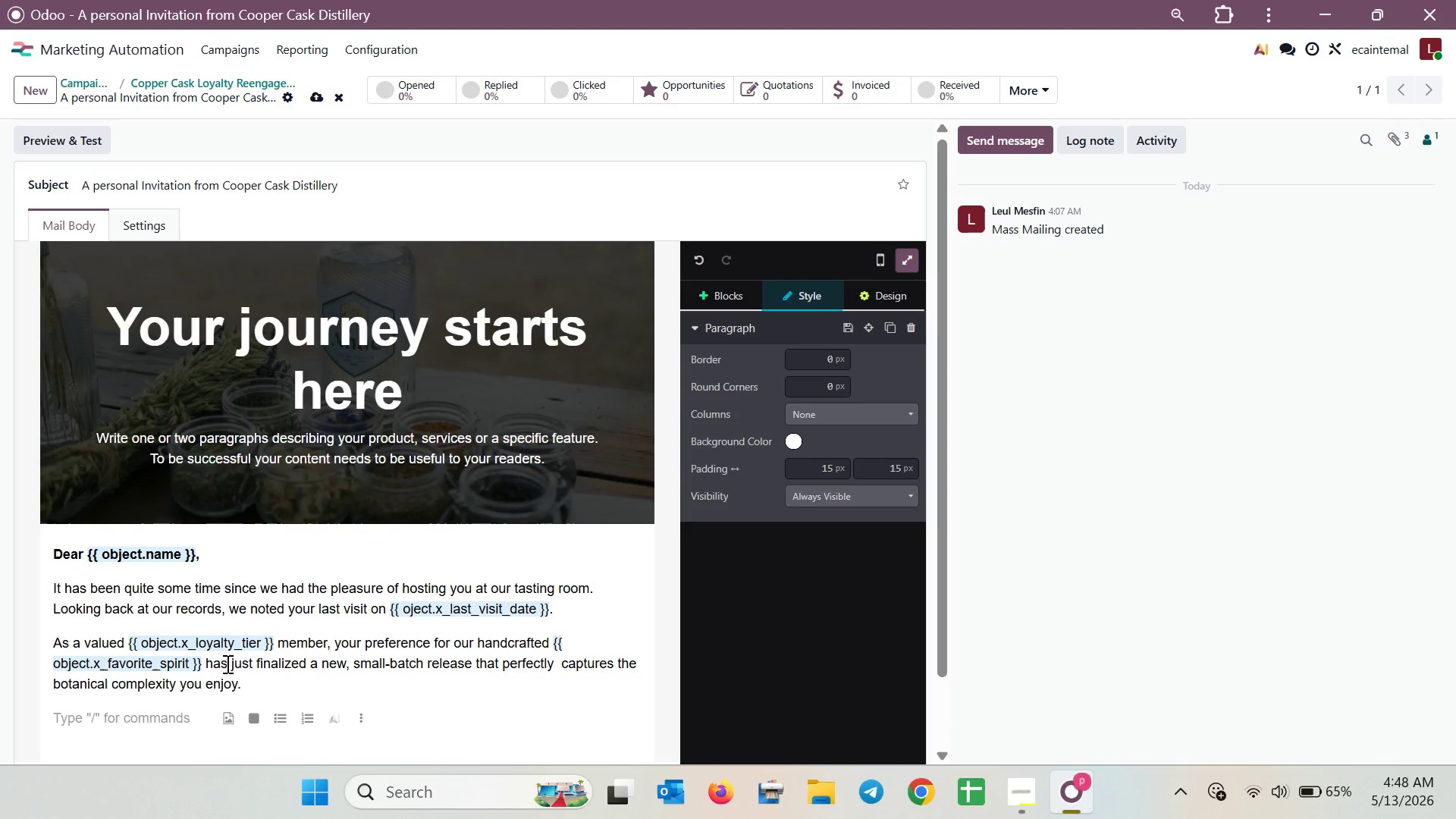 
scroll: coordinate [111, 376], scroll_direction: down, amount: 6.0
 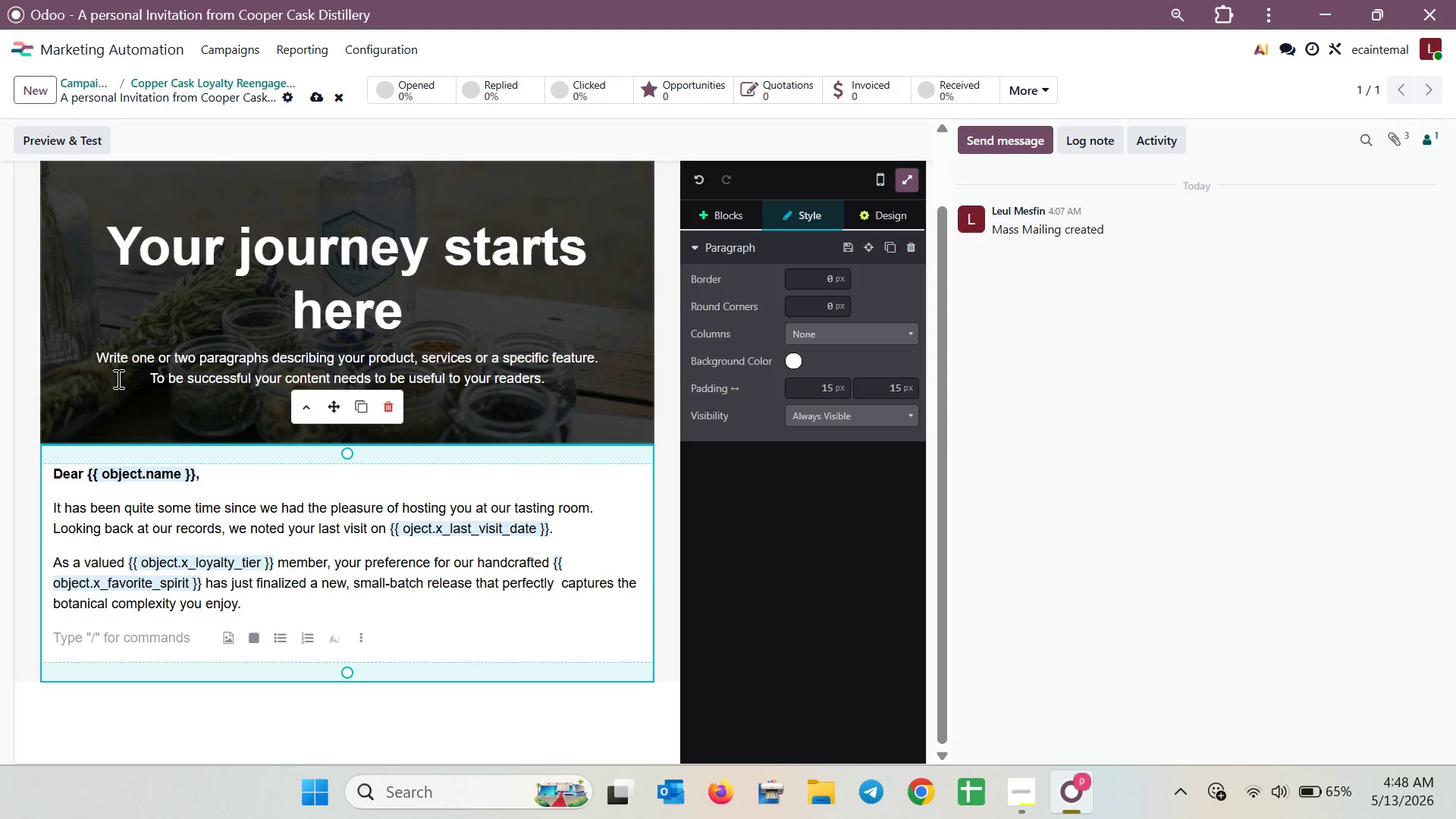 
wait(20.93)
 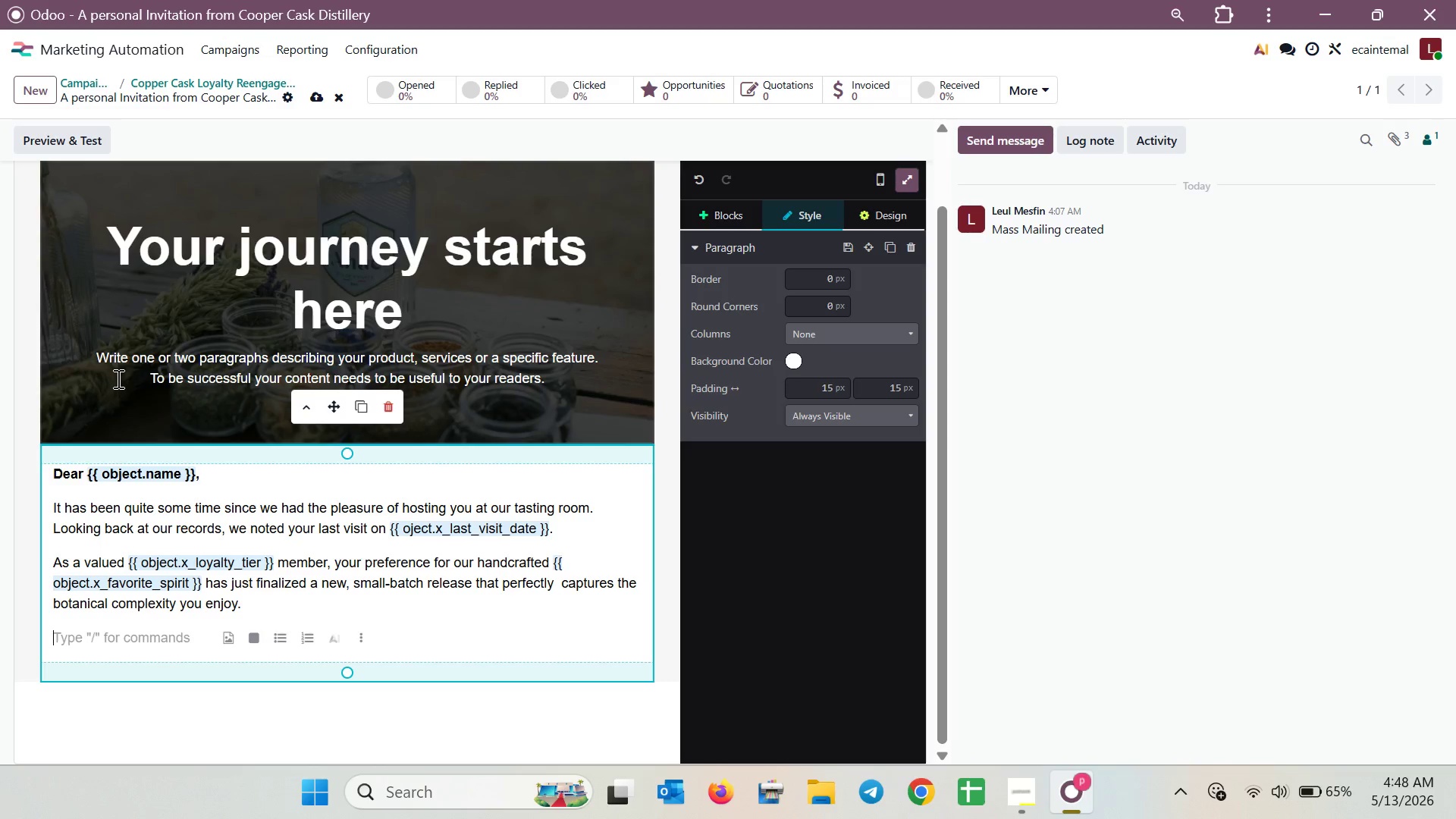 
type(We have reserved)
 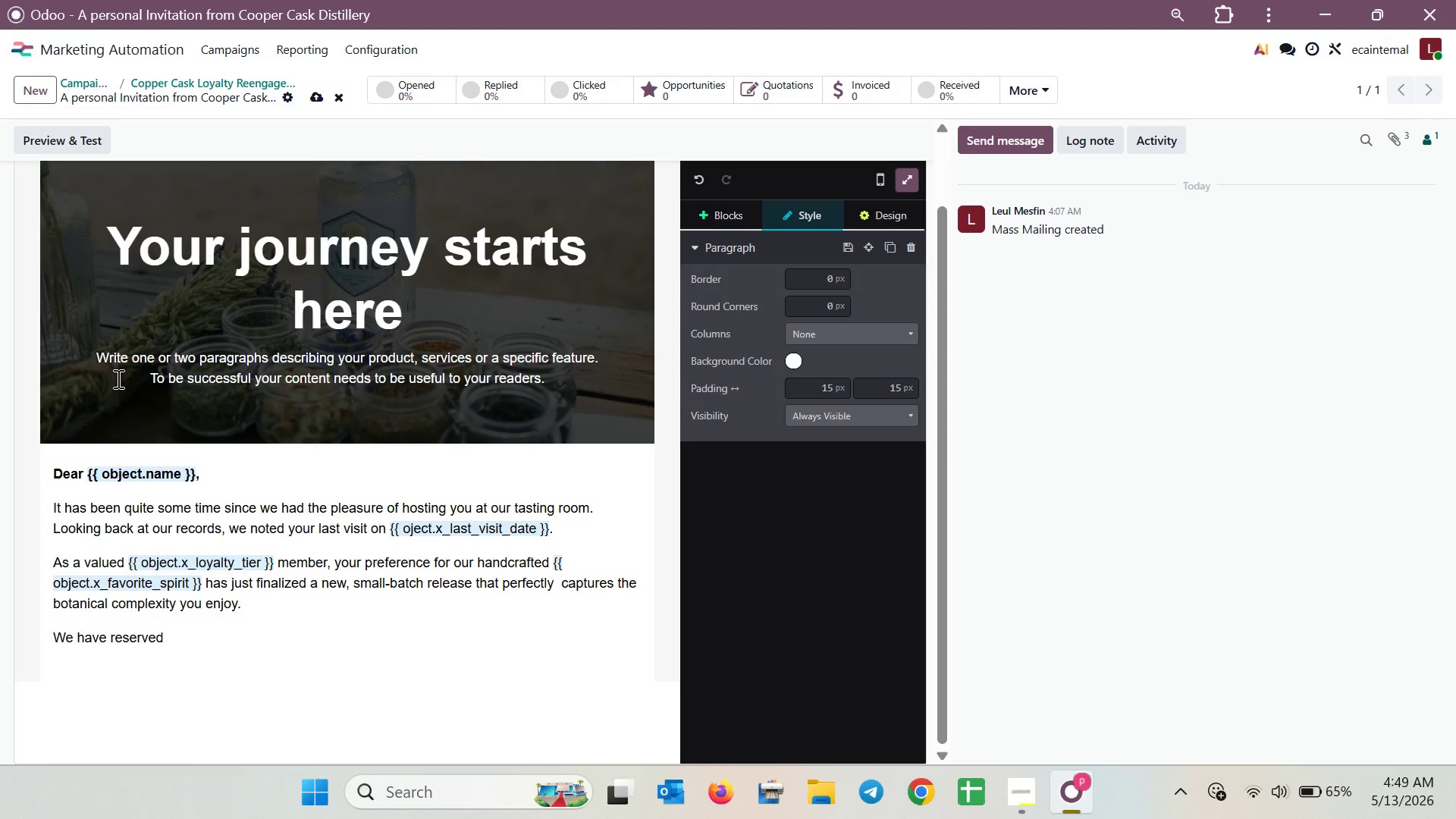 
wait(35.19)
 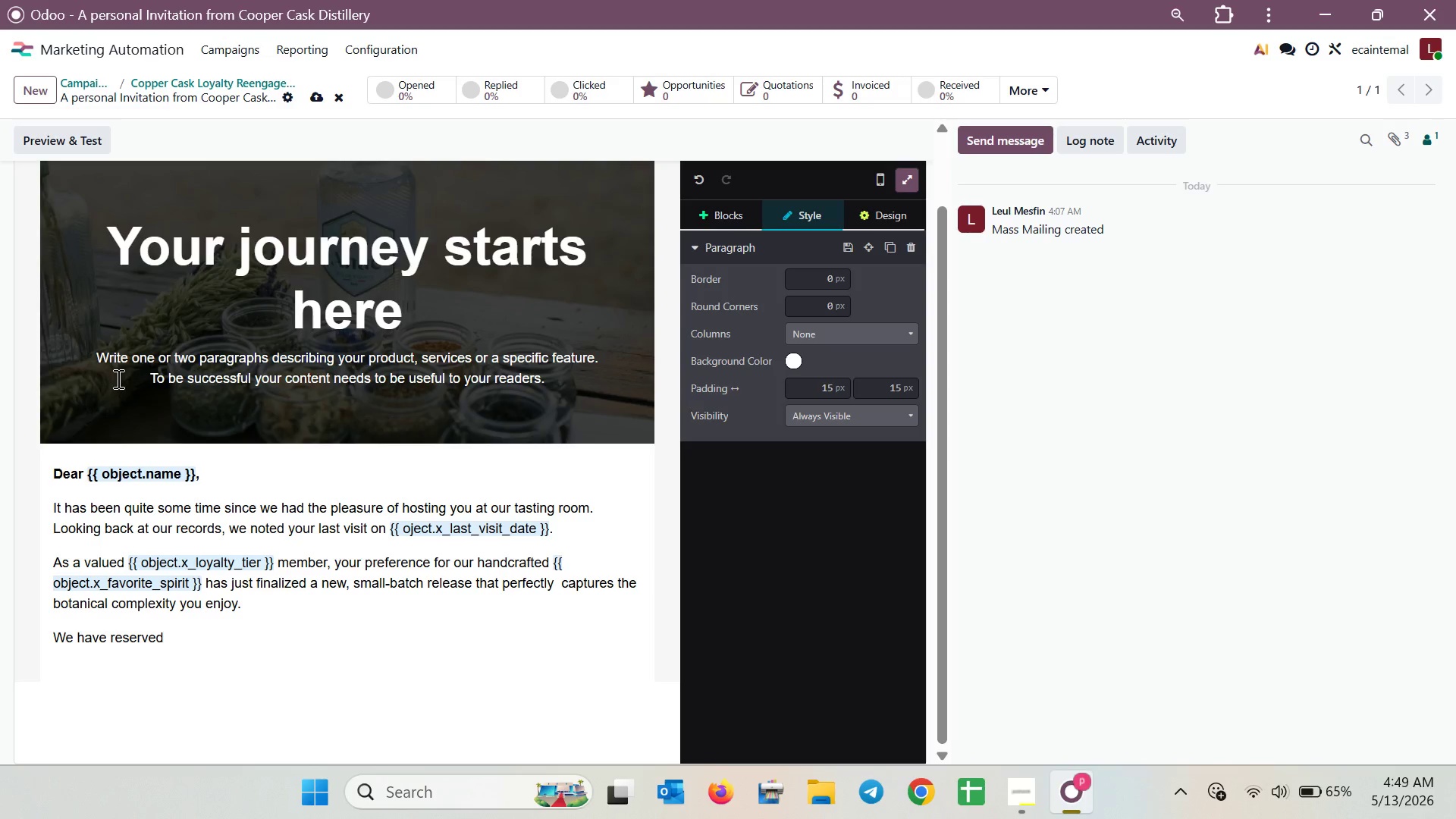 
key(Space)
 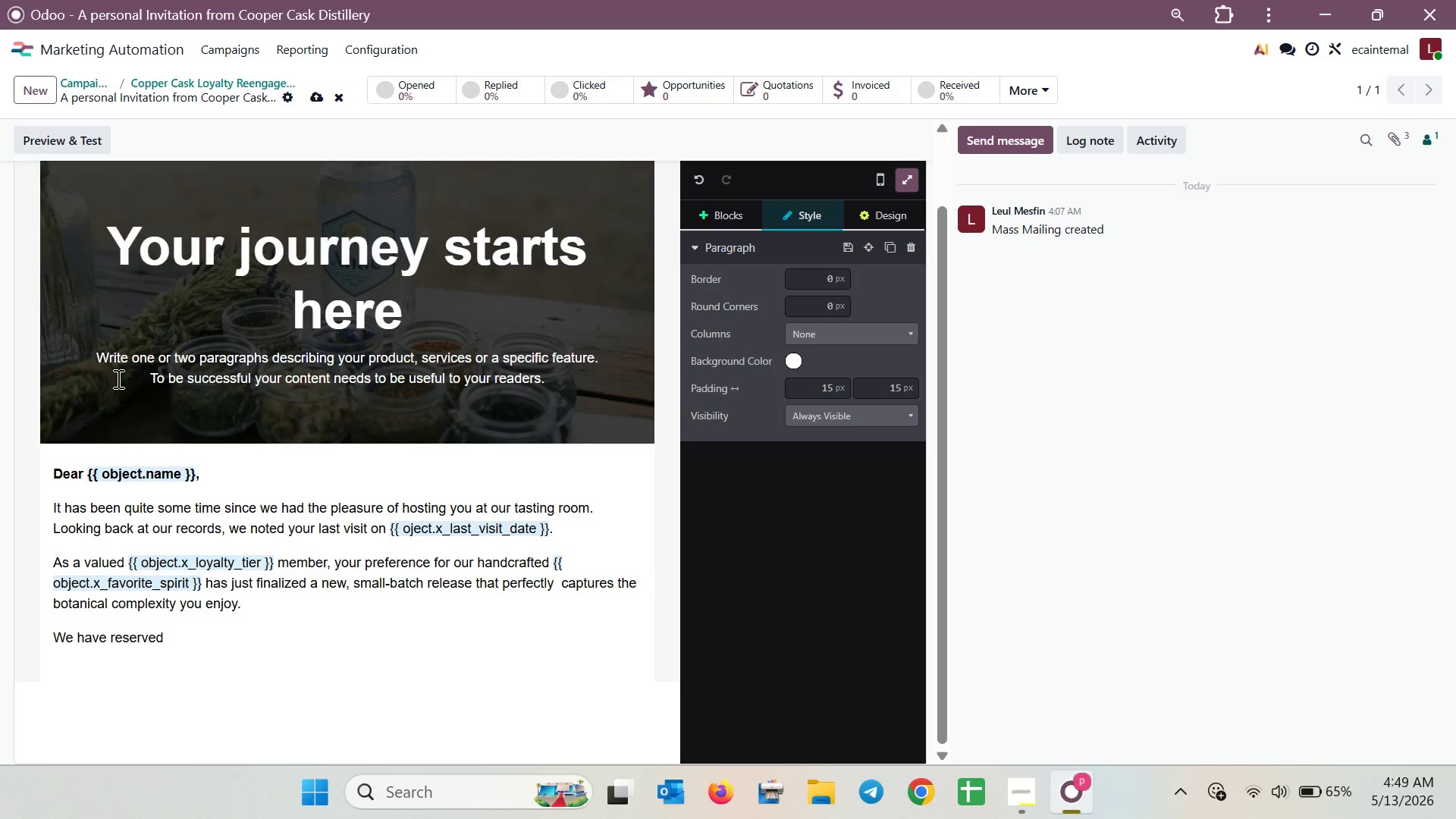 
key(A)
 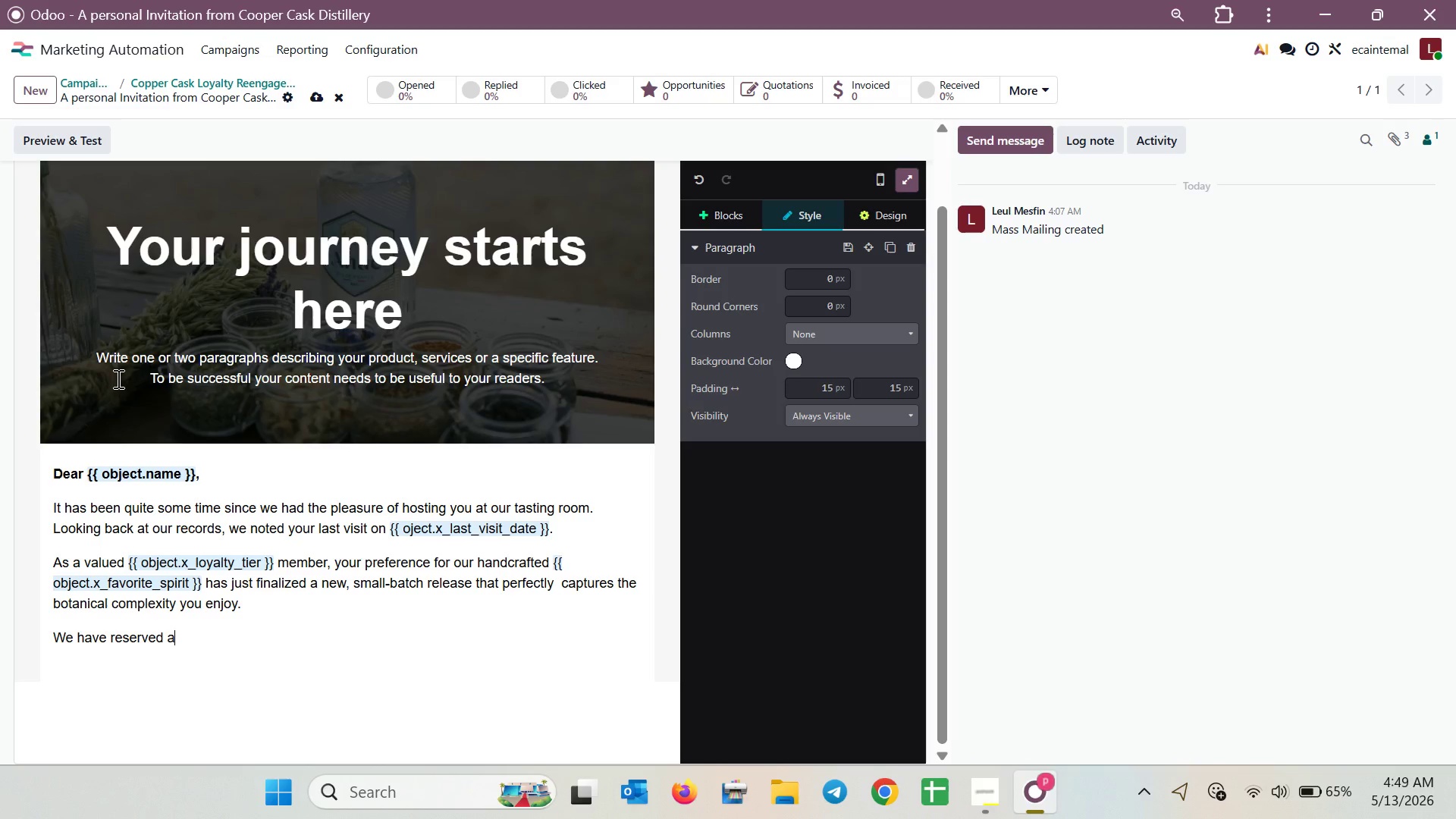 
wait(45.44)
 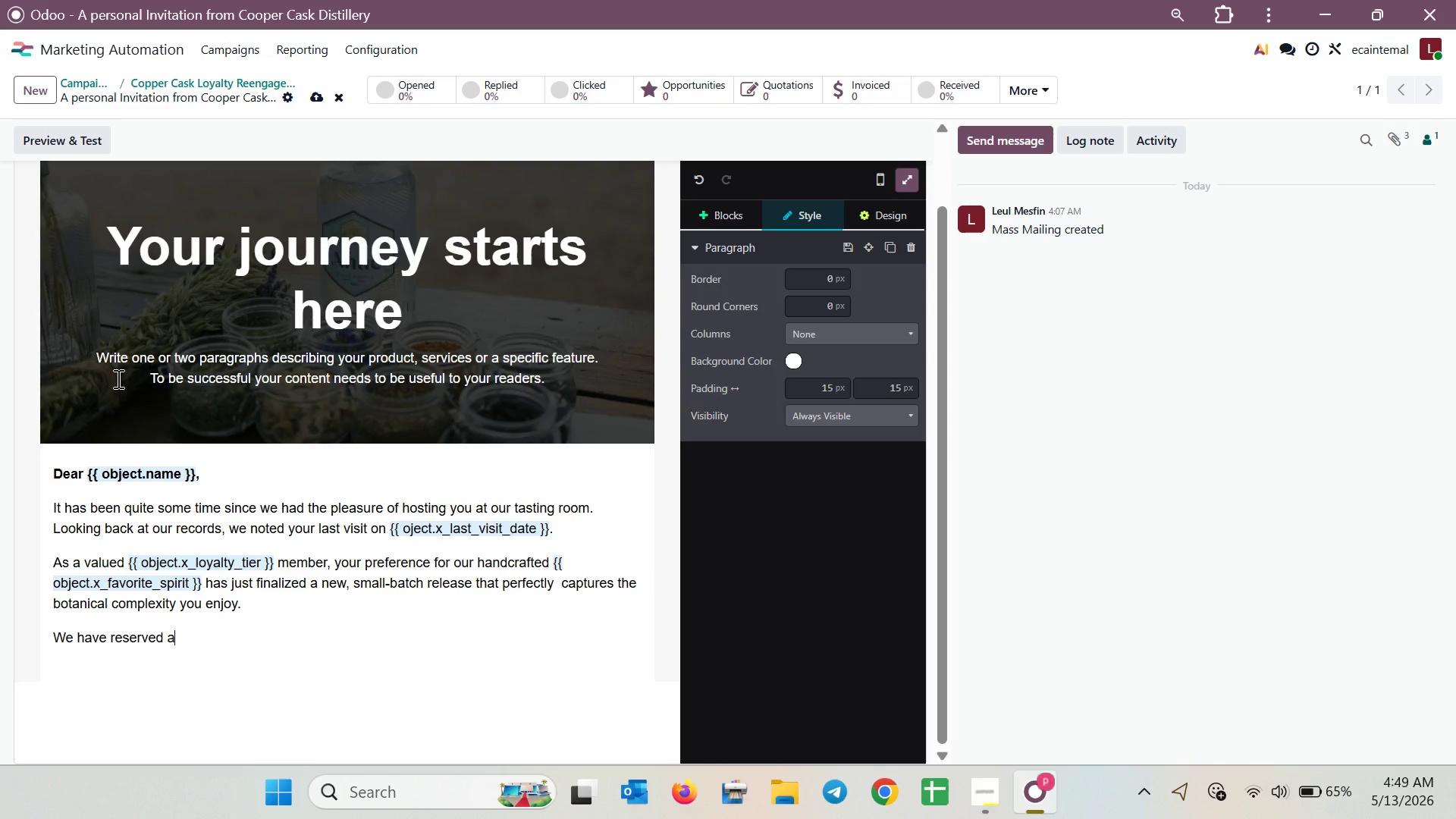 
type( limmited)
 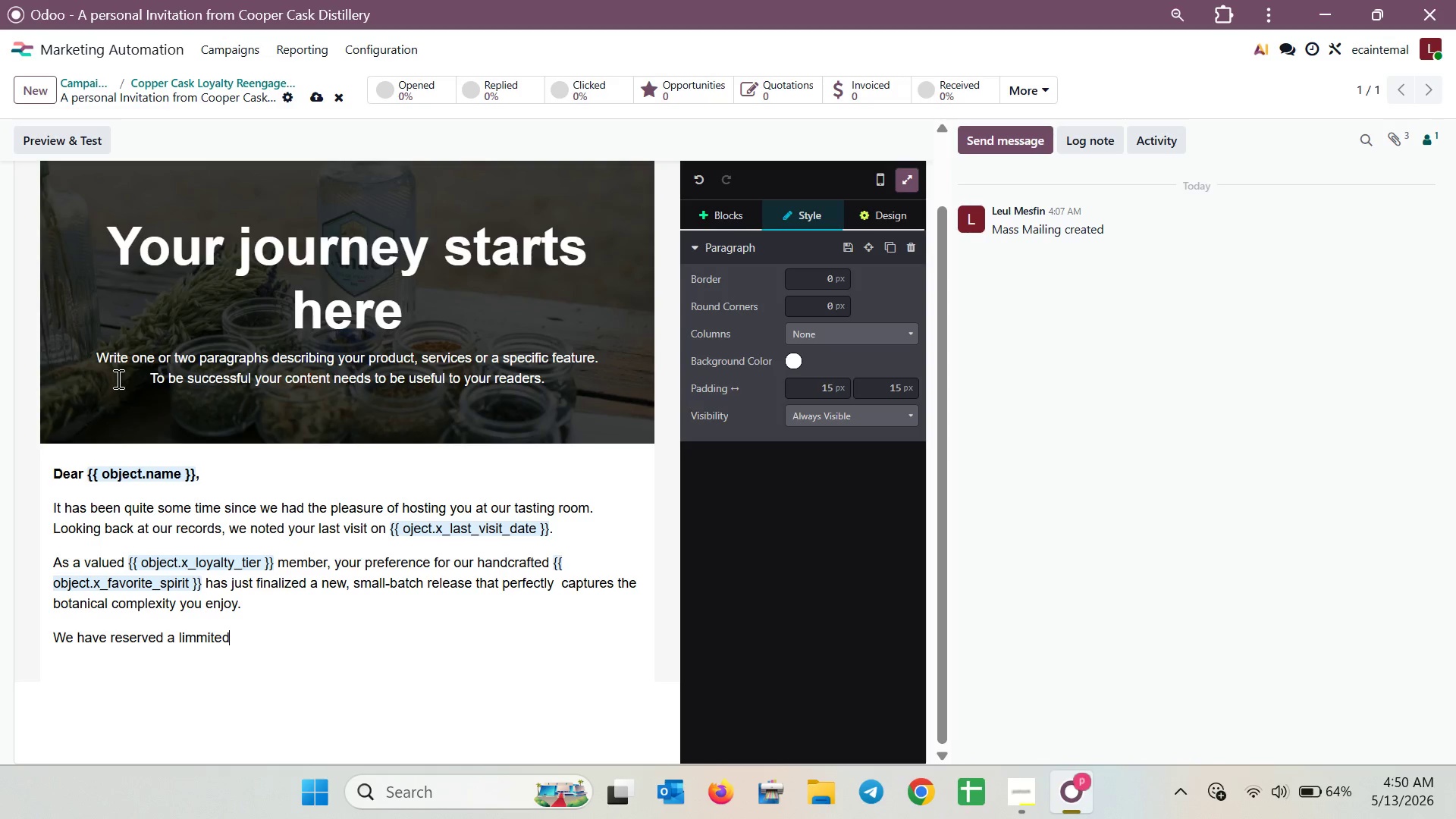 
wait(5.84)
 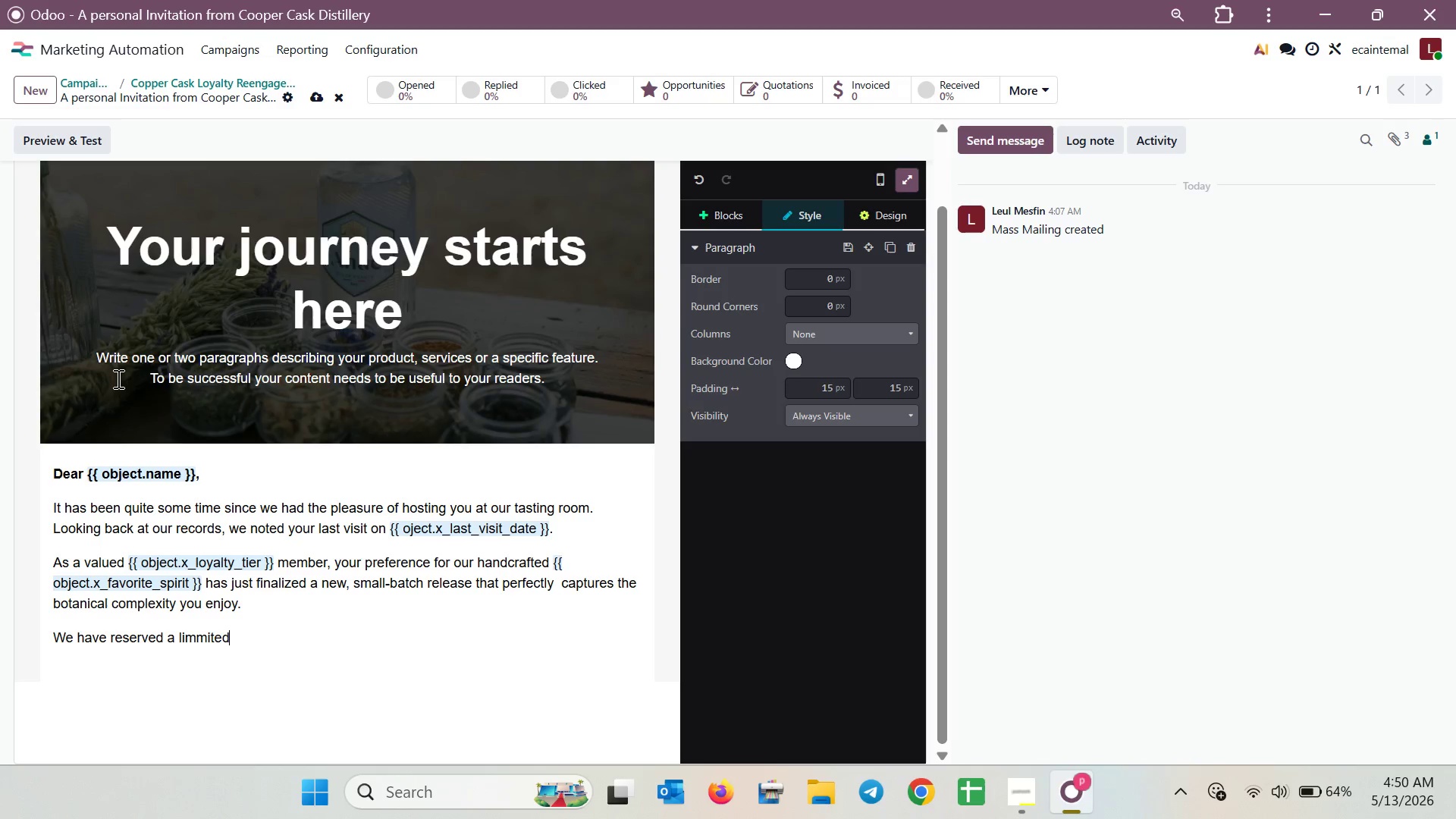 
key(Space)
 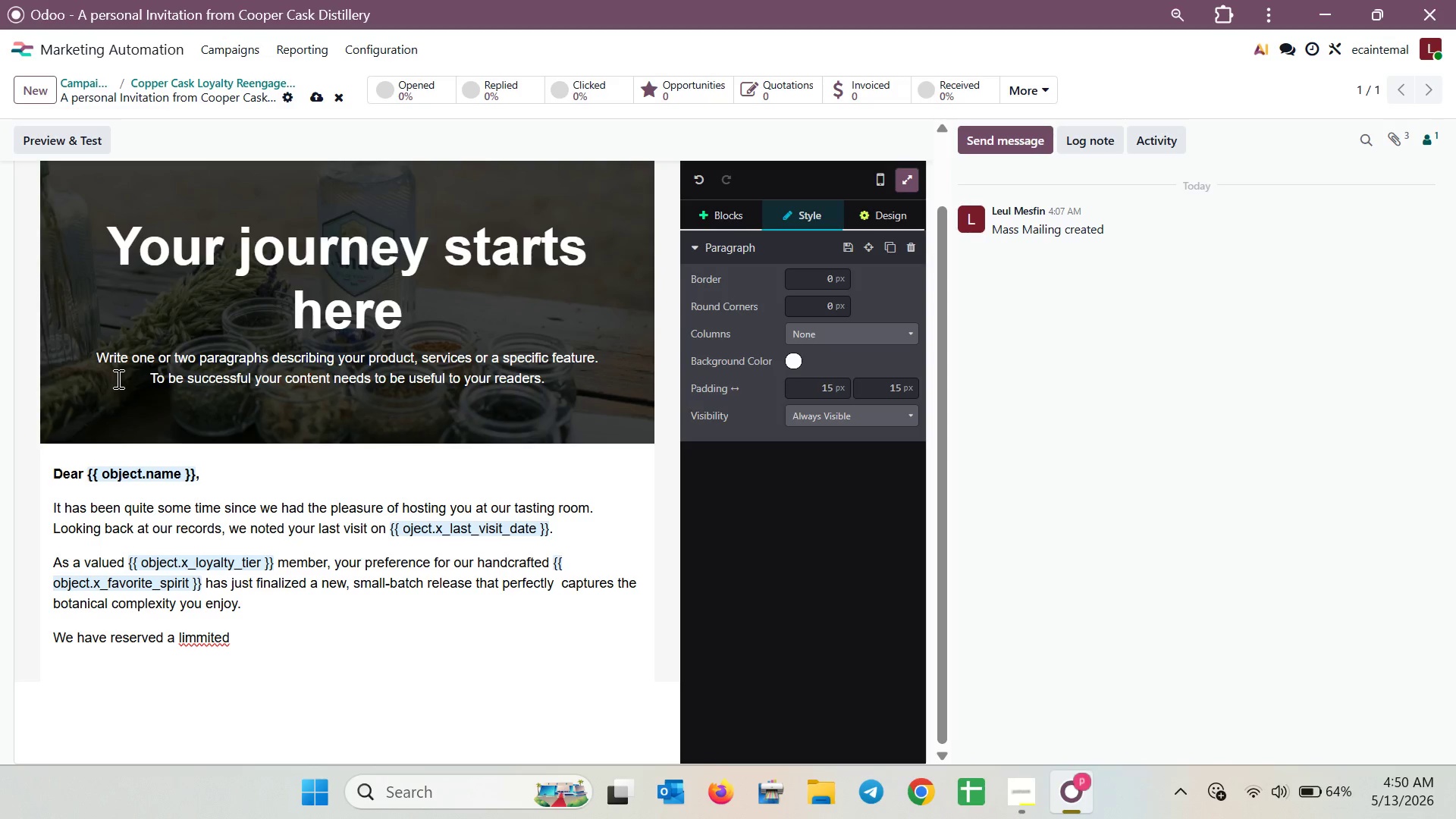 
wait(27.69)
 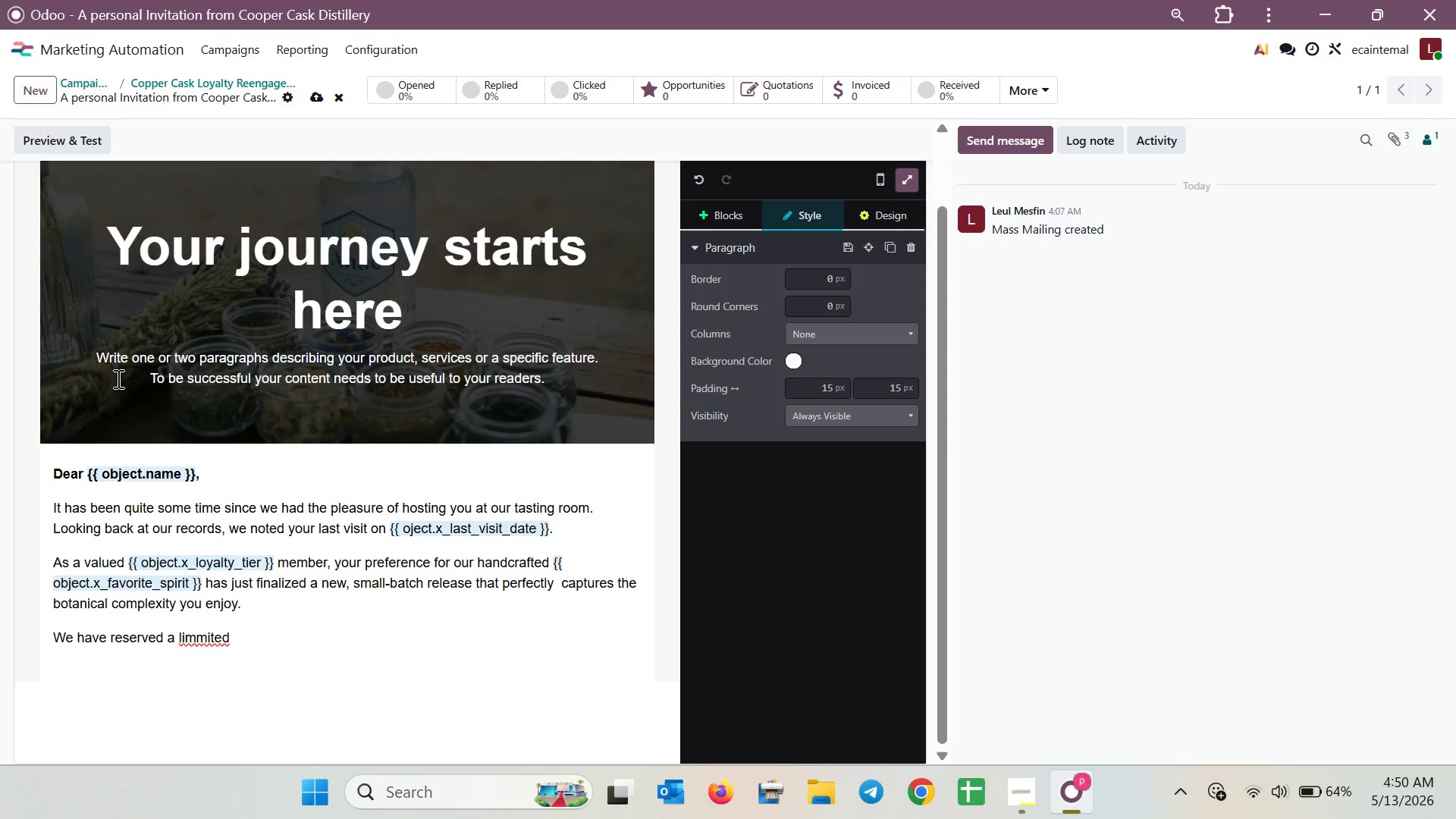 
type(number of )
 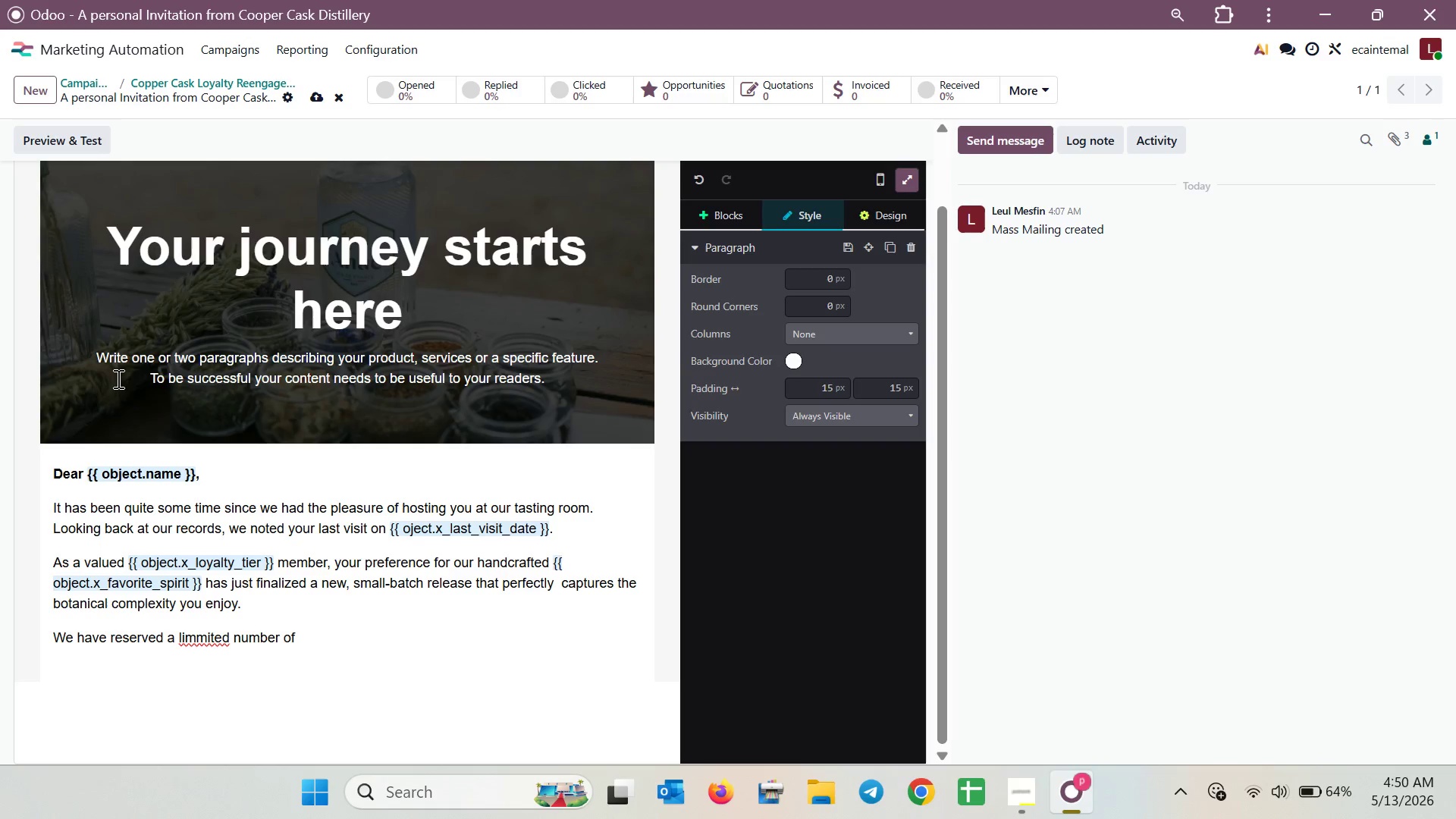 
wait(13.97)
 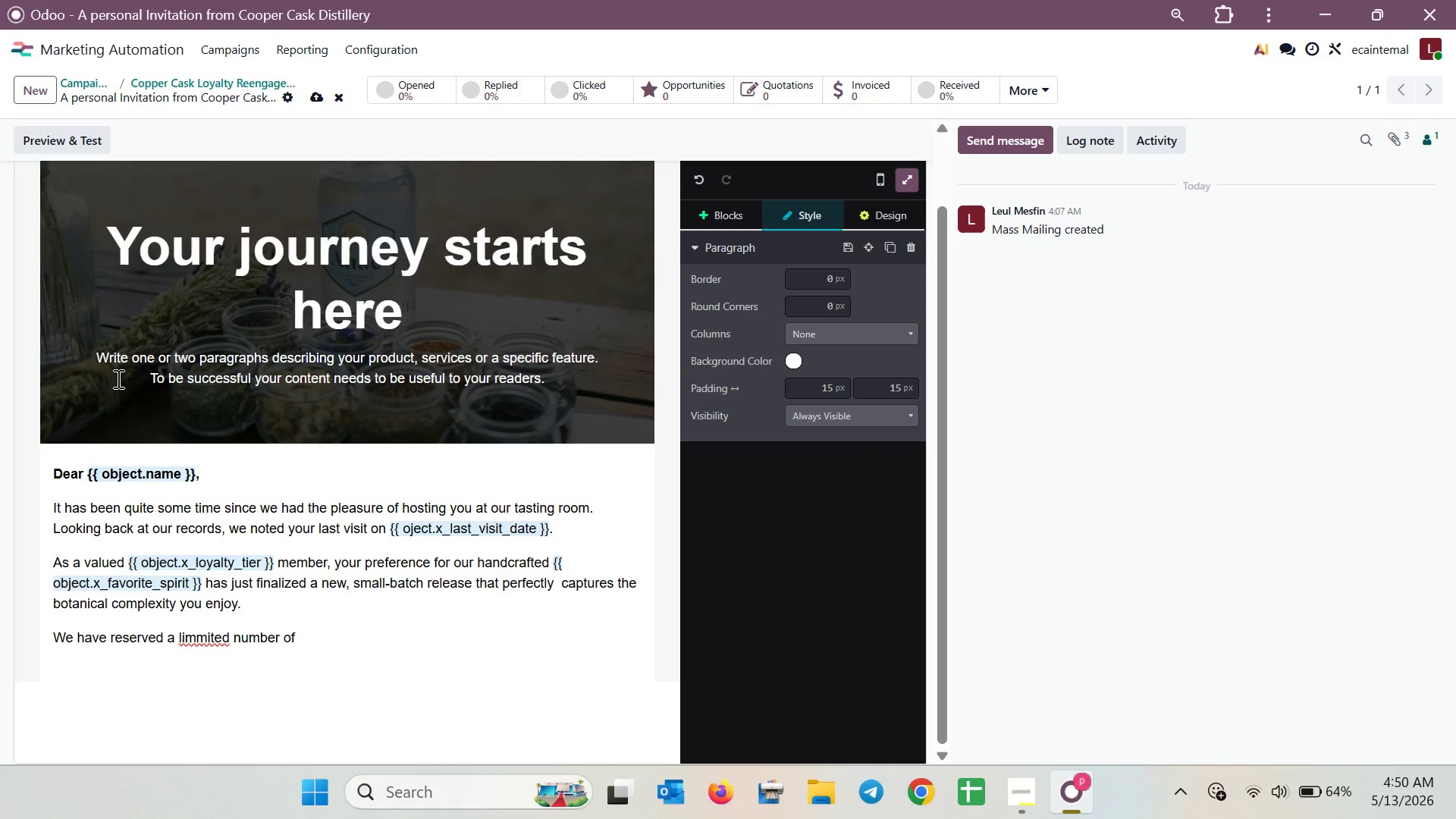 
type(bottels )
key(Backspace)
key(Backspace)
key(Backspace)
key(Backspace)
type(les )
 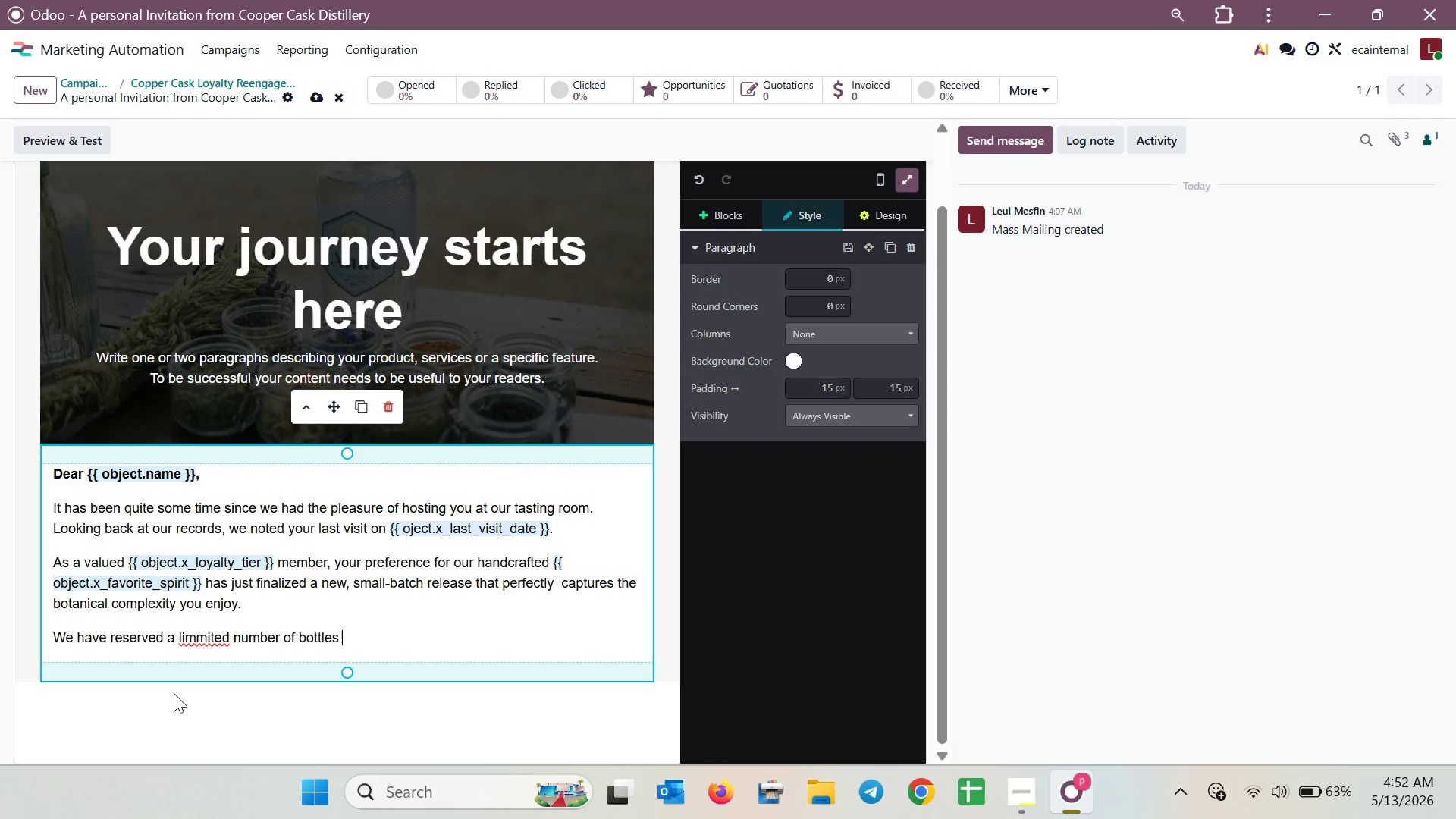 
wait(96.39)
 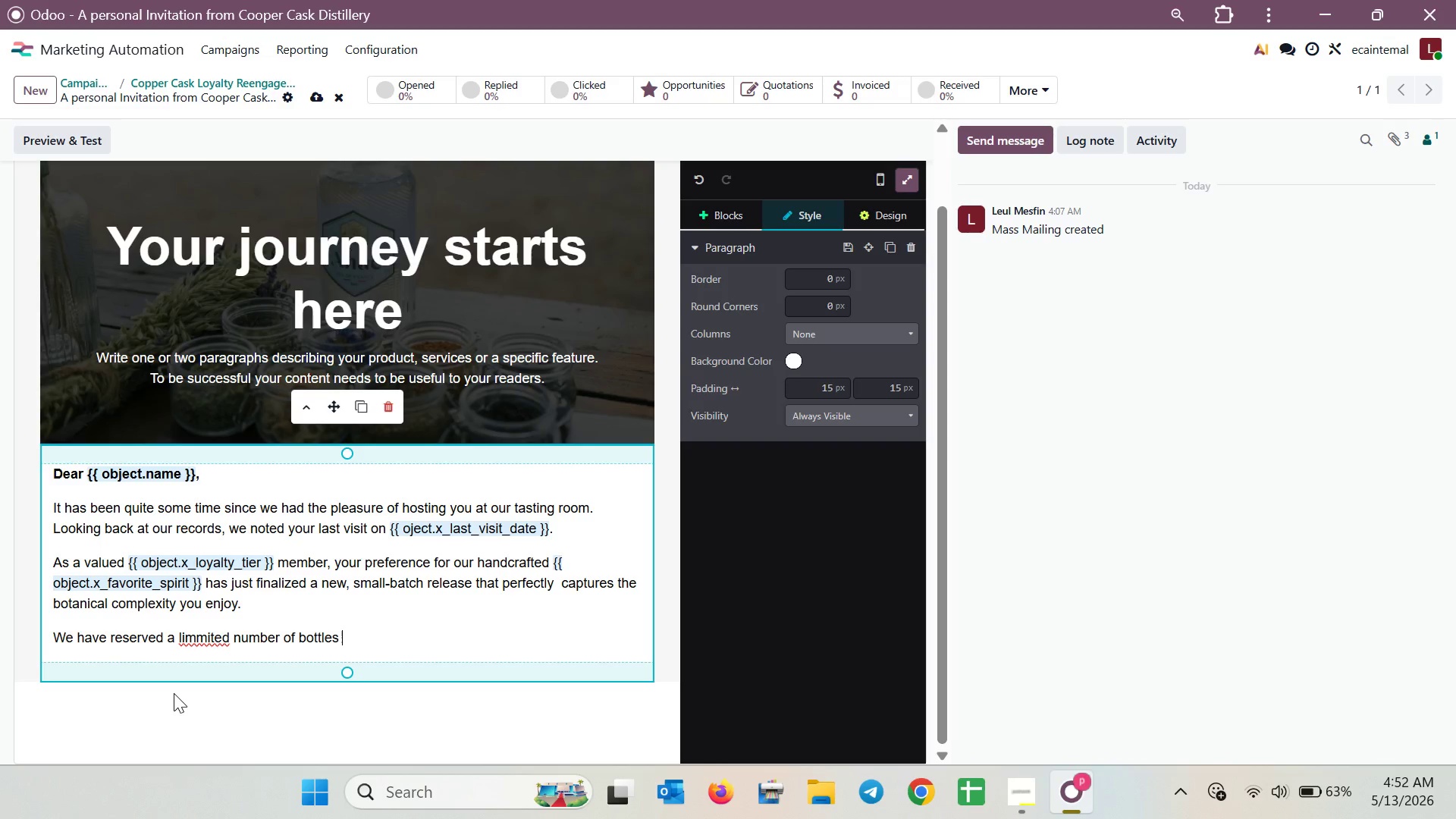 
type(for our )
 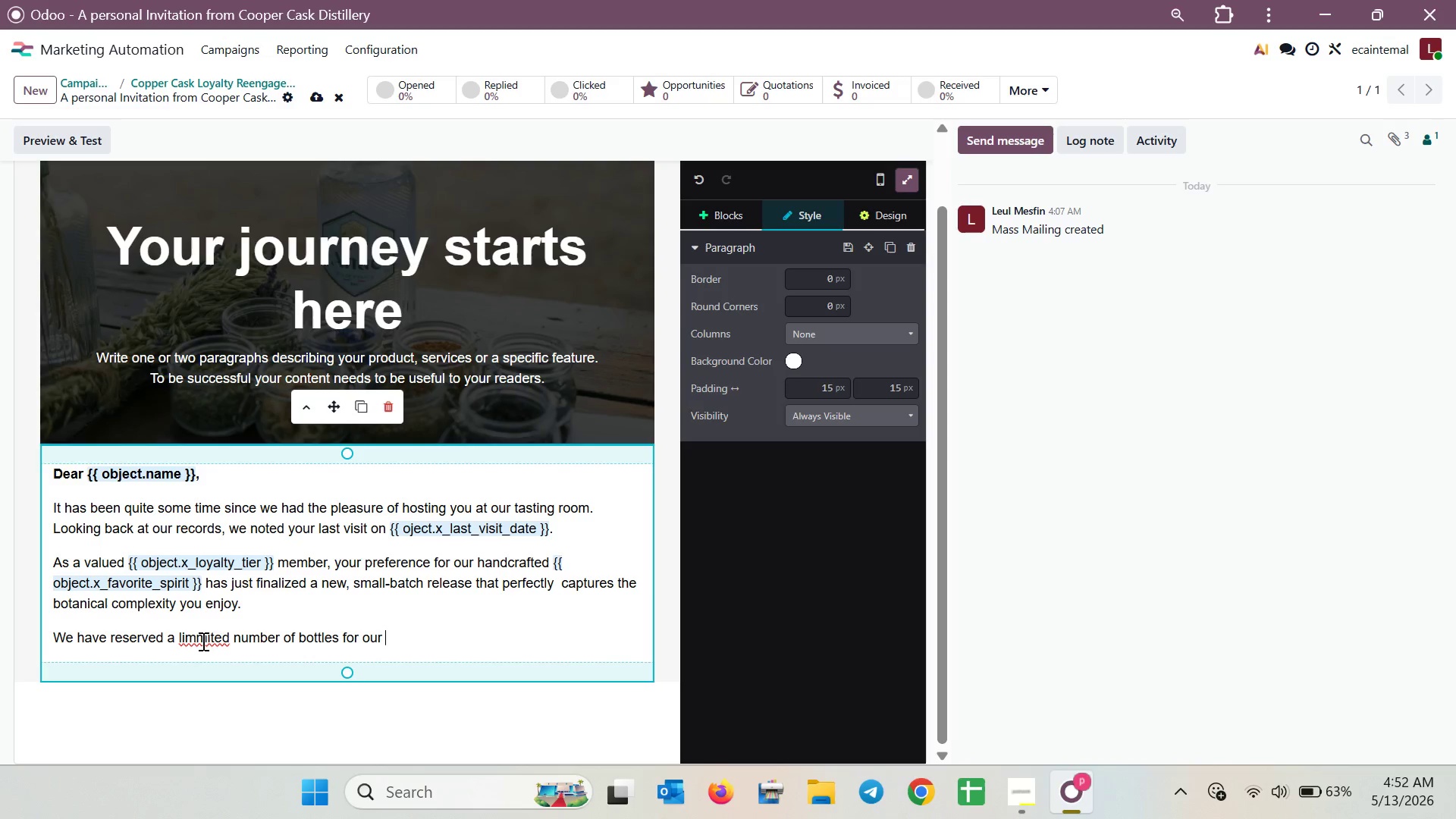 
key(Backspace)
 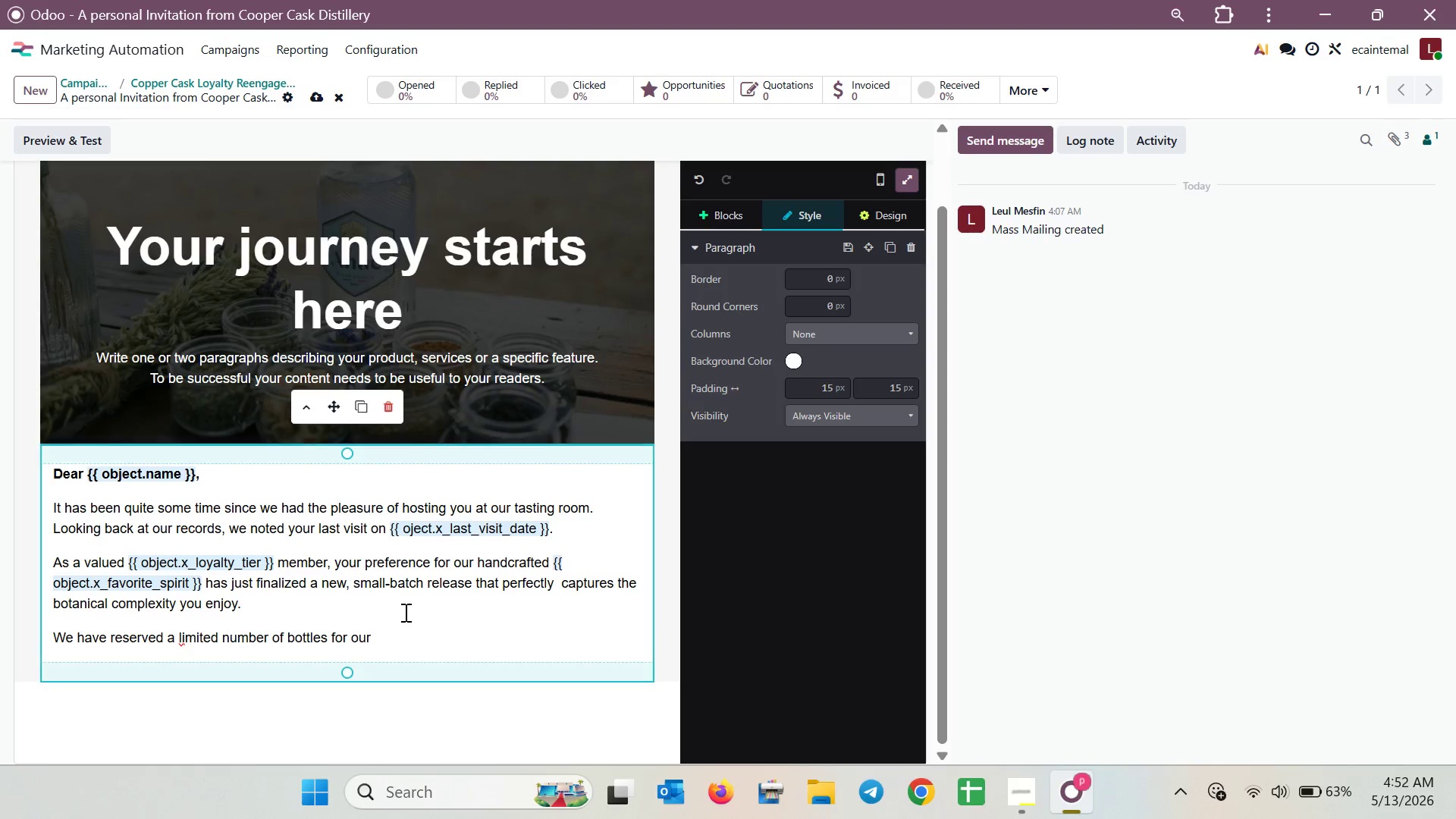 
left_click([406, 644])
 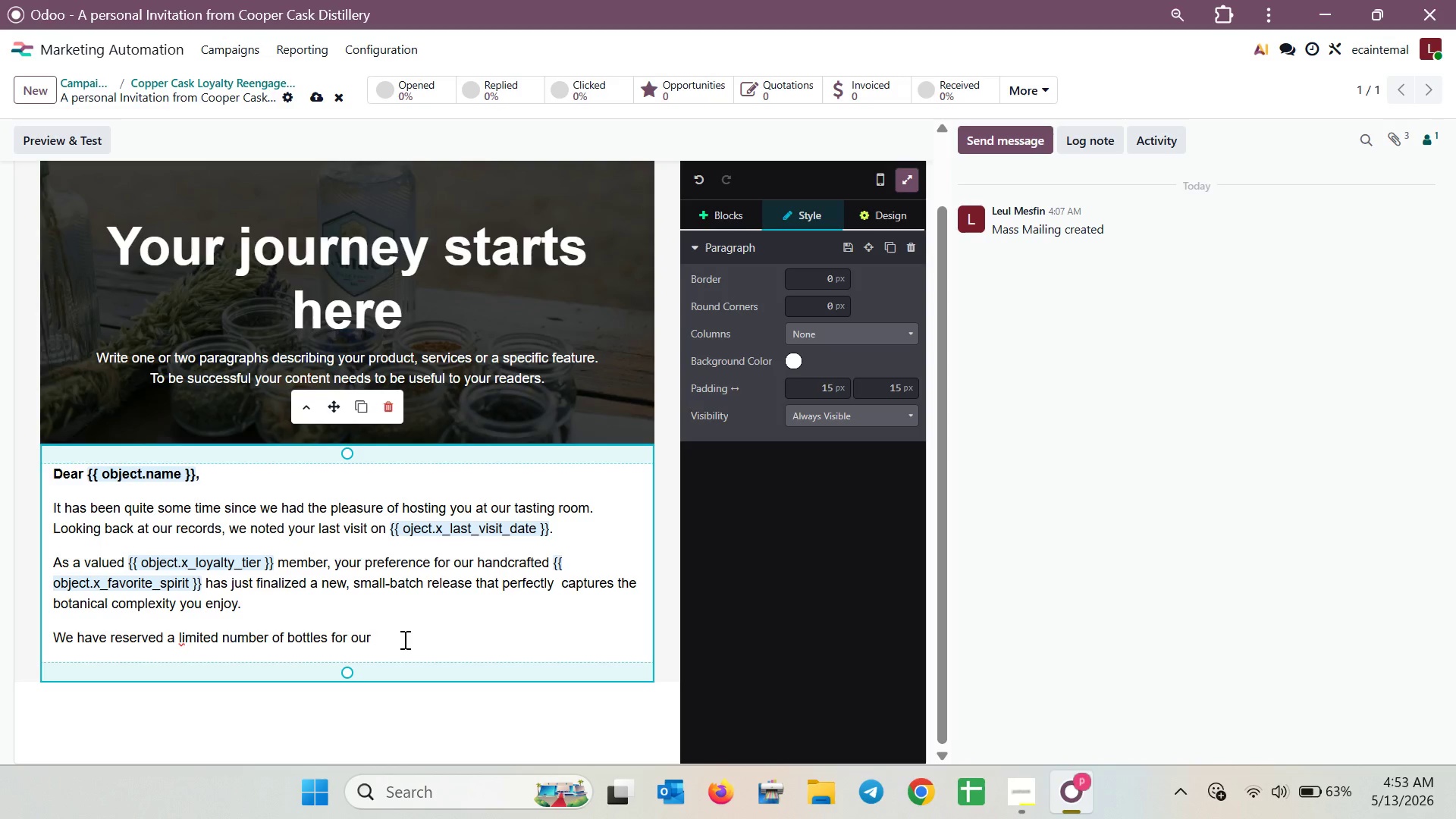 
wait(14.98)
 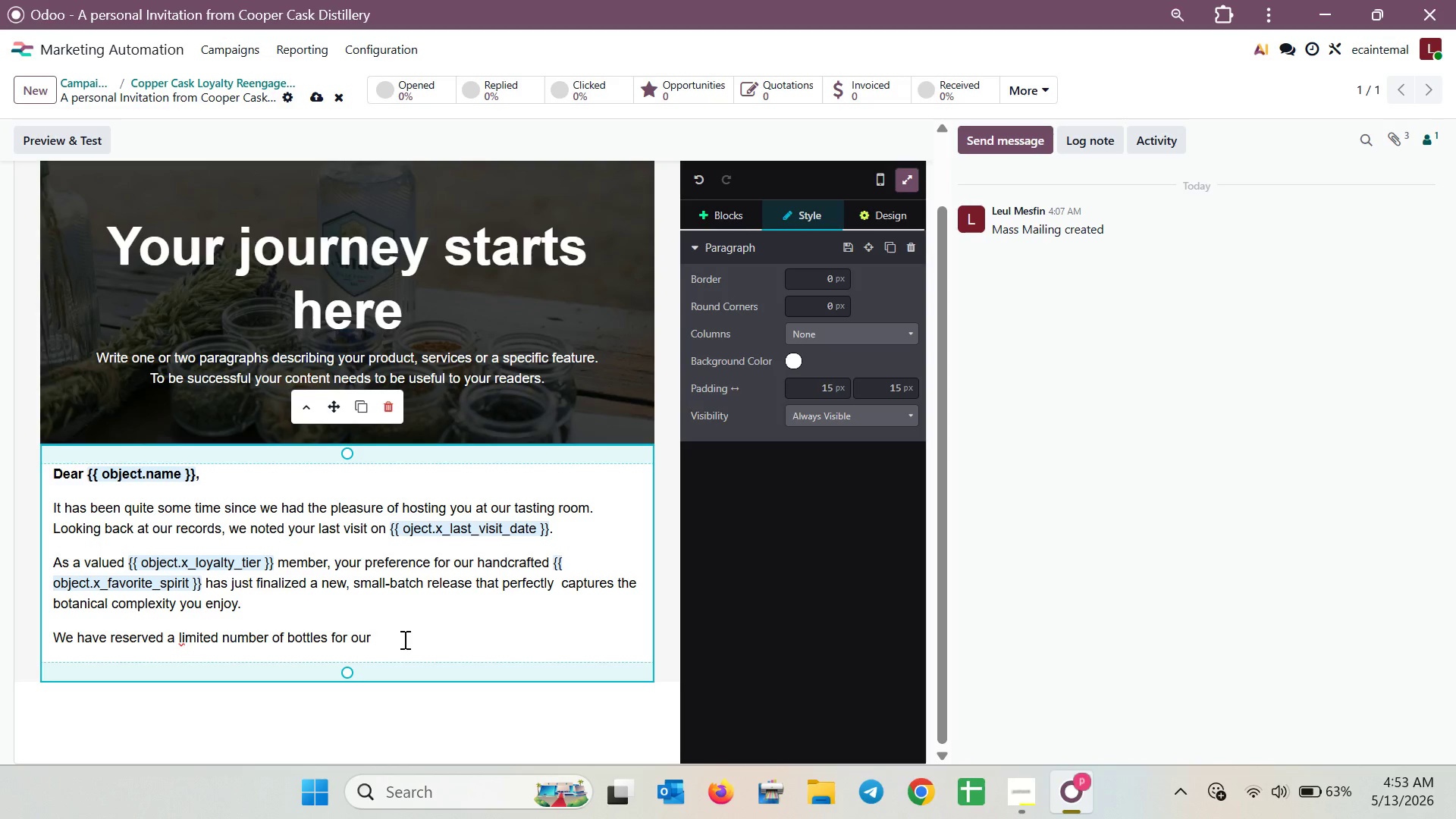 
type(inner )
 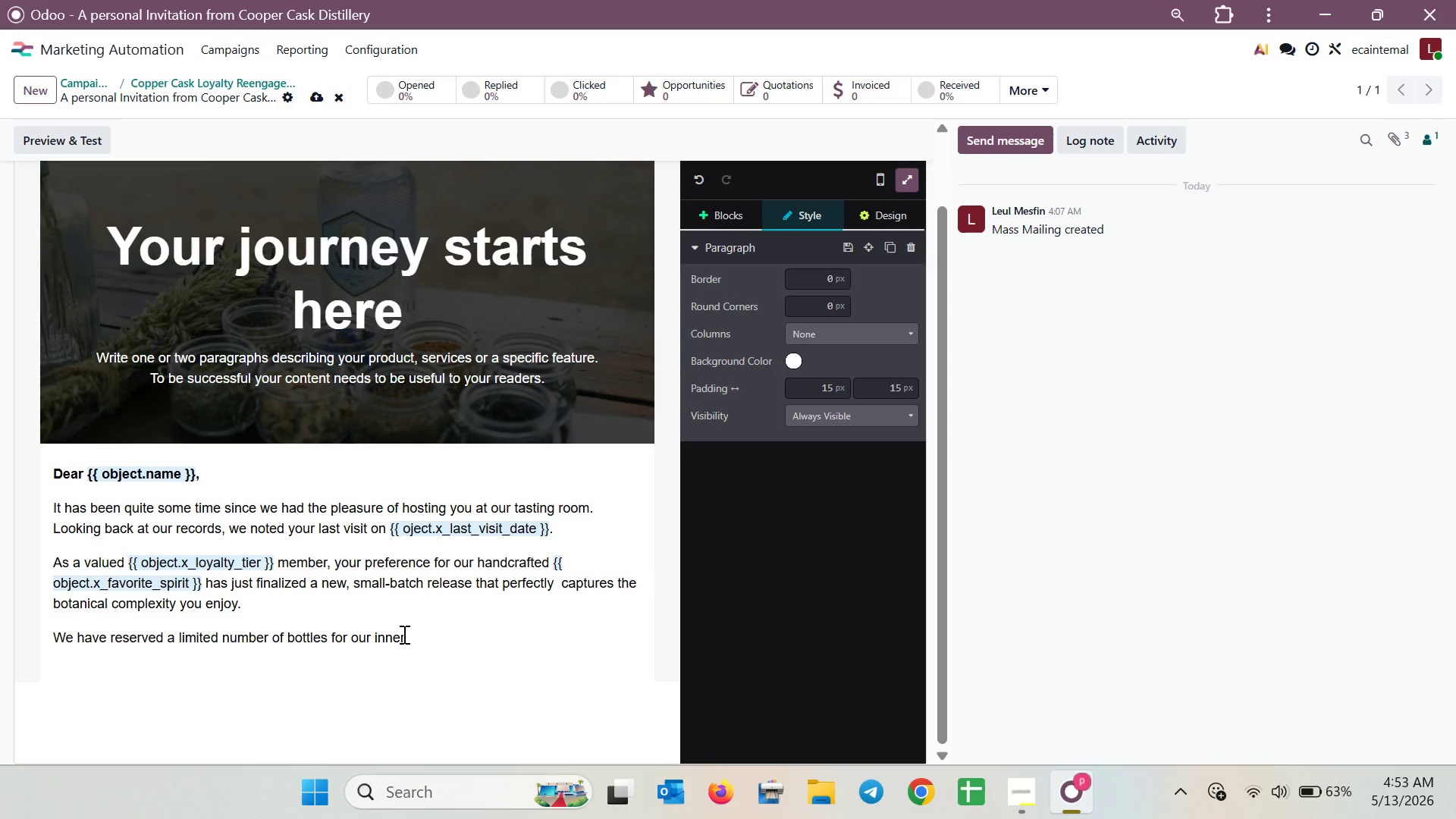 
wait(49.26)
 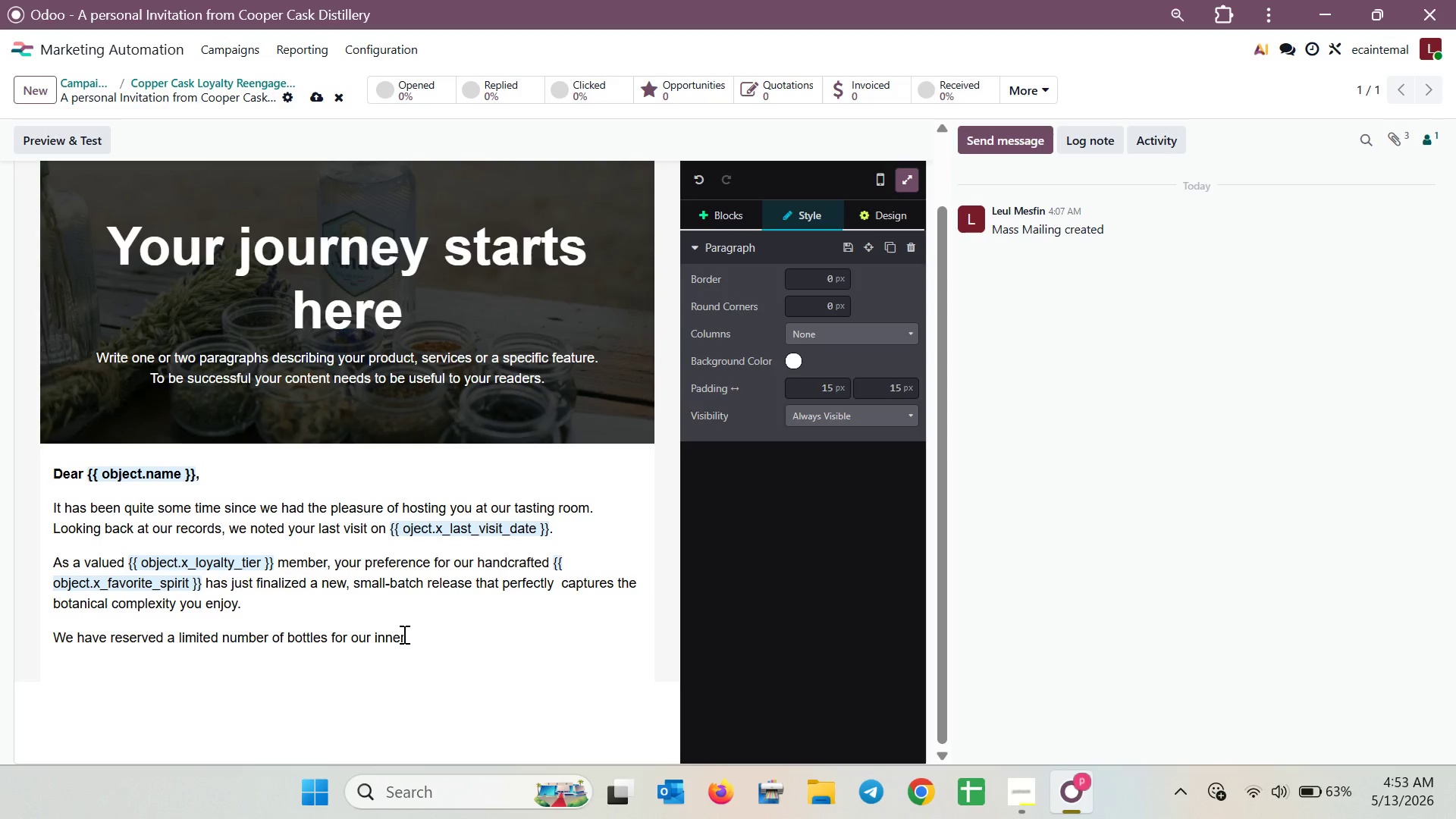 
type(circle and )
 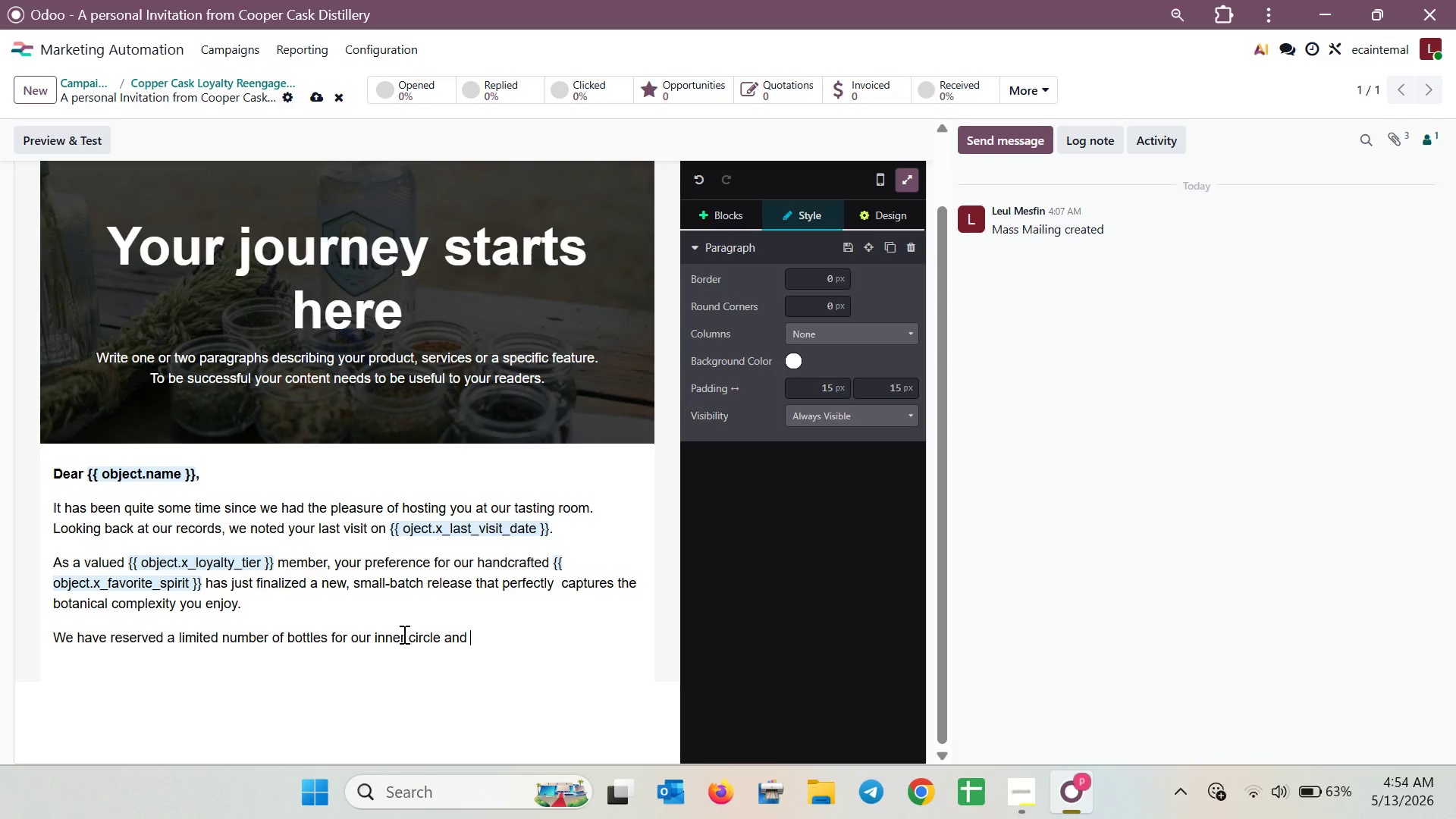 
wait(13.81)
 